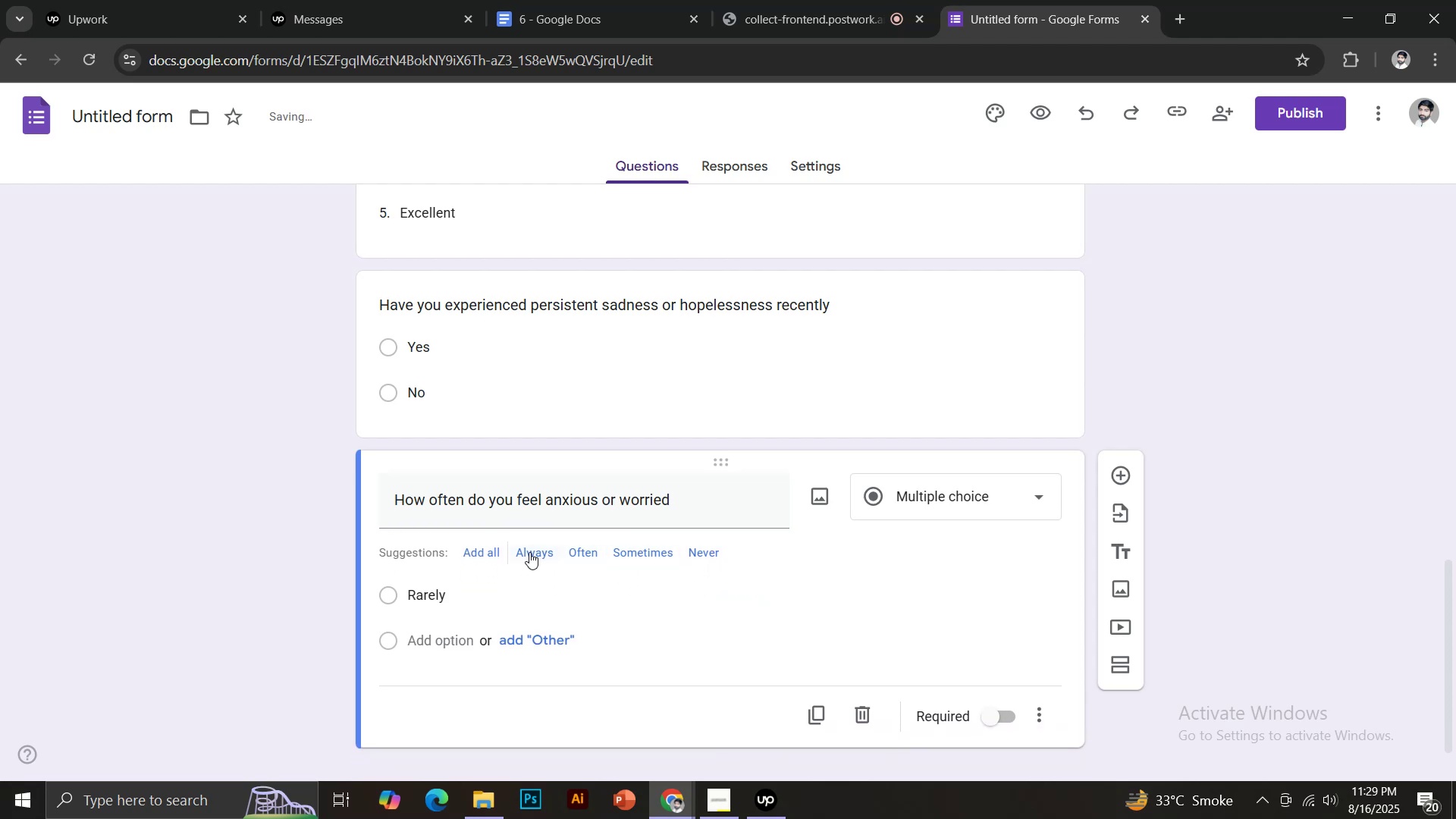 
left_click([529, 552])
 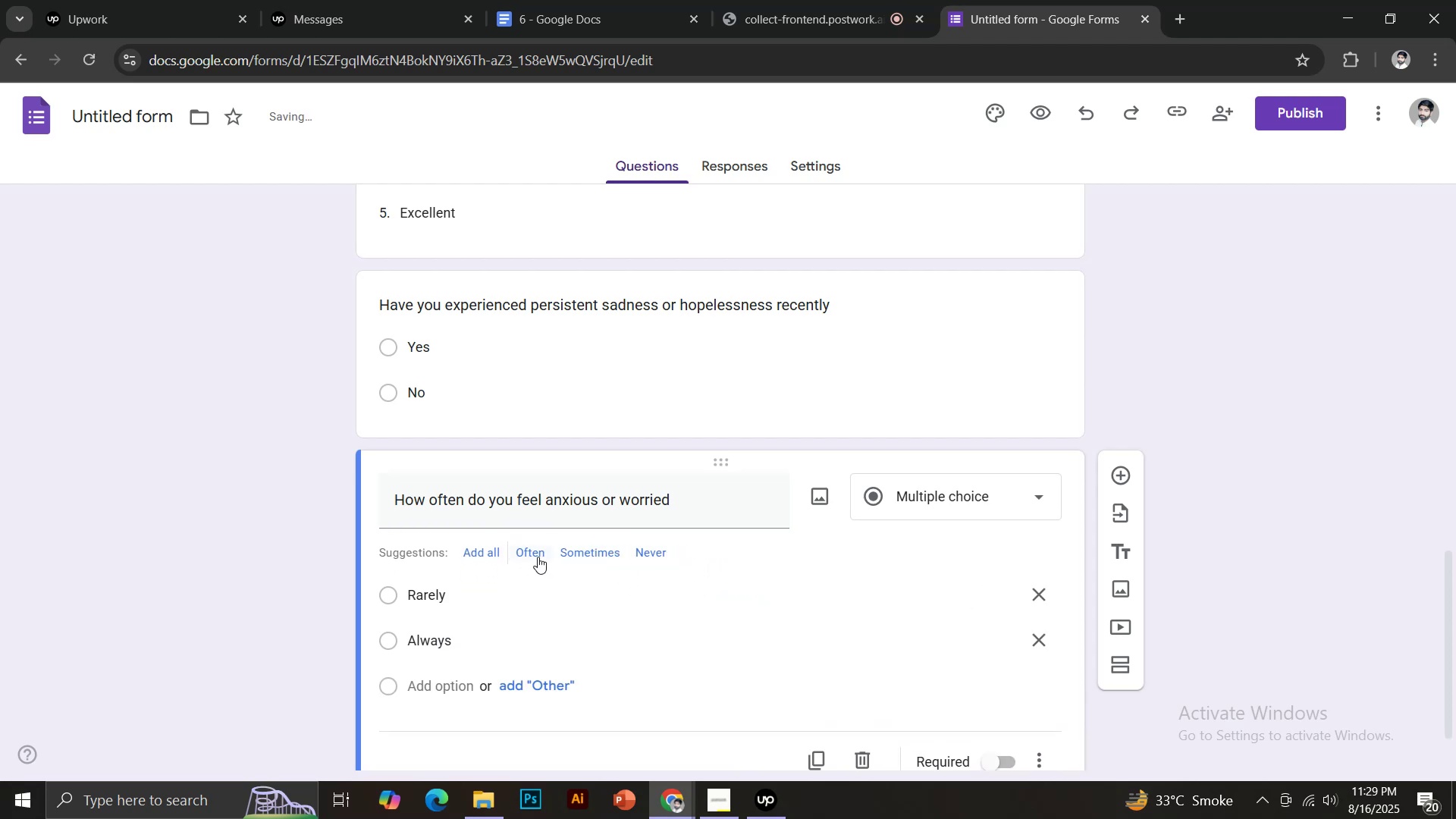 
left_click([532, 554])
 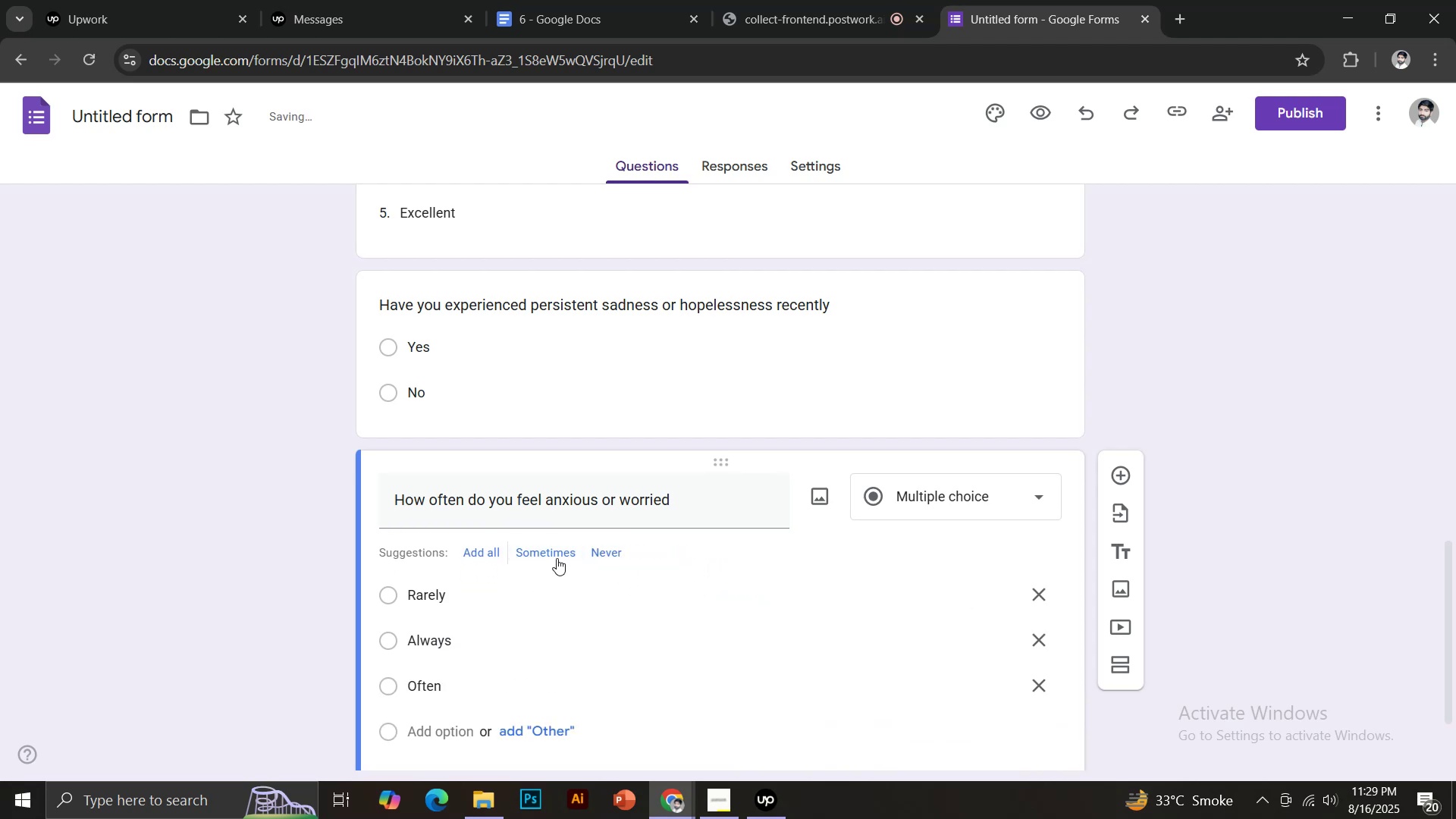 
left_click([548, 546])
 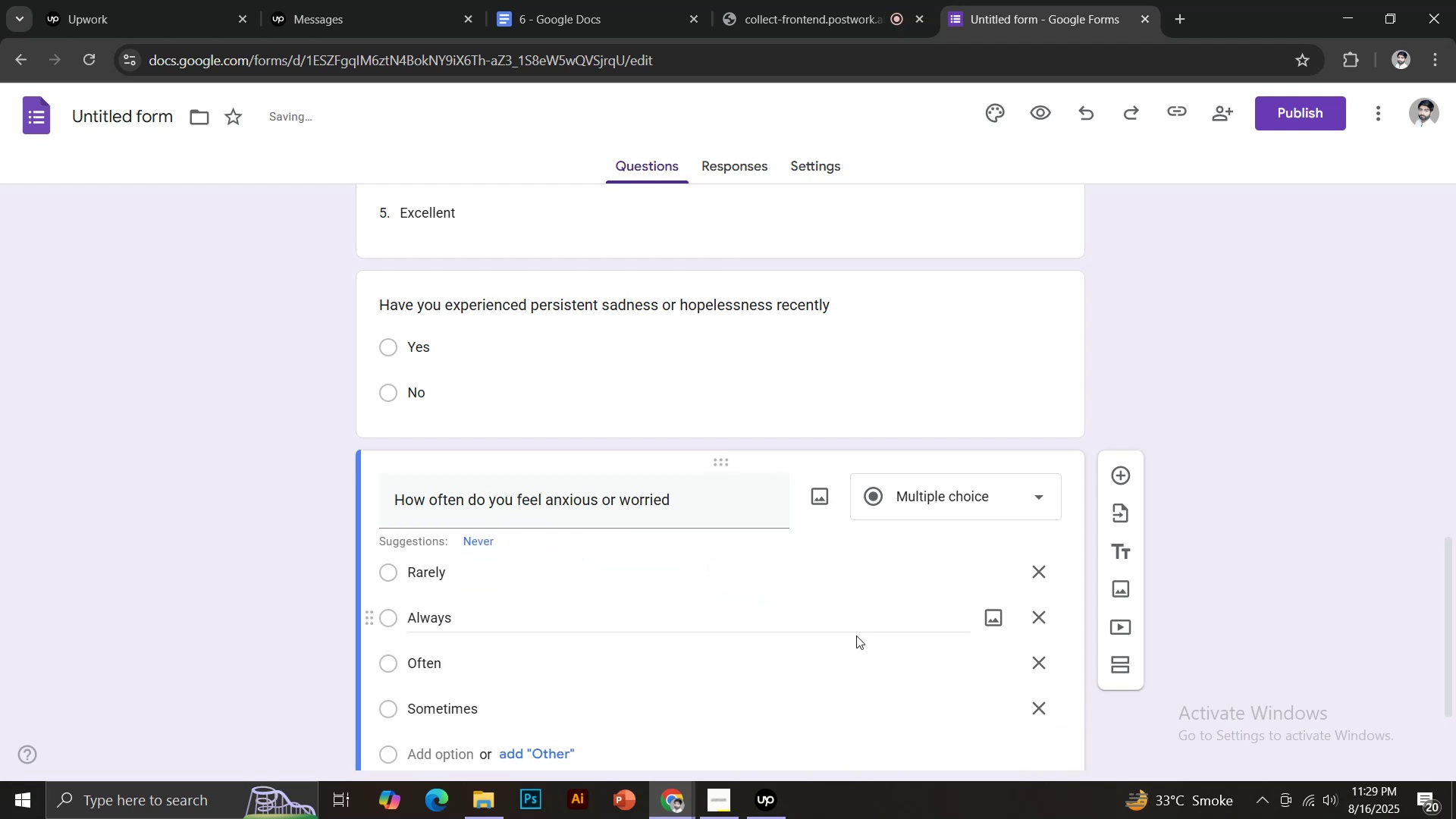 
scroll: coordinate [888, 610], scroll_direction: down, amount: 1.0
 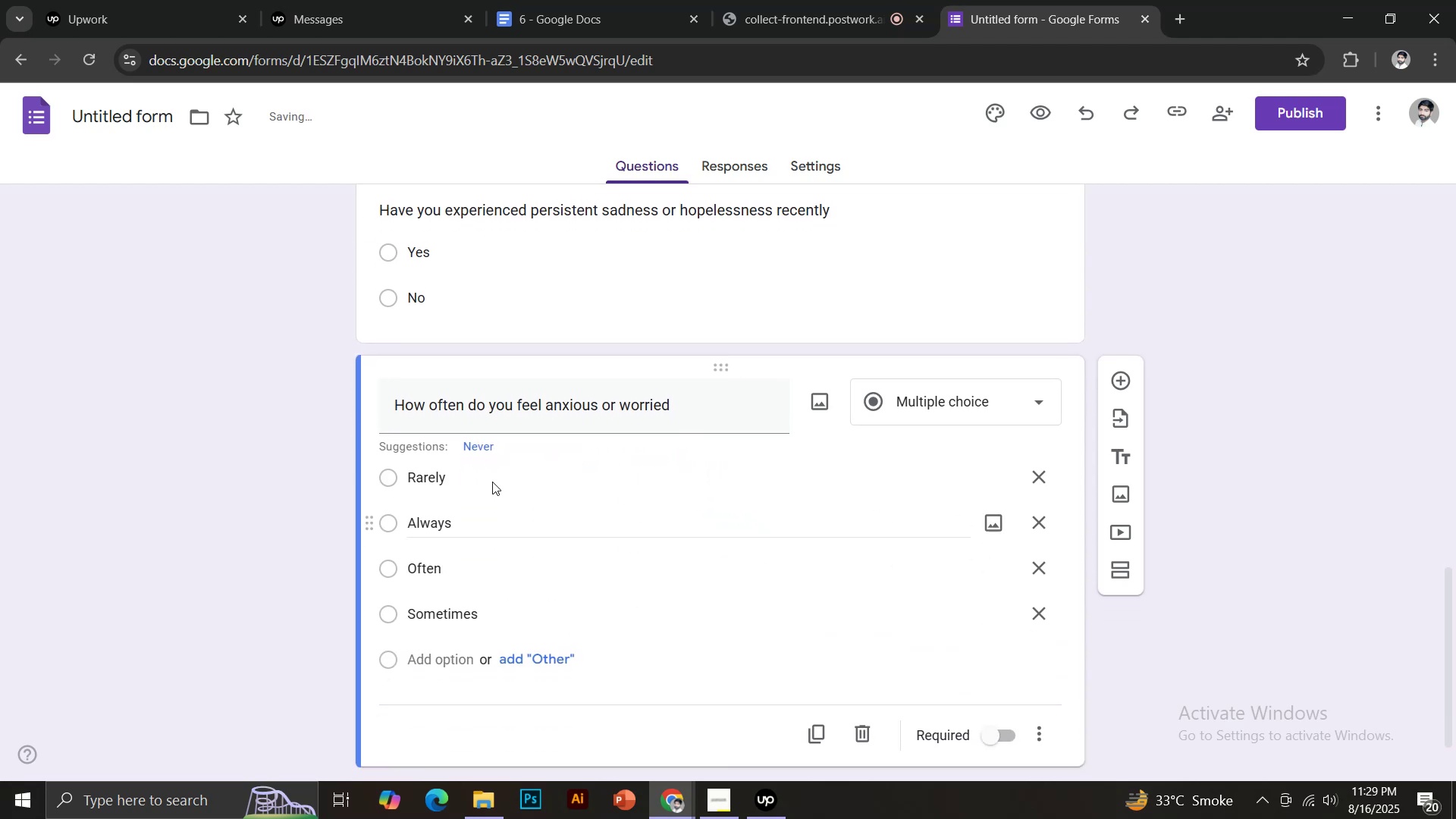 
left_click([486, 450])
 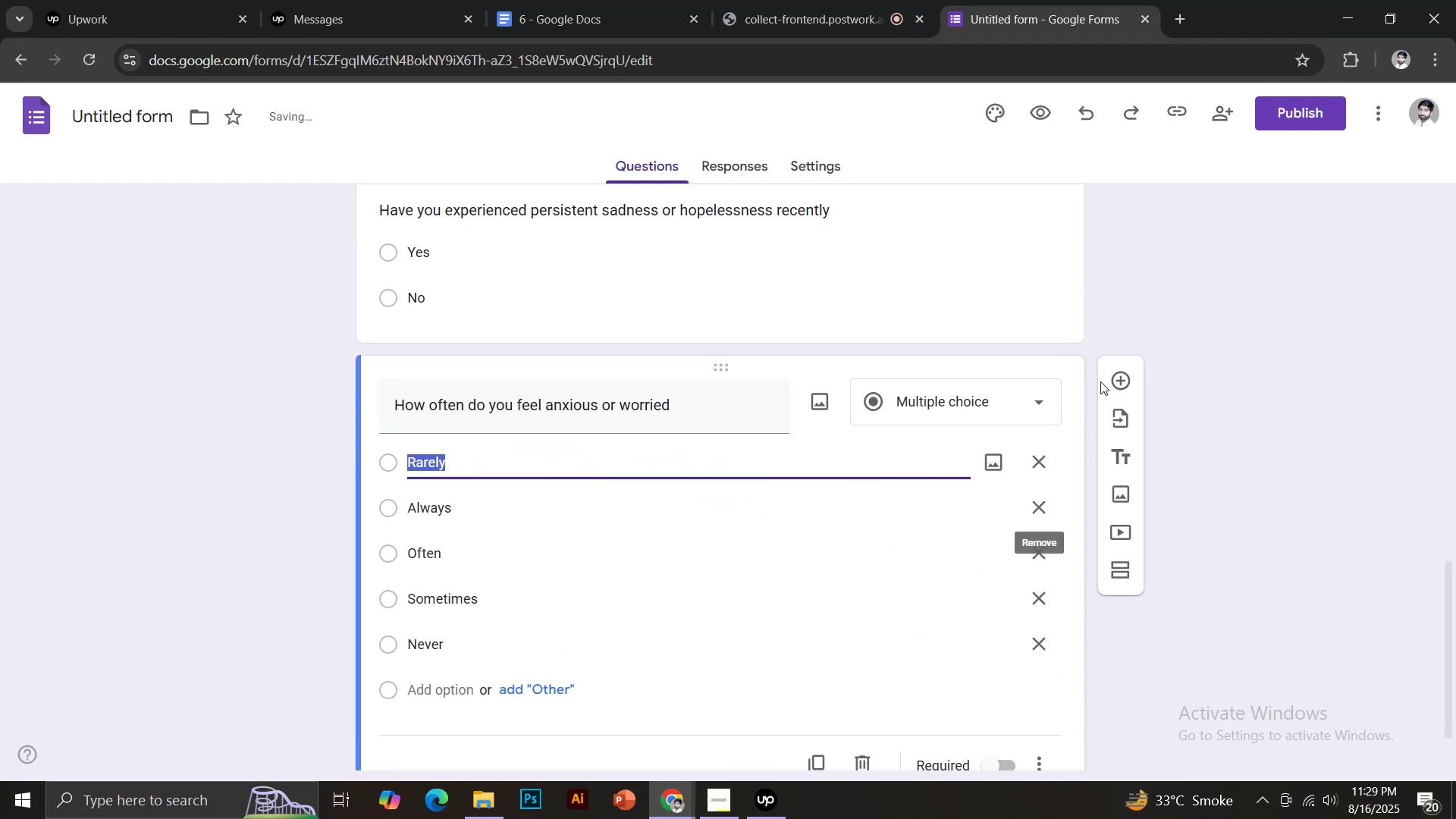 
left_click([1109, 369])
 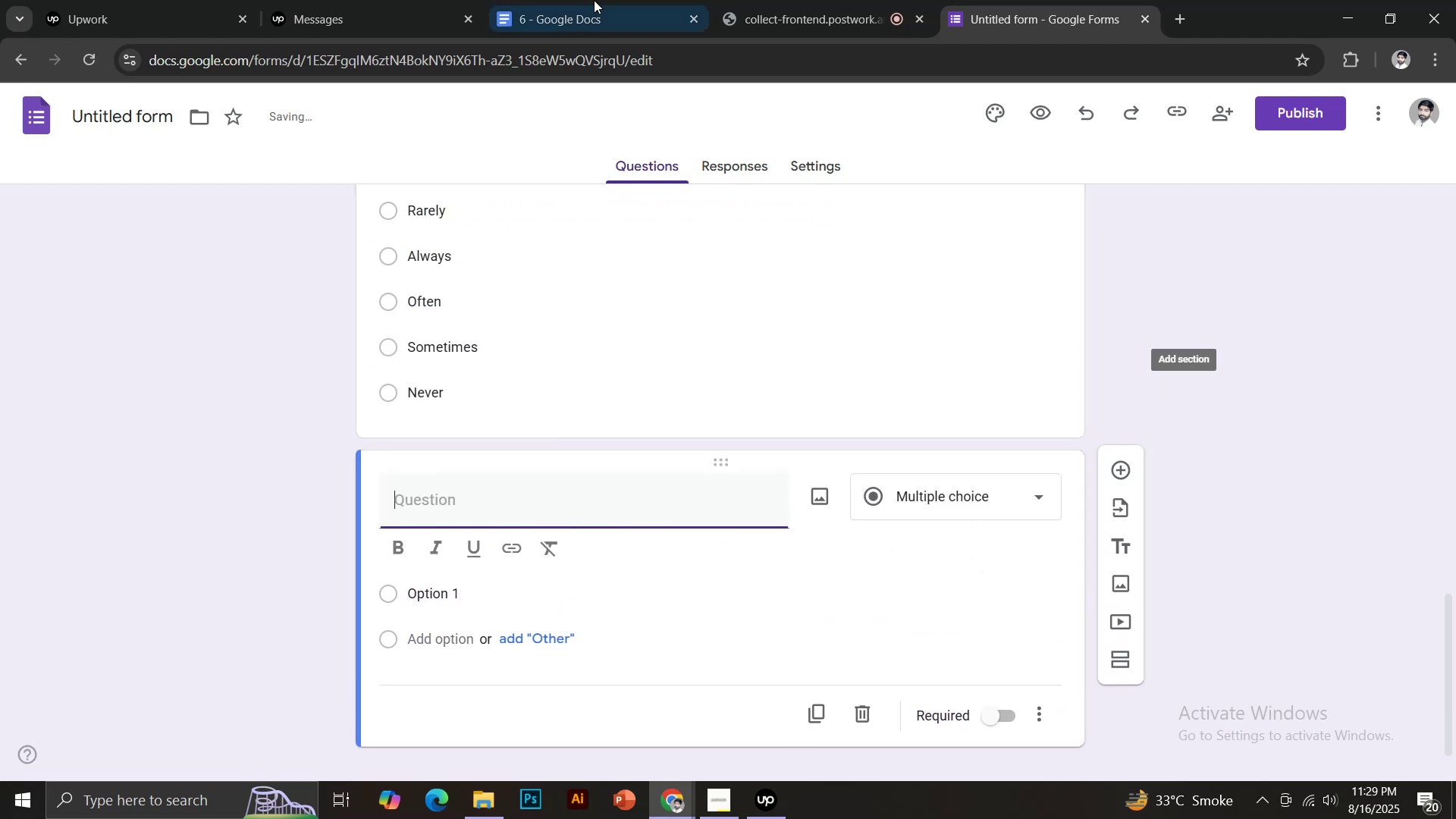 
left_click([573, 0])
 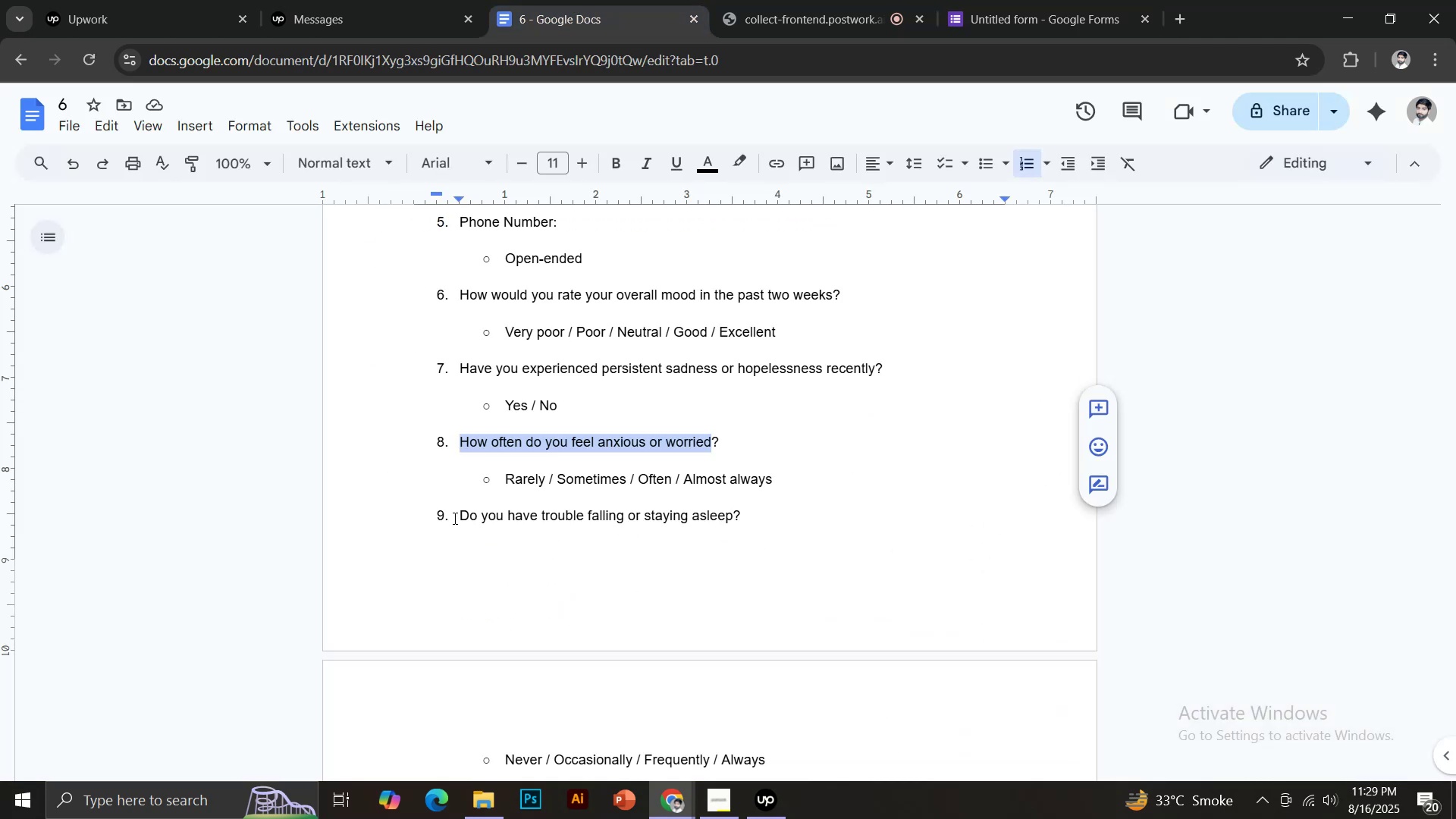 
left_click_drag(start_coordinate=[462, 518], to_coordinate=[743, 516])
 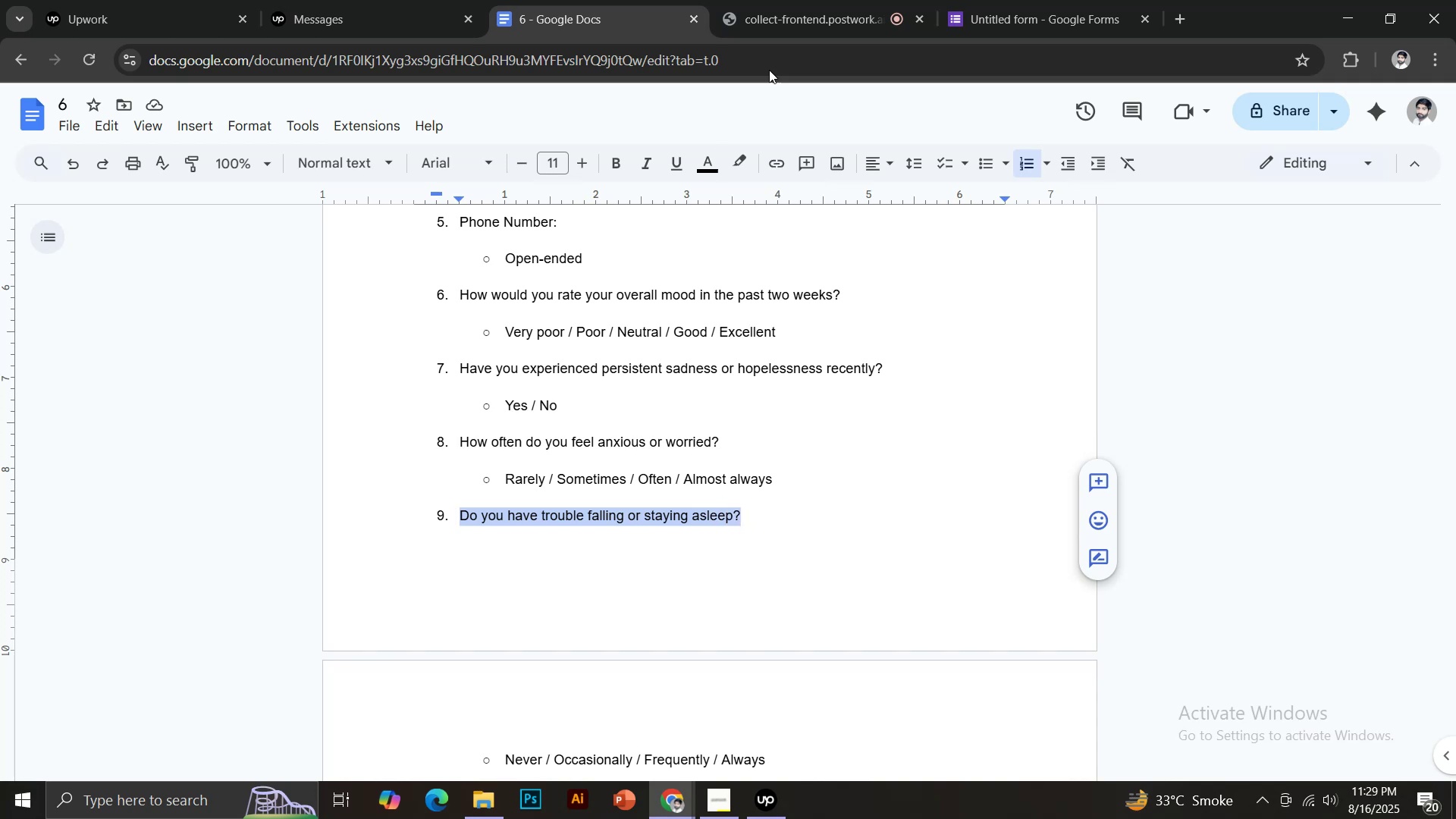 
key(Control+C)
 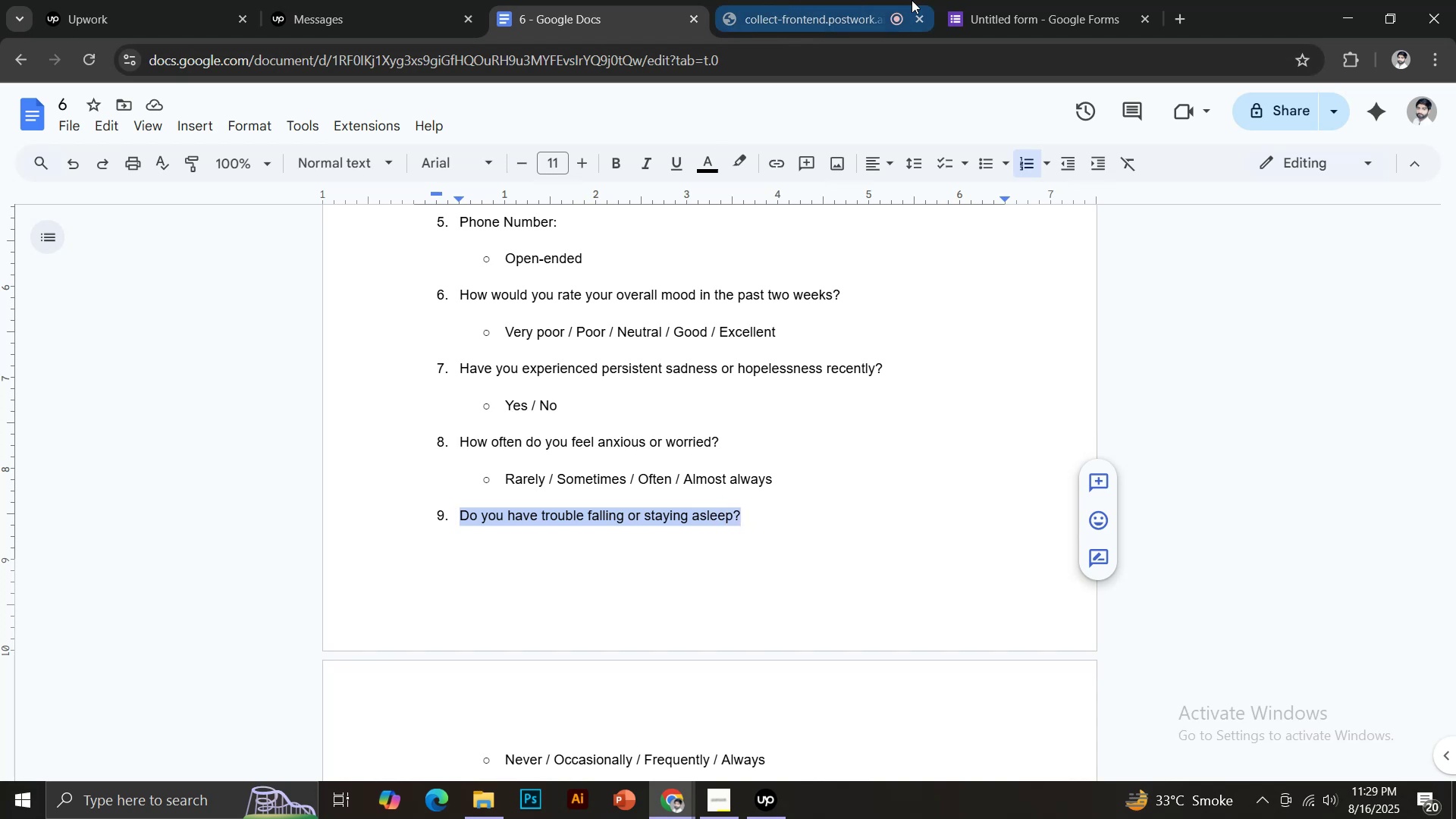 
left_click([1006, 0])
 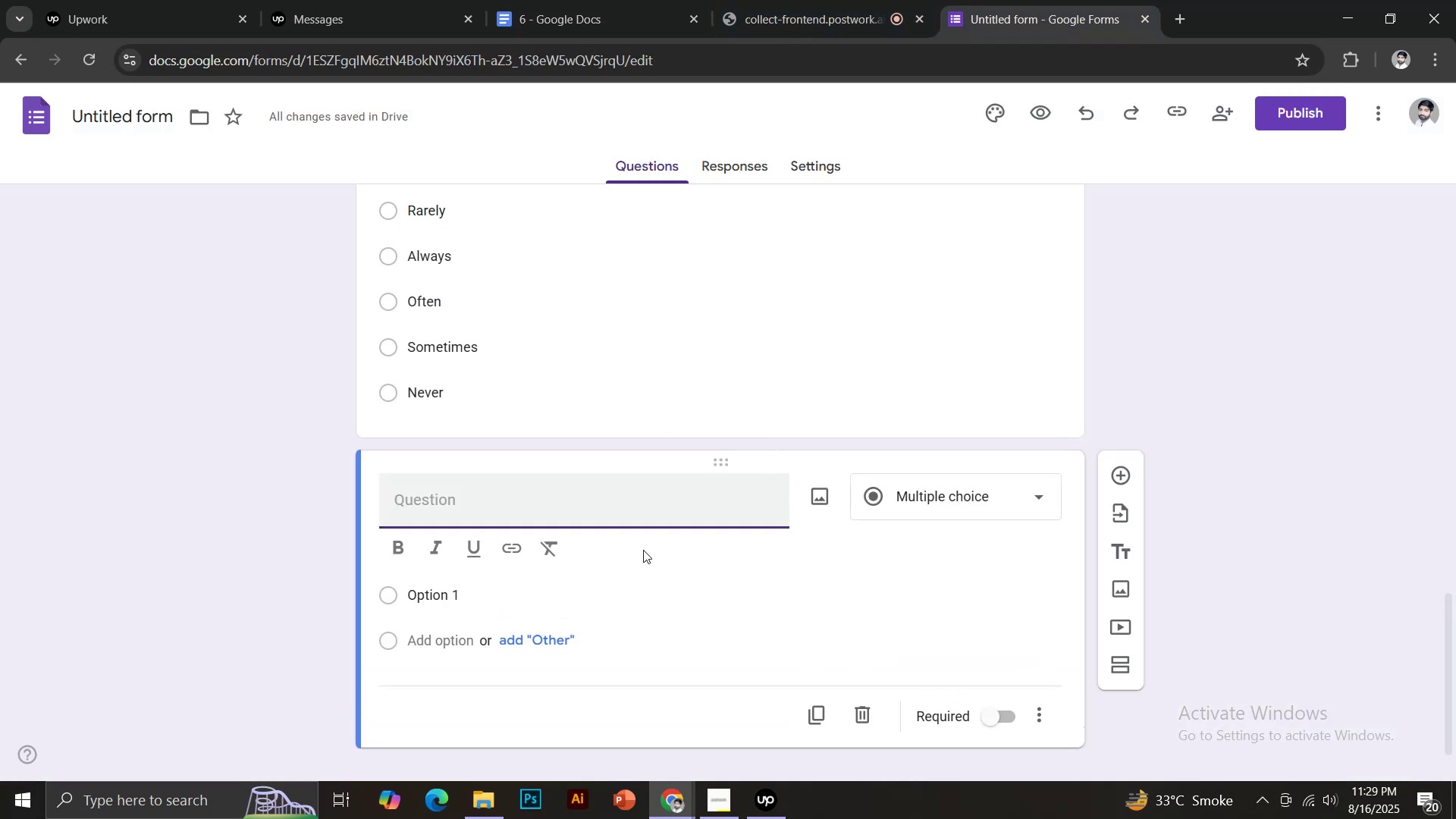 
key(Control+V)
 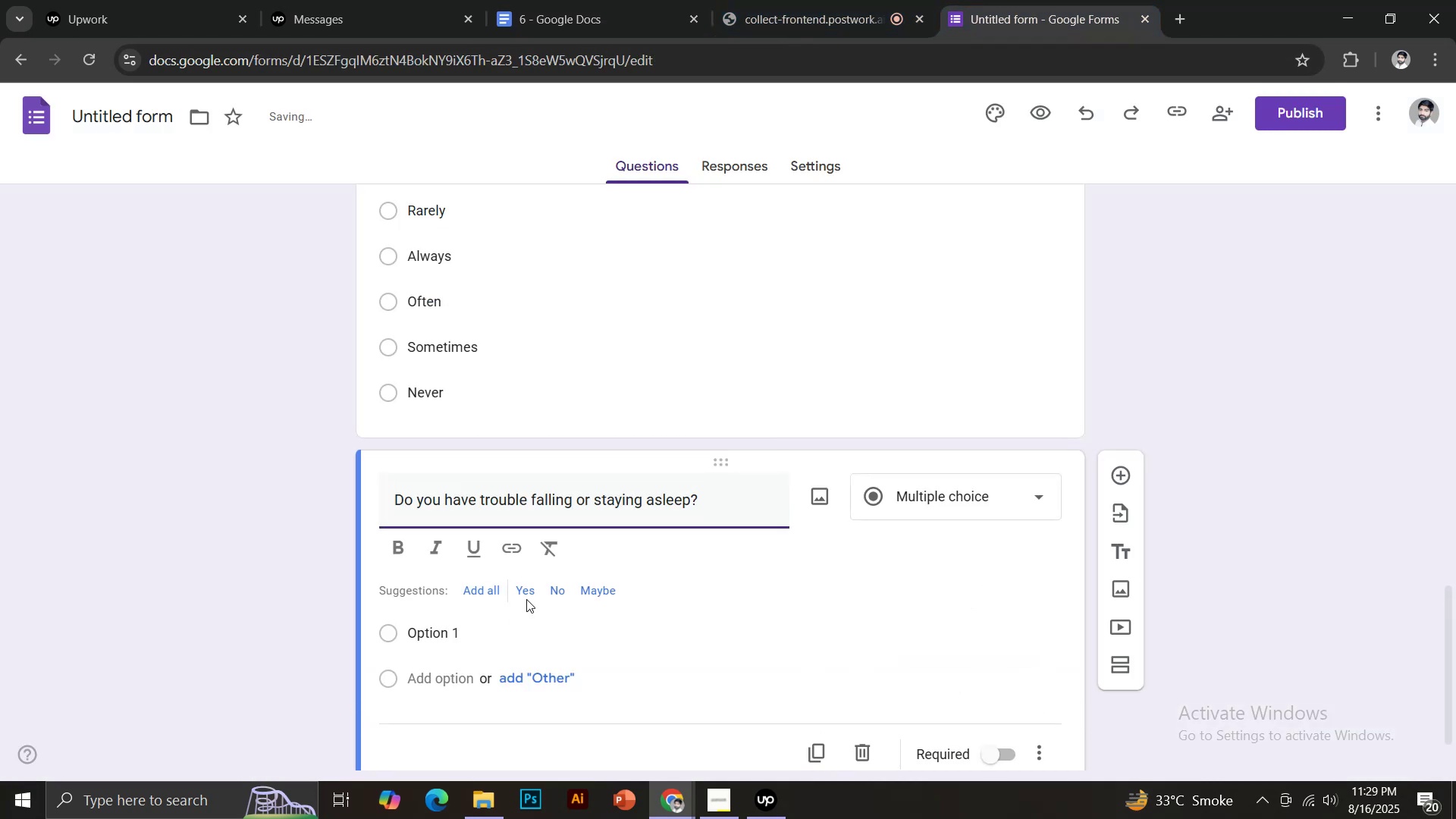 
left_click([491, 592])
 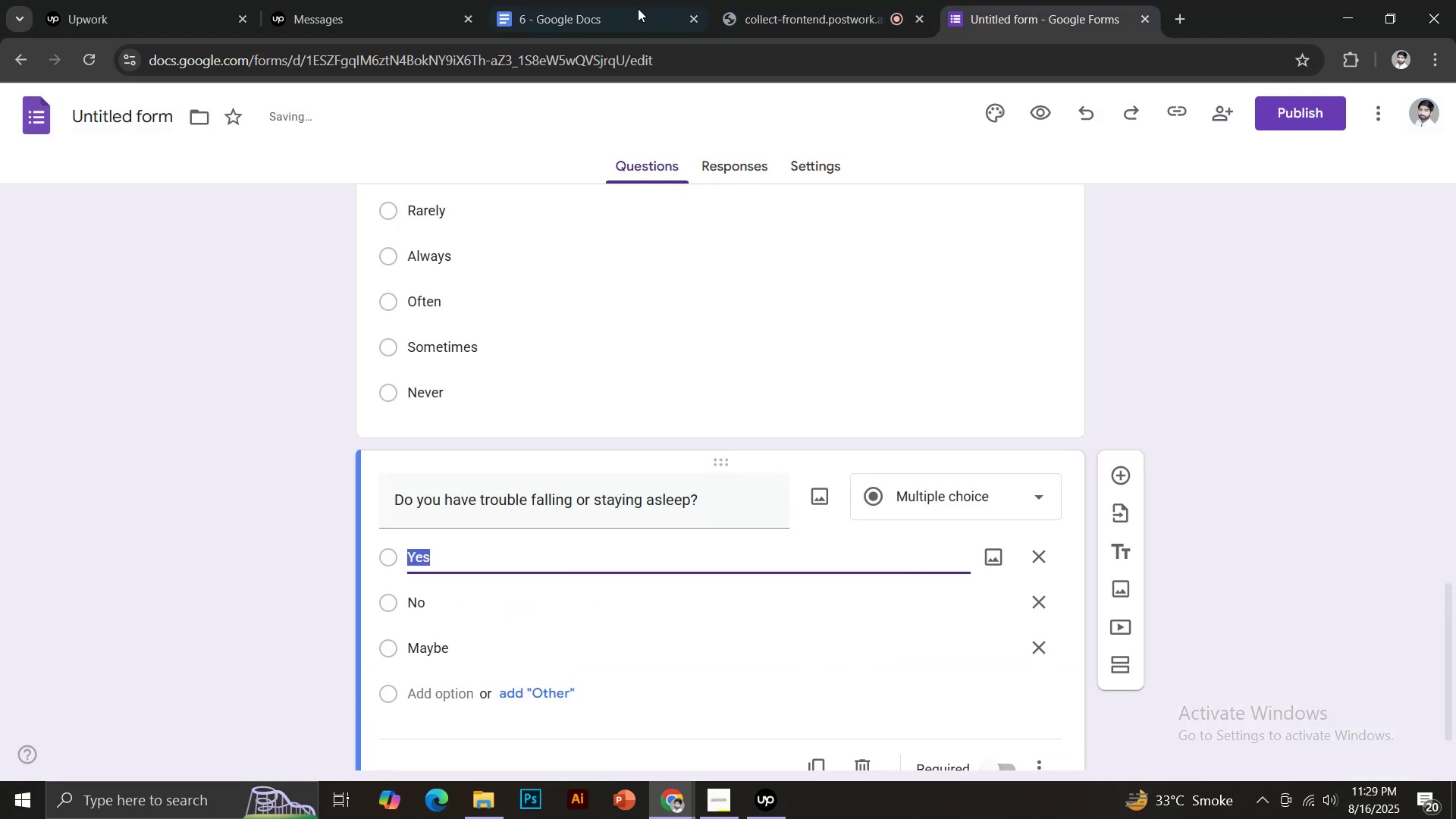 
left_click([626, 0])
 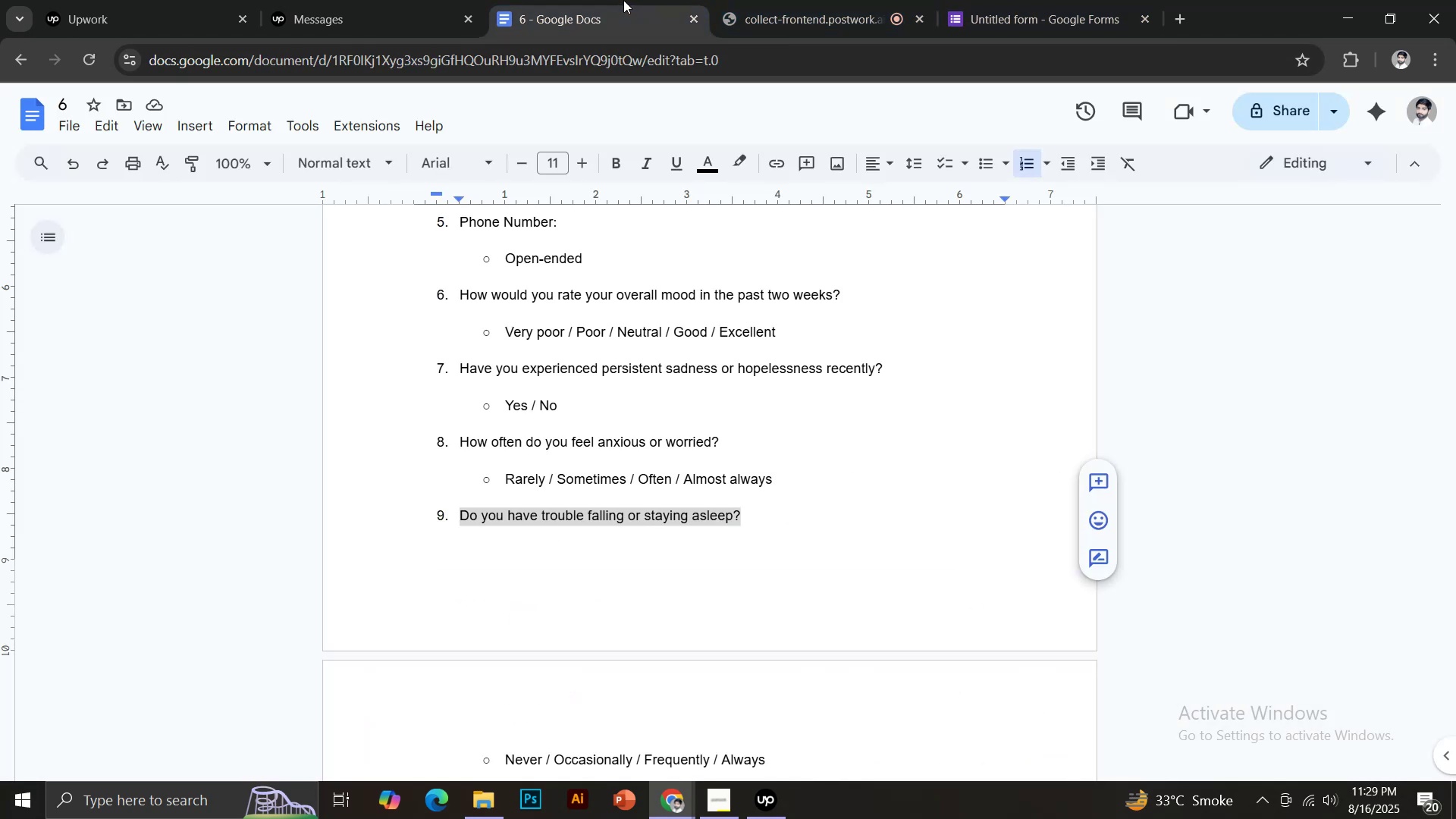 
scroll: coordinate [661, 308], scroll_direction: down, amount: 2.0
 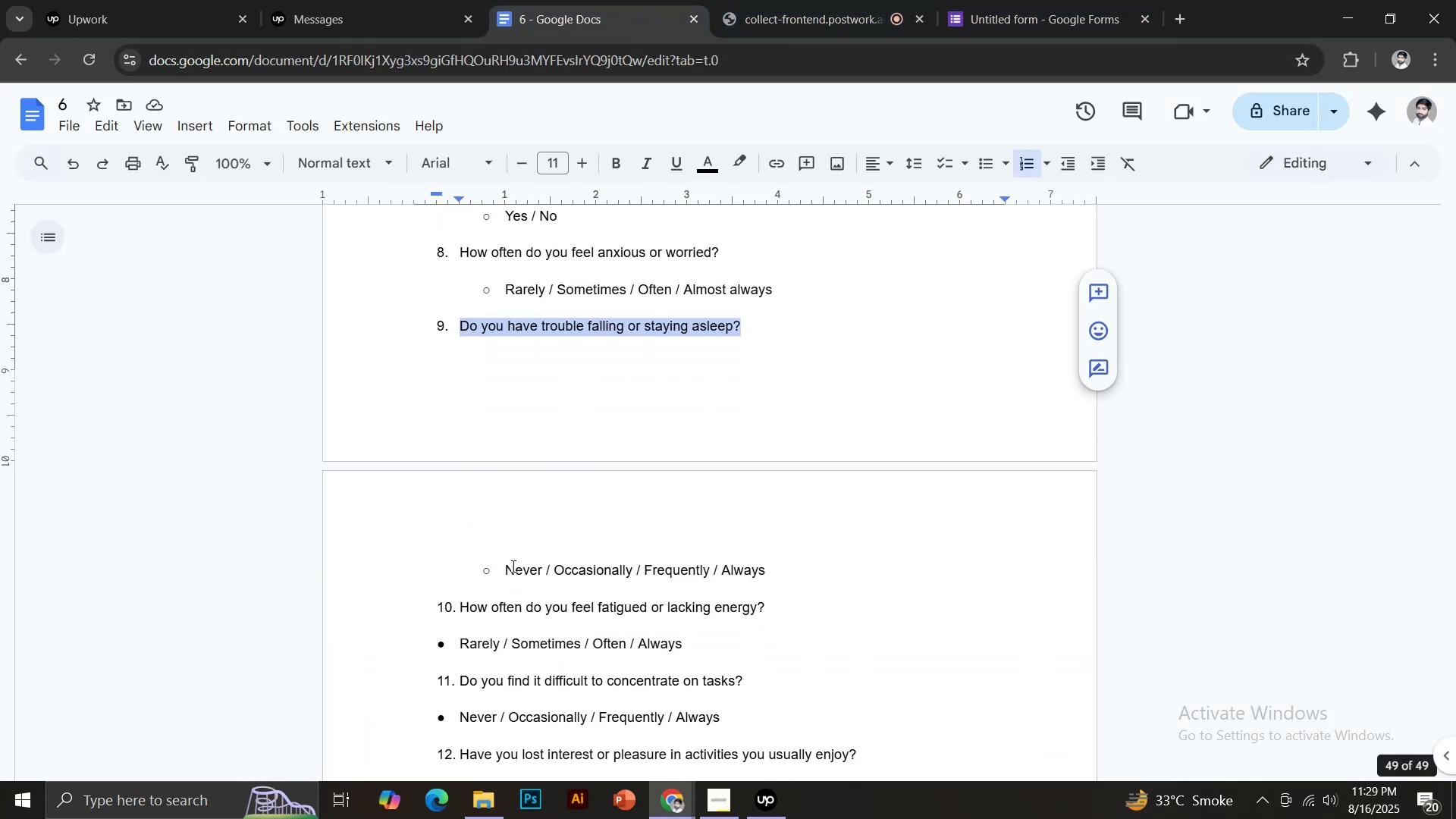 
left_click_drag(start_coordinate=[506, 566], to_coordinate=[541, 570])
 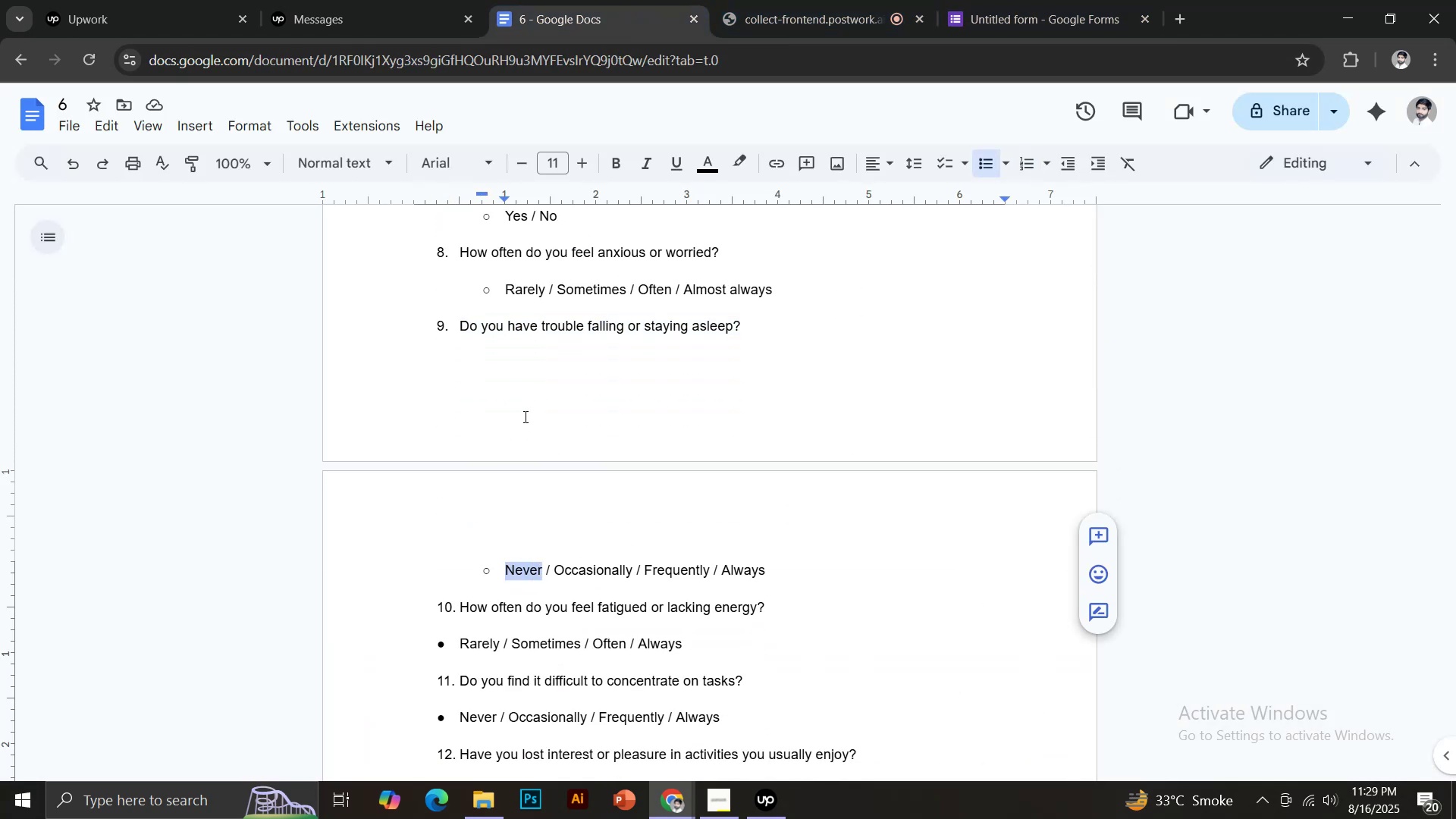 
key(Control+C)
 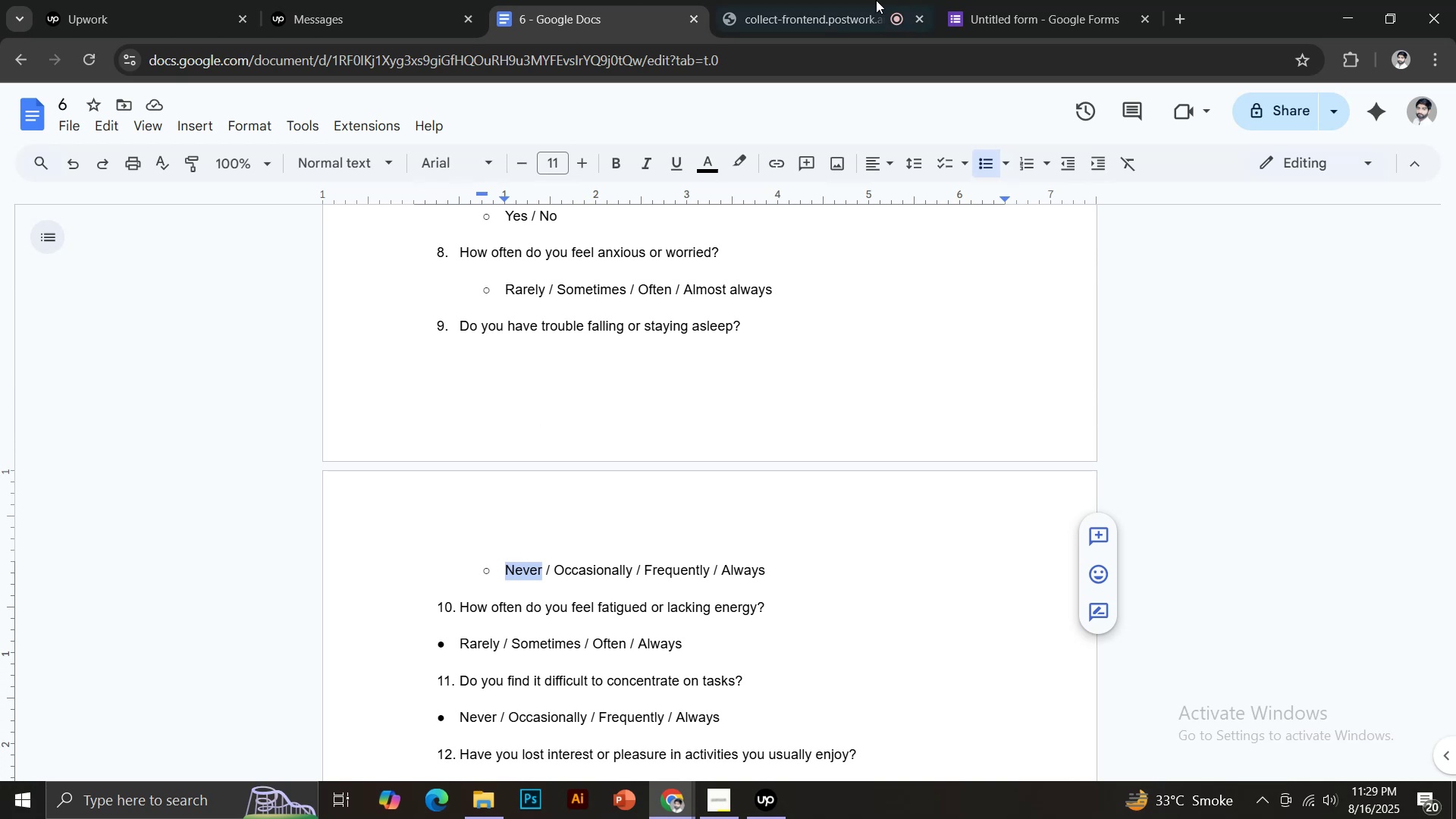 
left_click([1038, 0])
 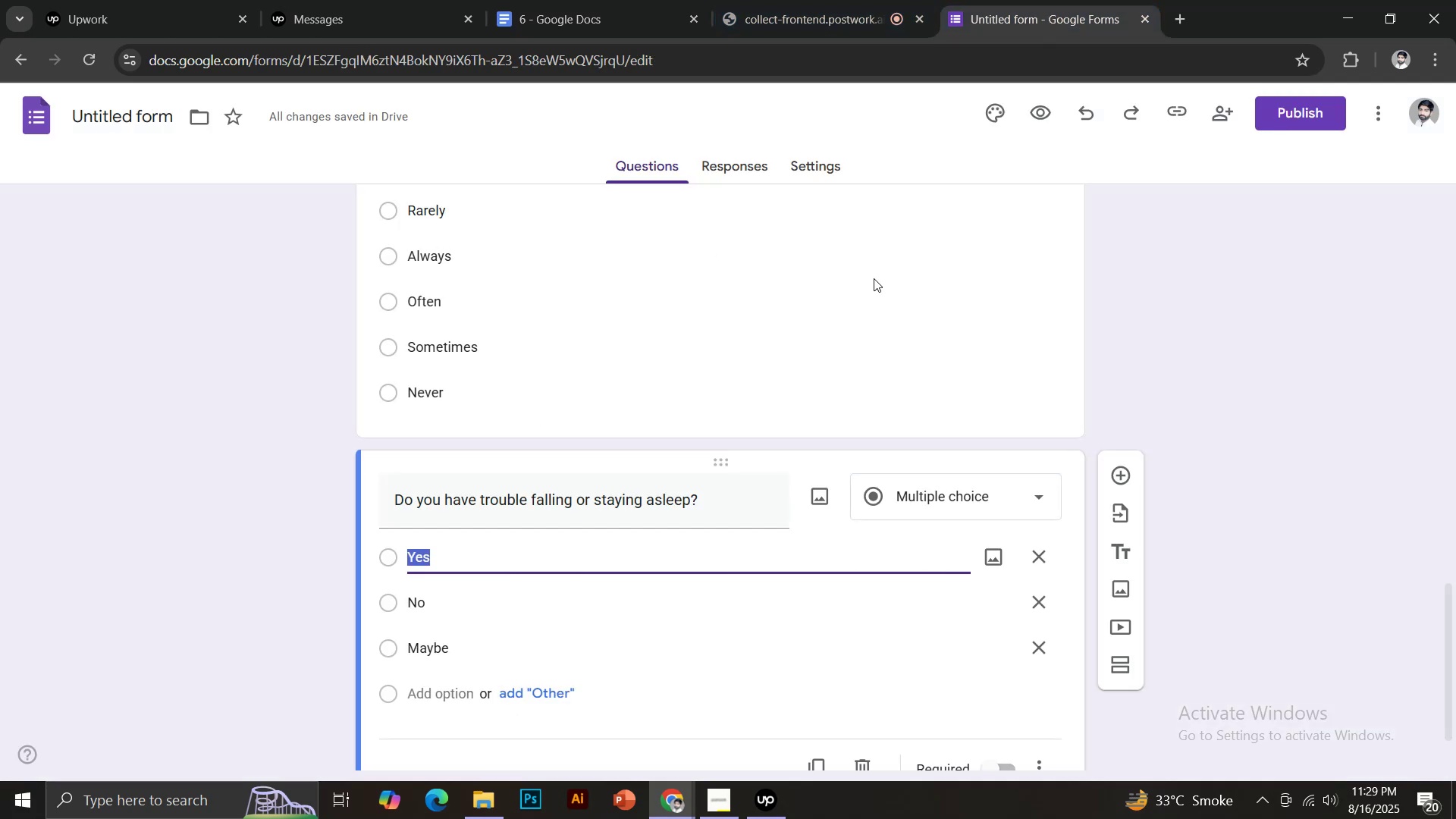 
type(Never)
 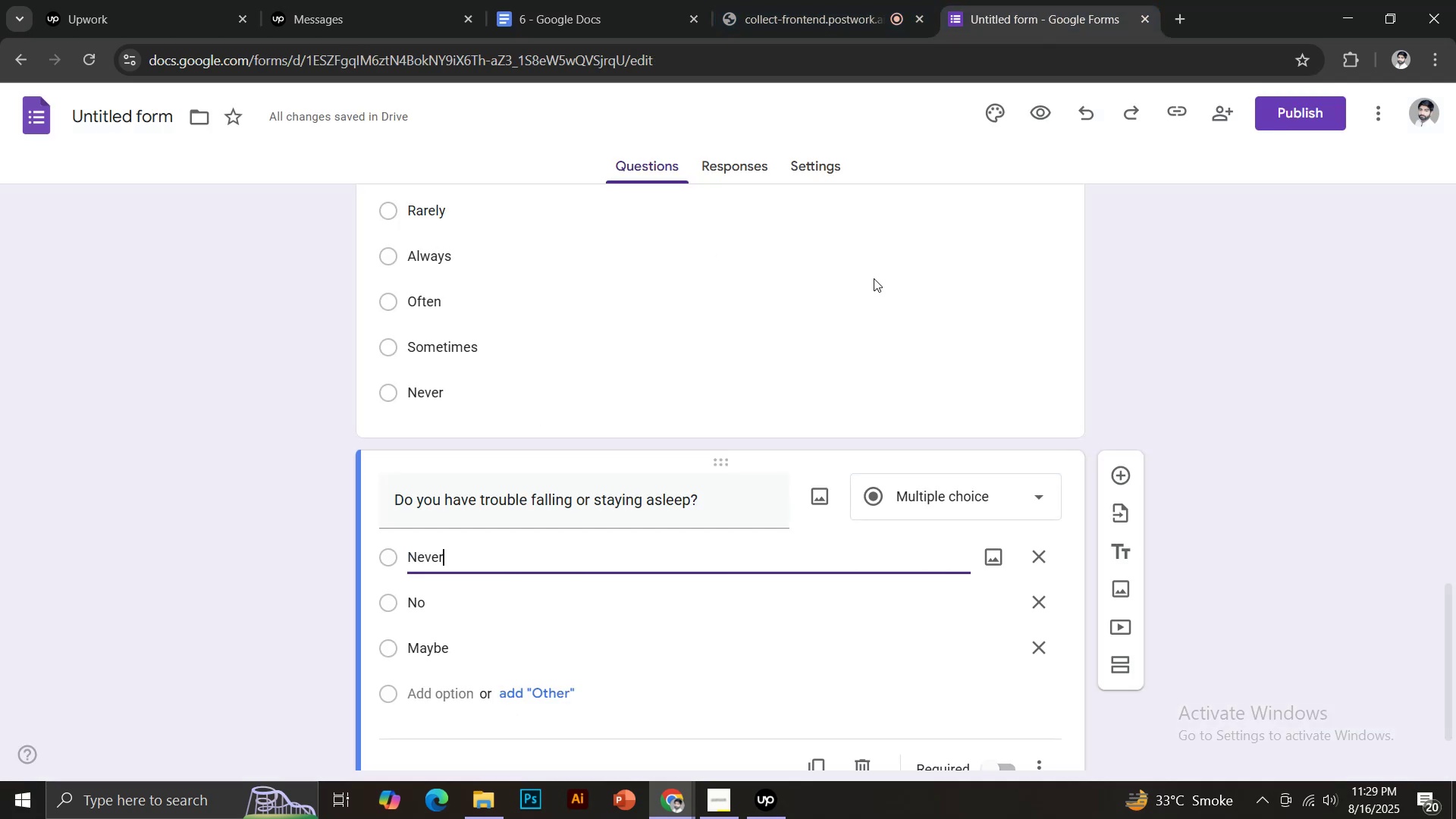 
key(Enter)
 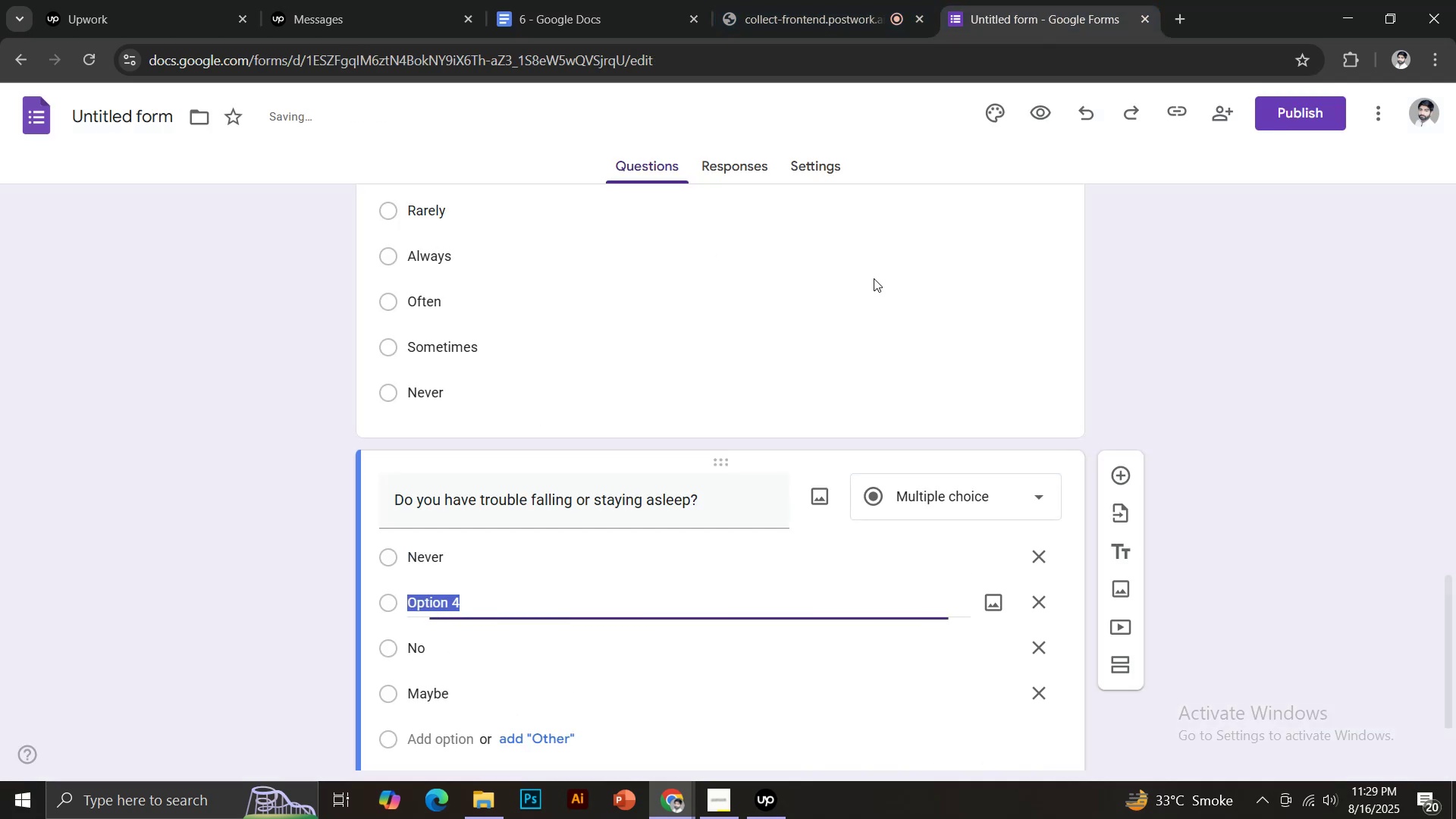 
type(Occasionally)
 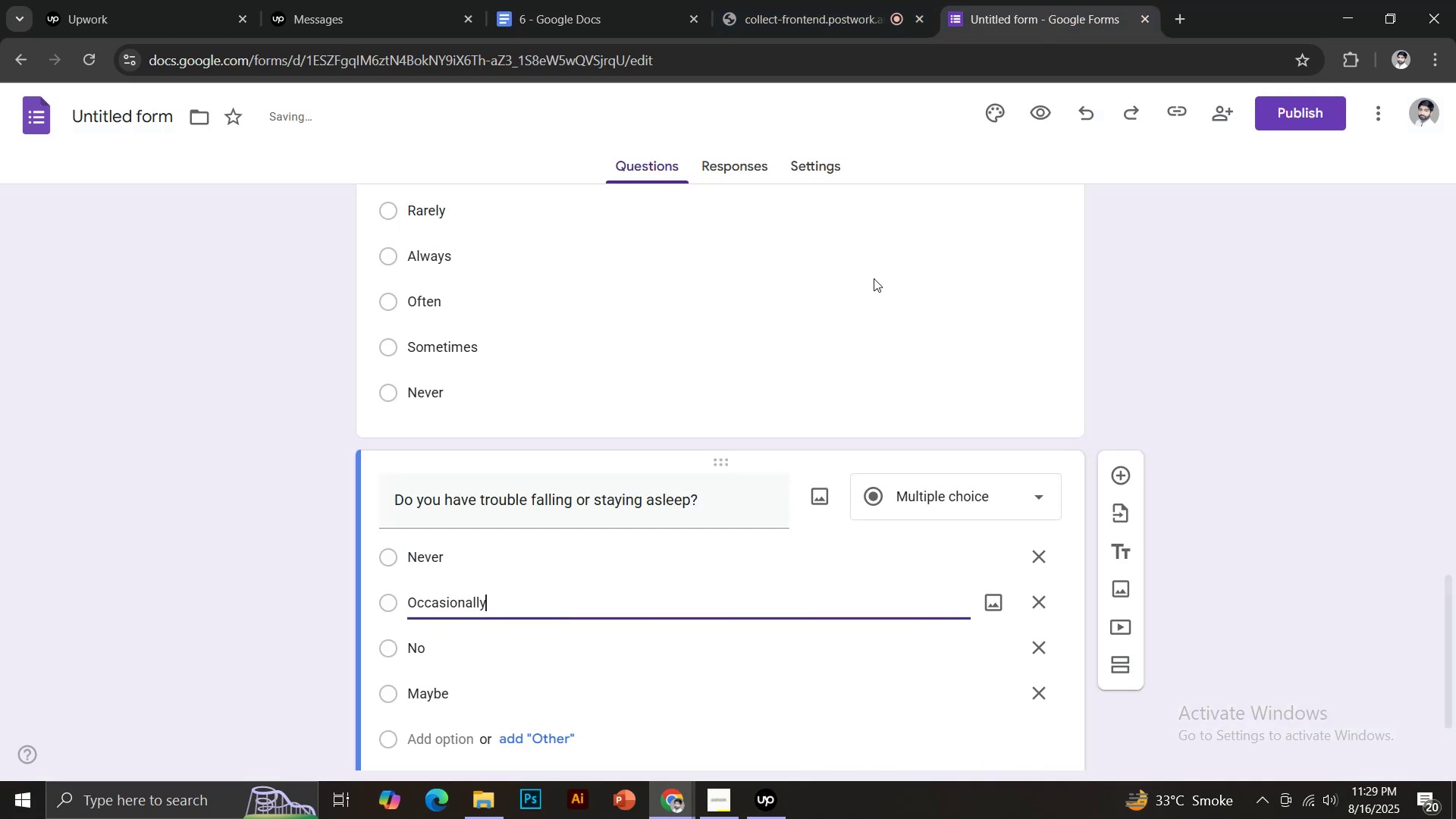 
key(Enter)
 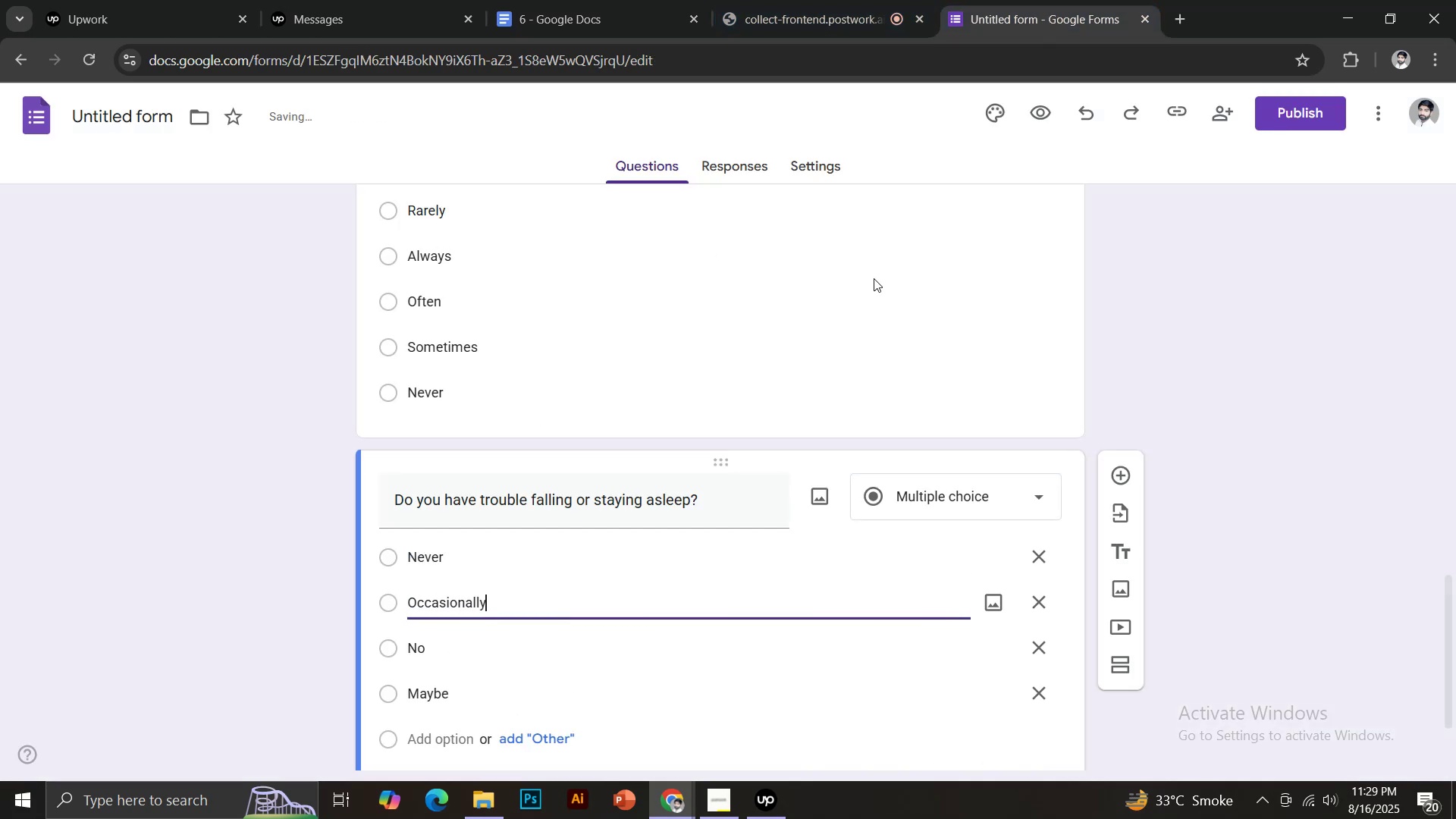 
key(Enter)
 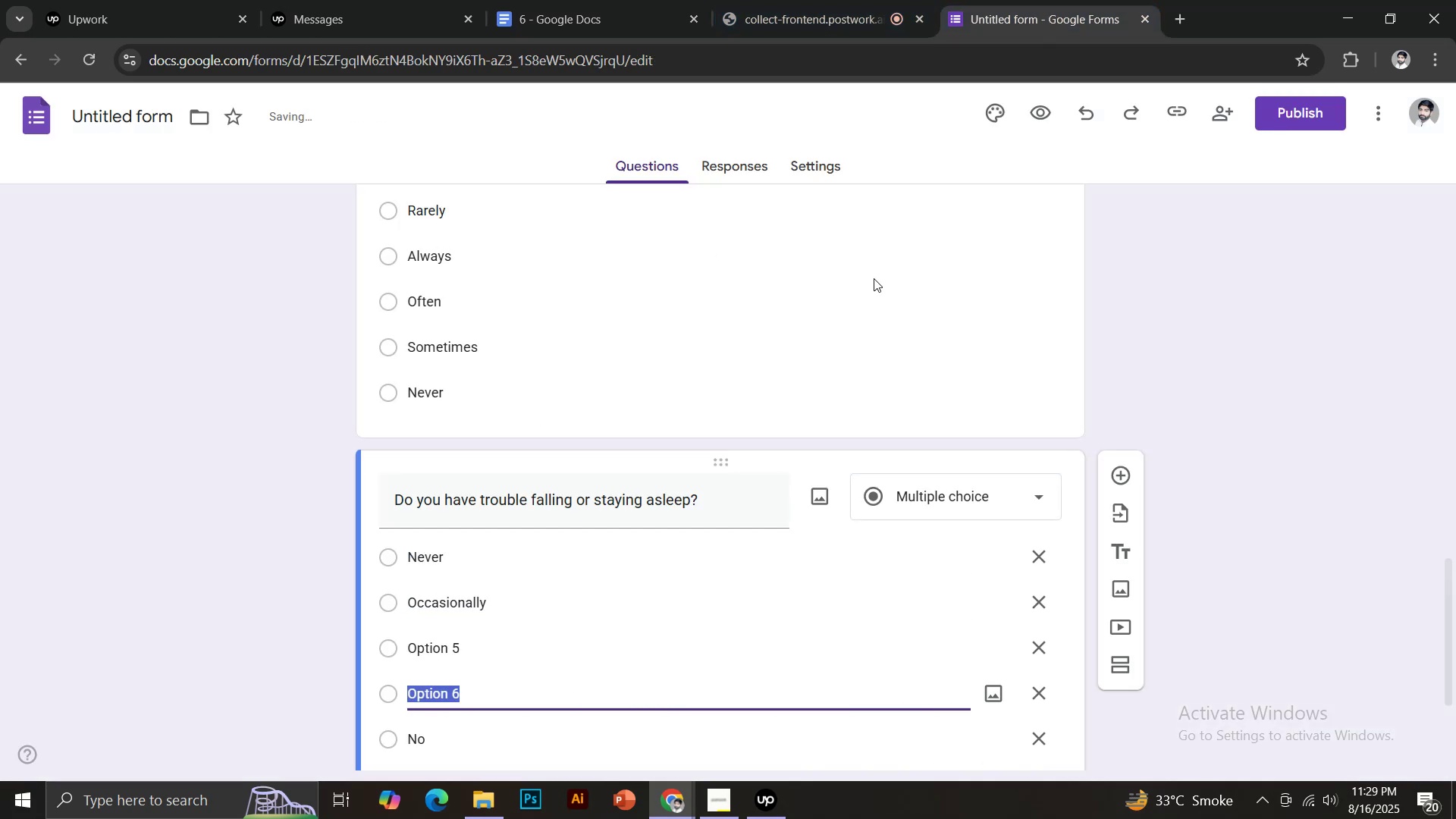 
key(Backspace)
 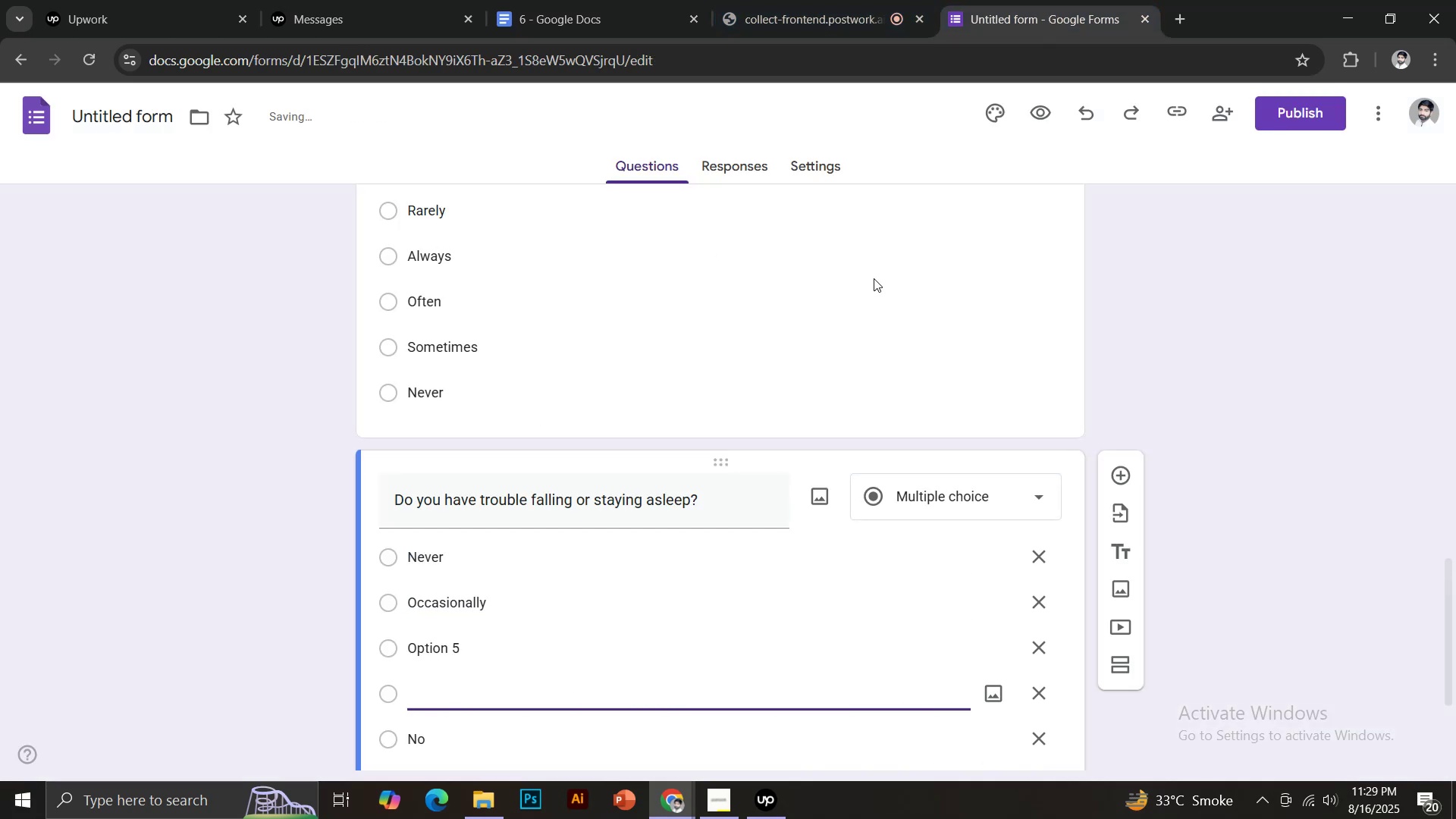 
scroll: coordinate [815, 541], scroll_direction: down, amount: 3.0
 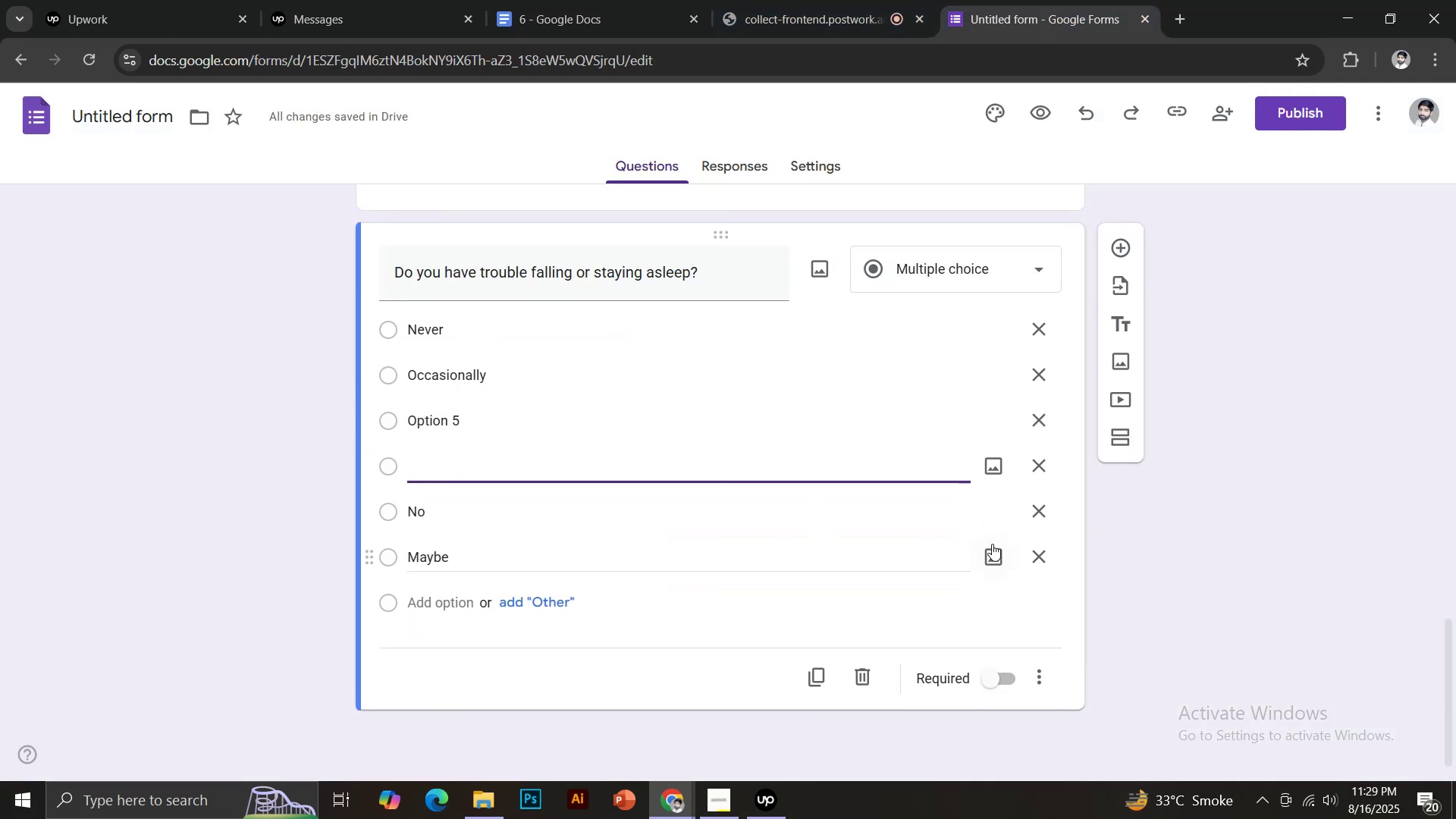 
left_click([1028, 554])
 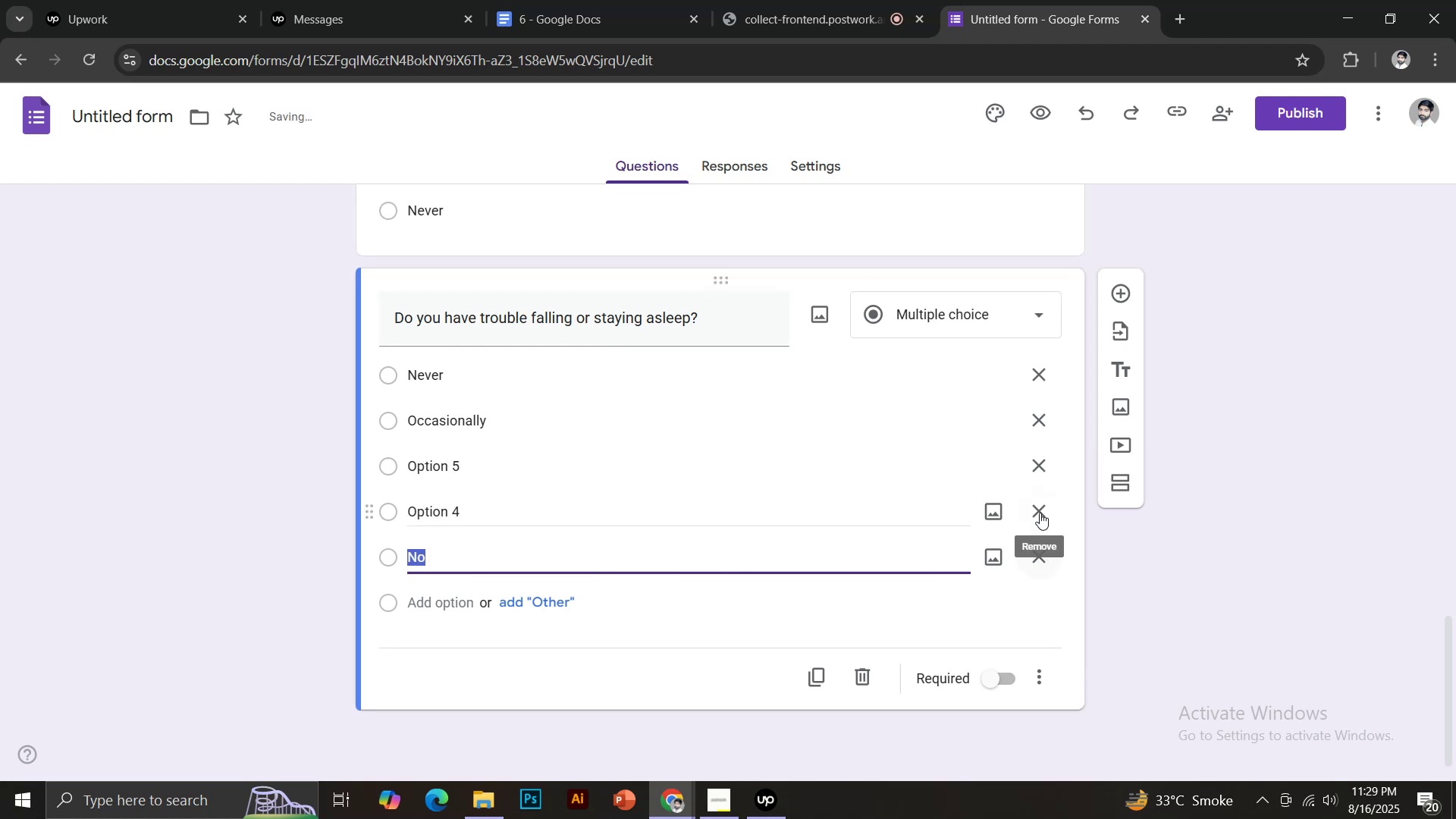 
left_click([1038, 507])
 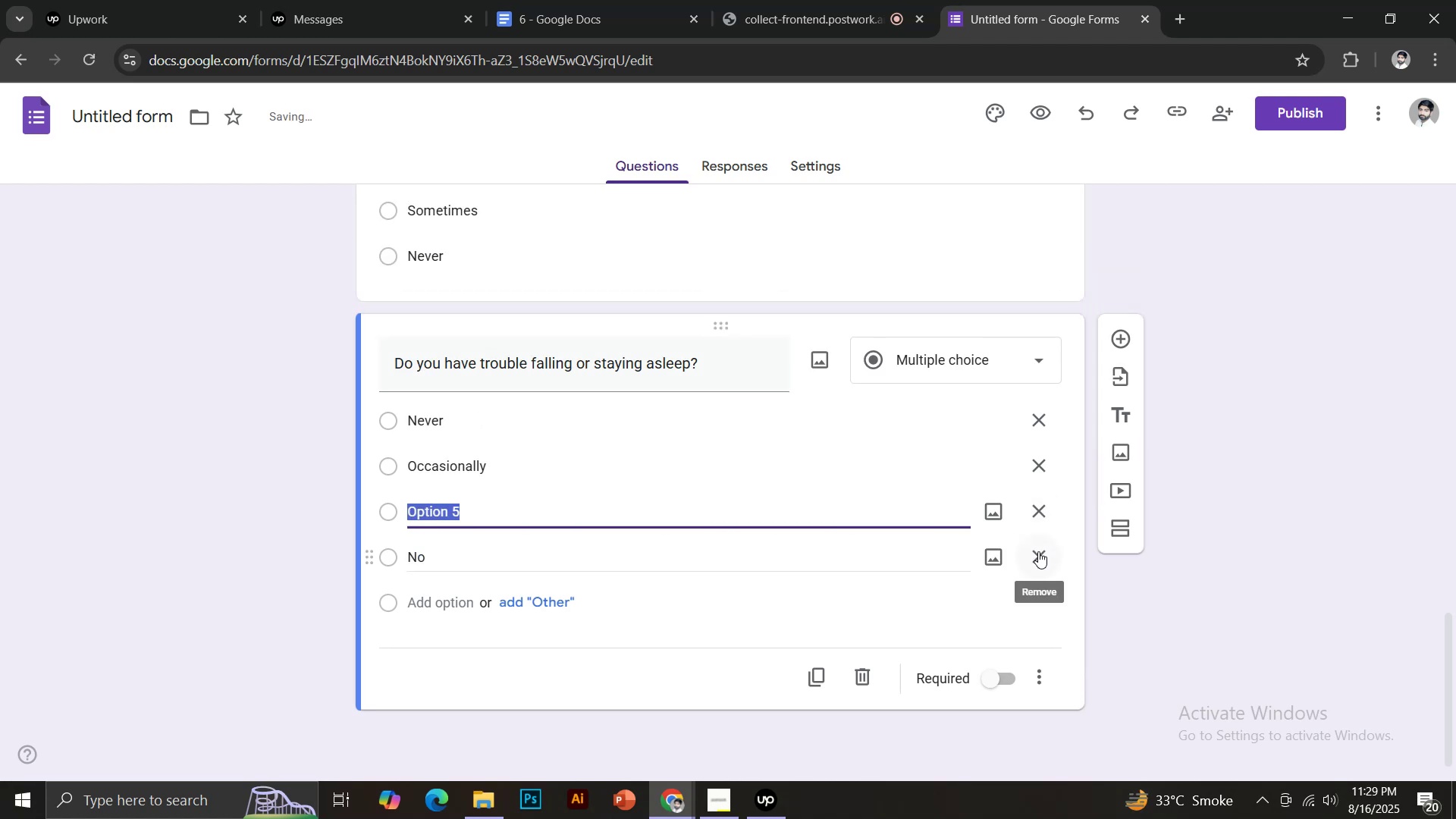 
left_click([1037, 560])
 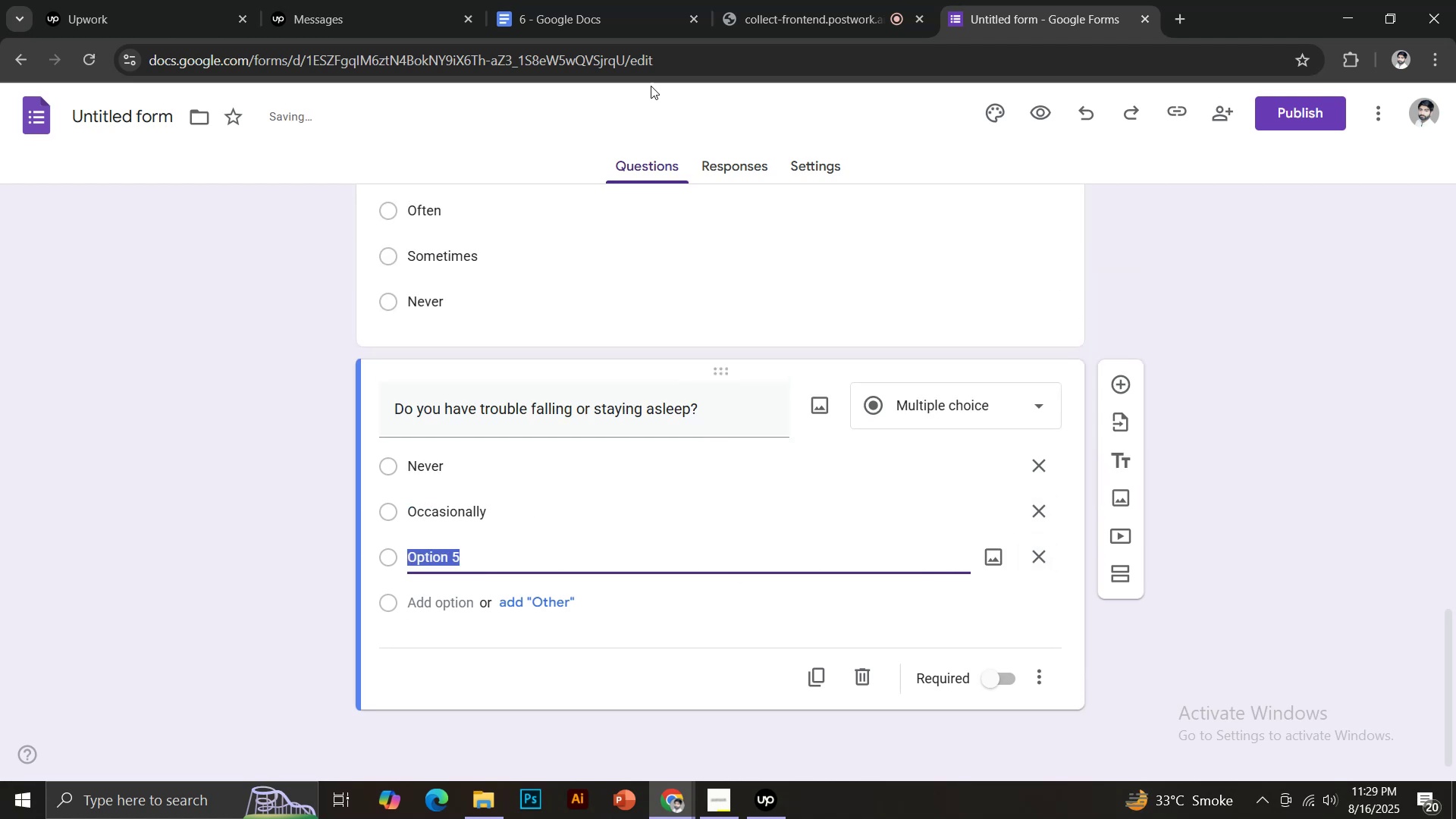 
left_click([609, 0])
 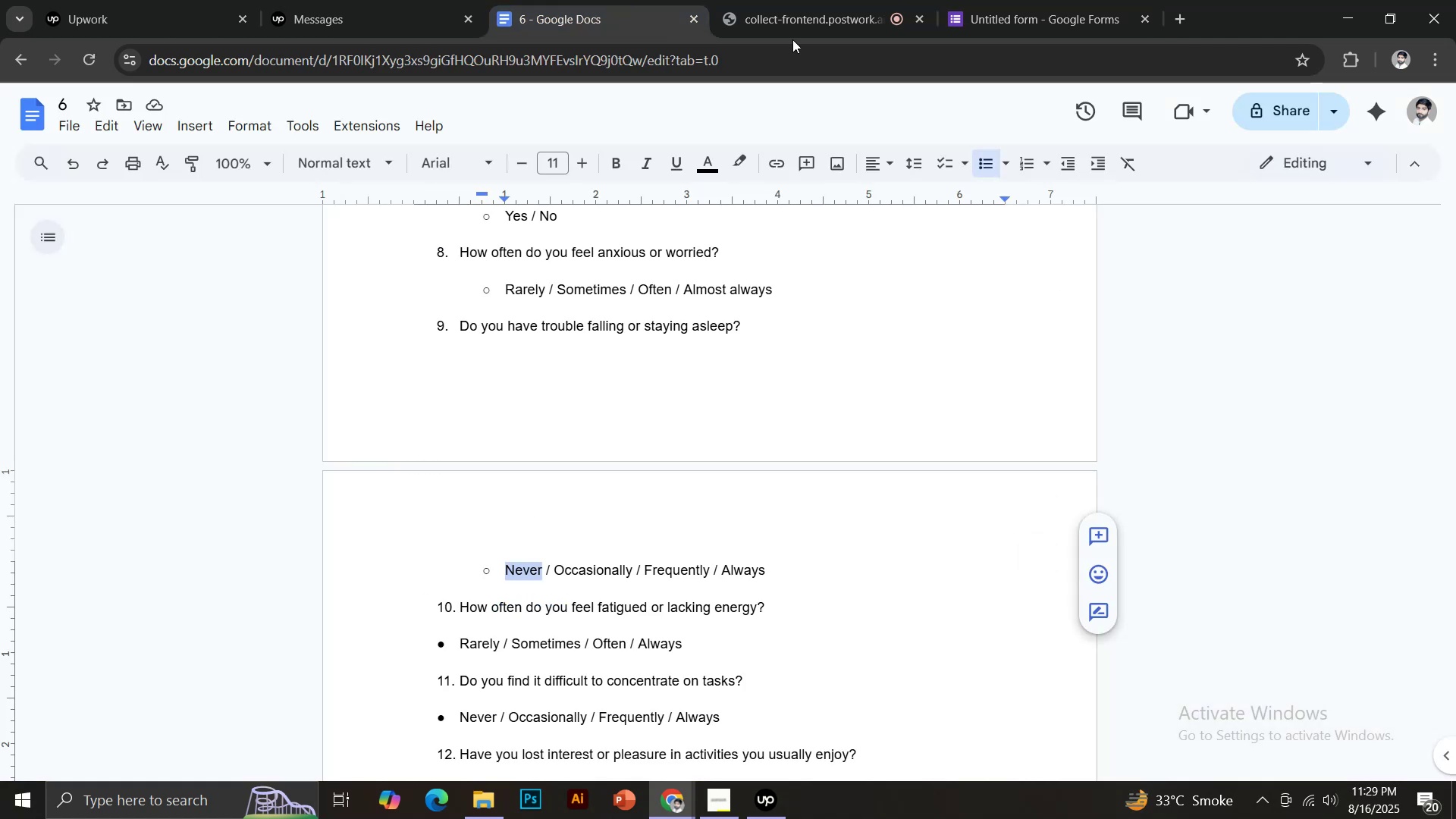 
left_click([1081, 0])
 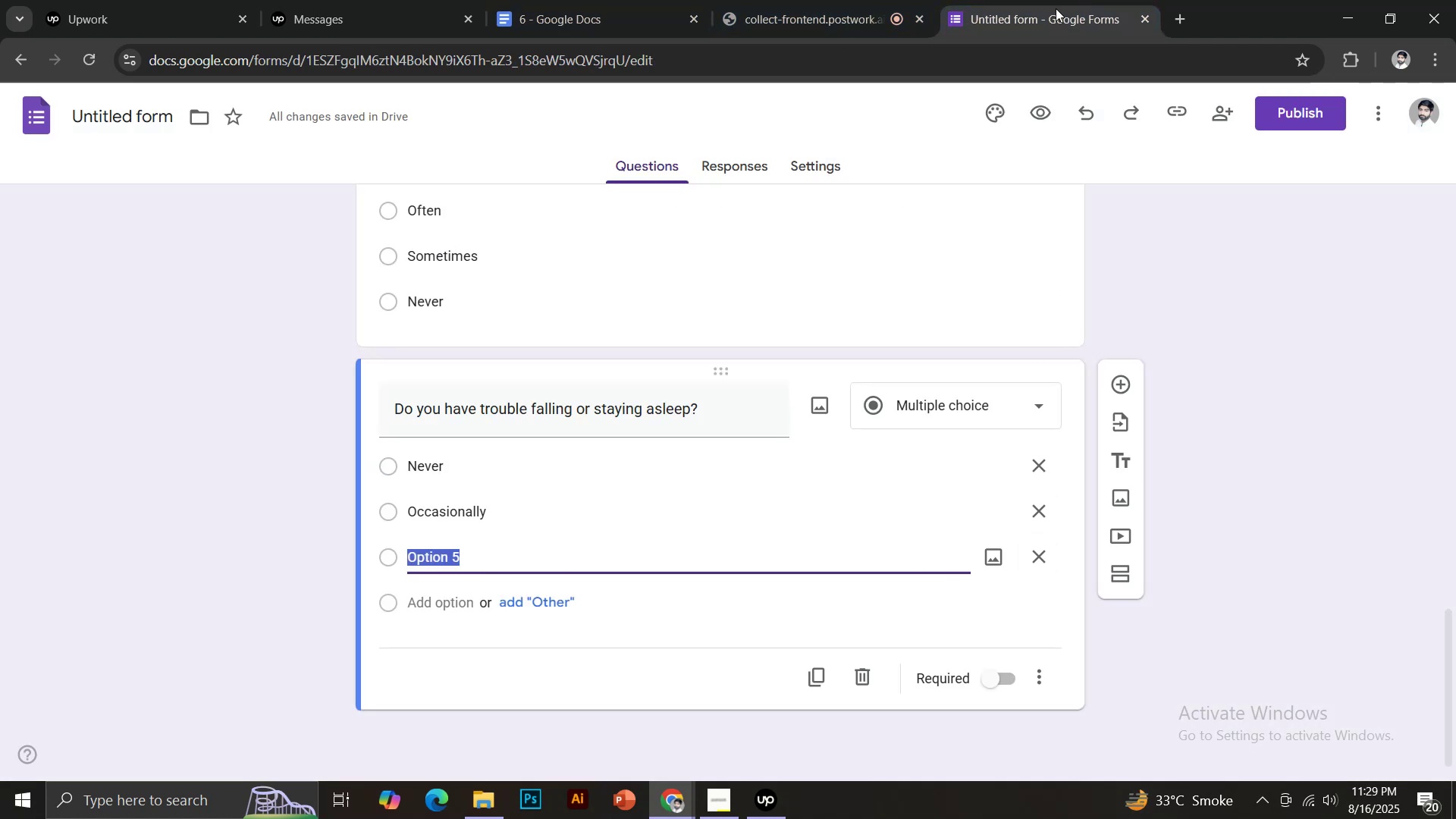 
type(Frequently)
 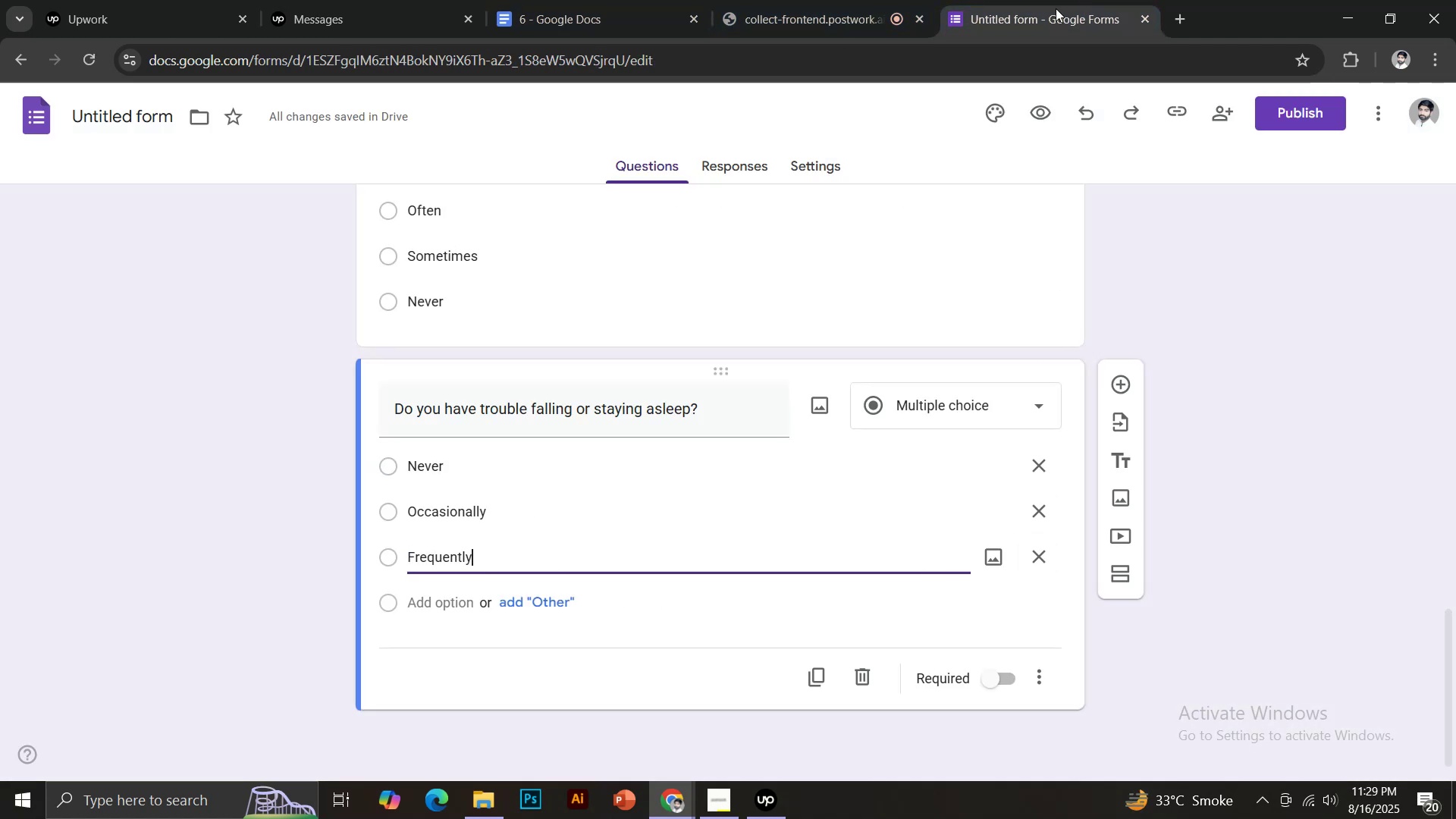 
key(Enter)
 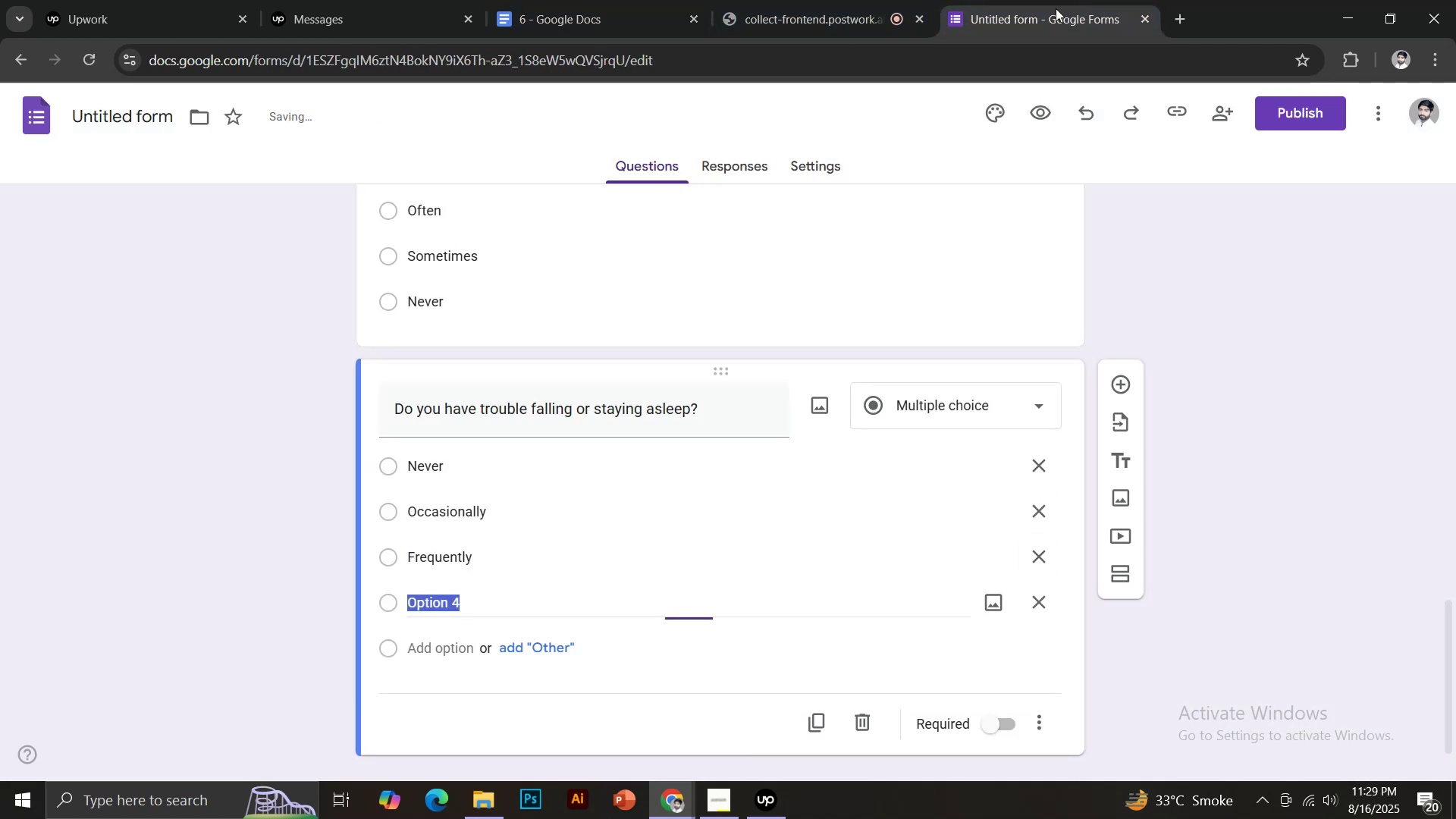 
type(Always)
 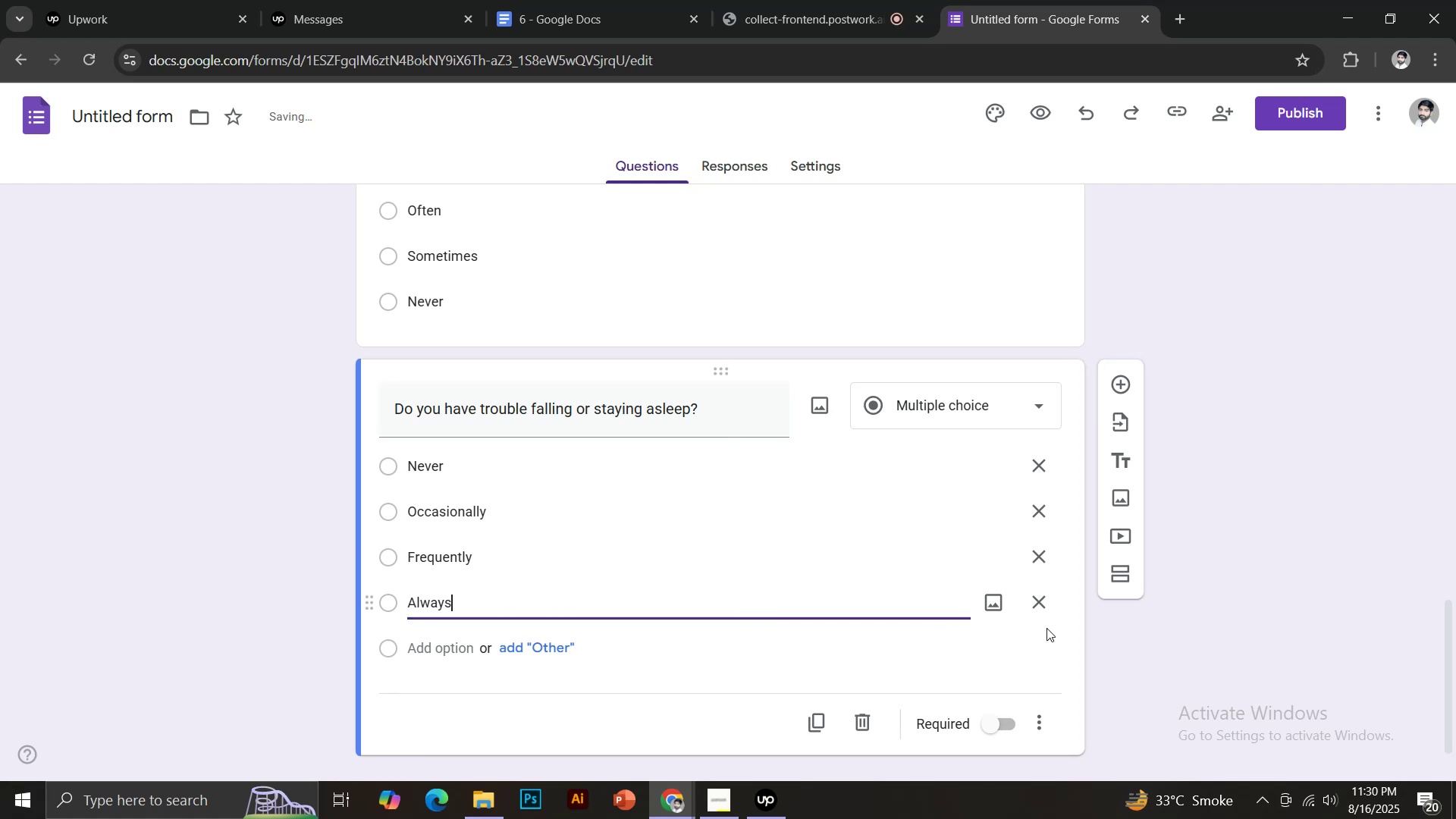 
left_click([993, 714])
 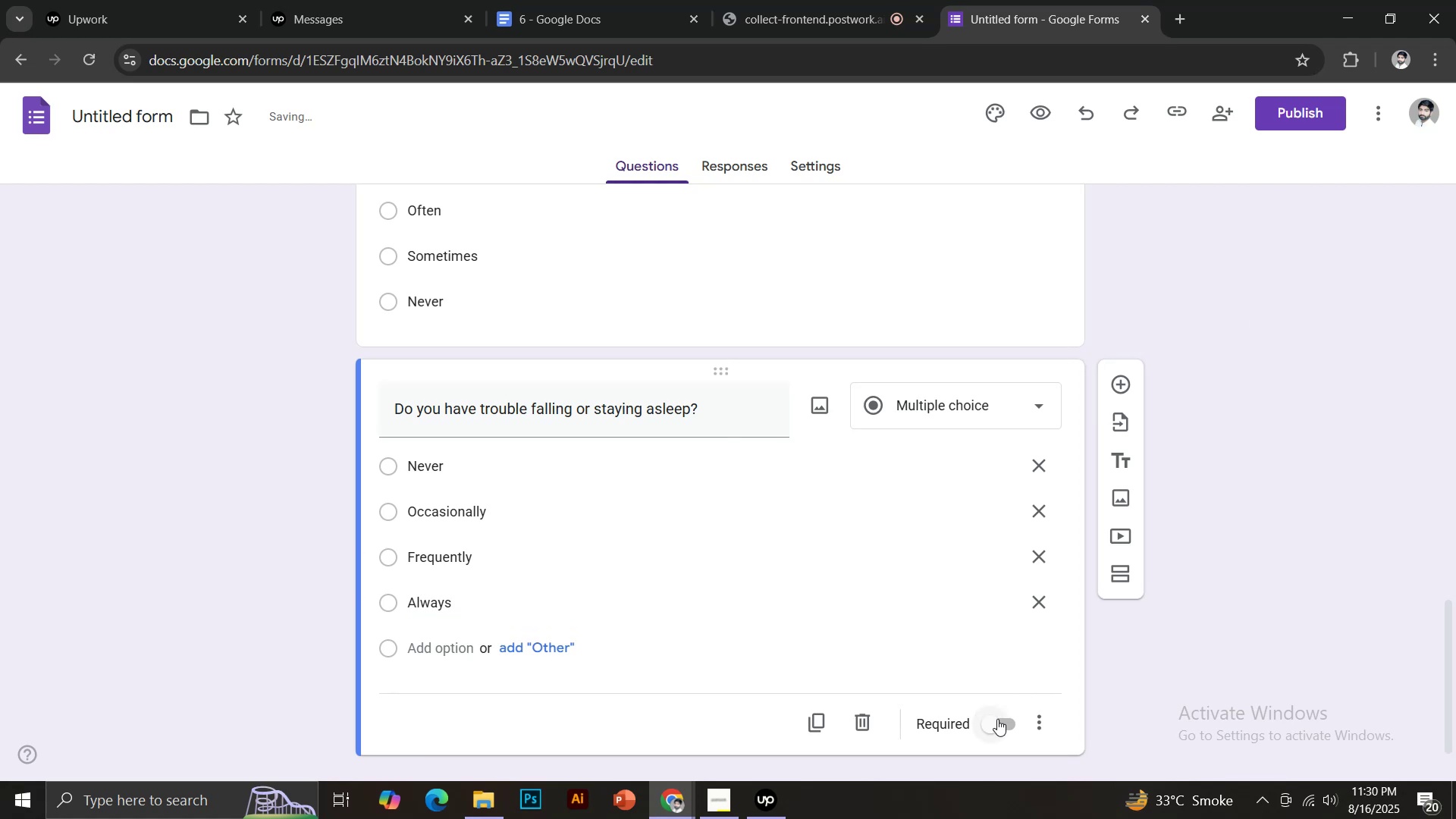 
left_click([997, 719])
 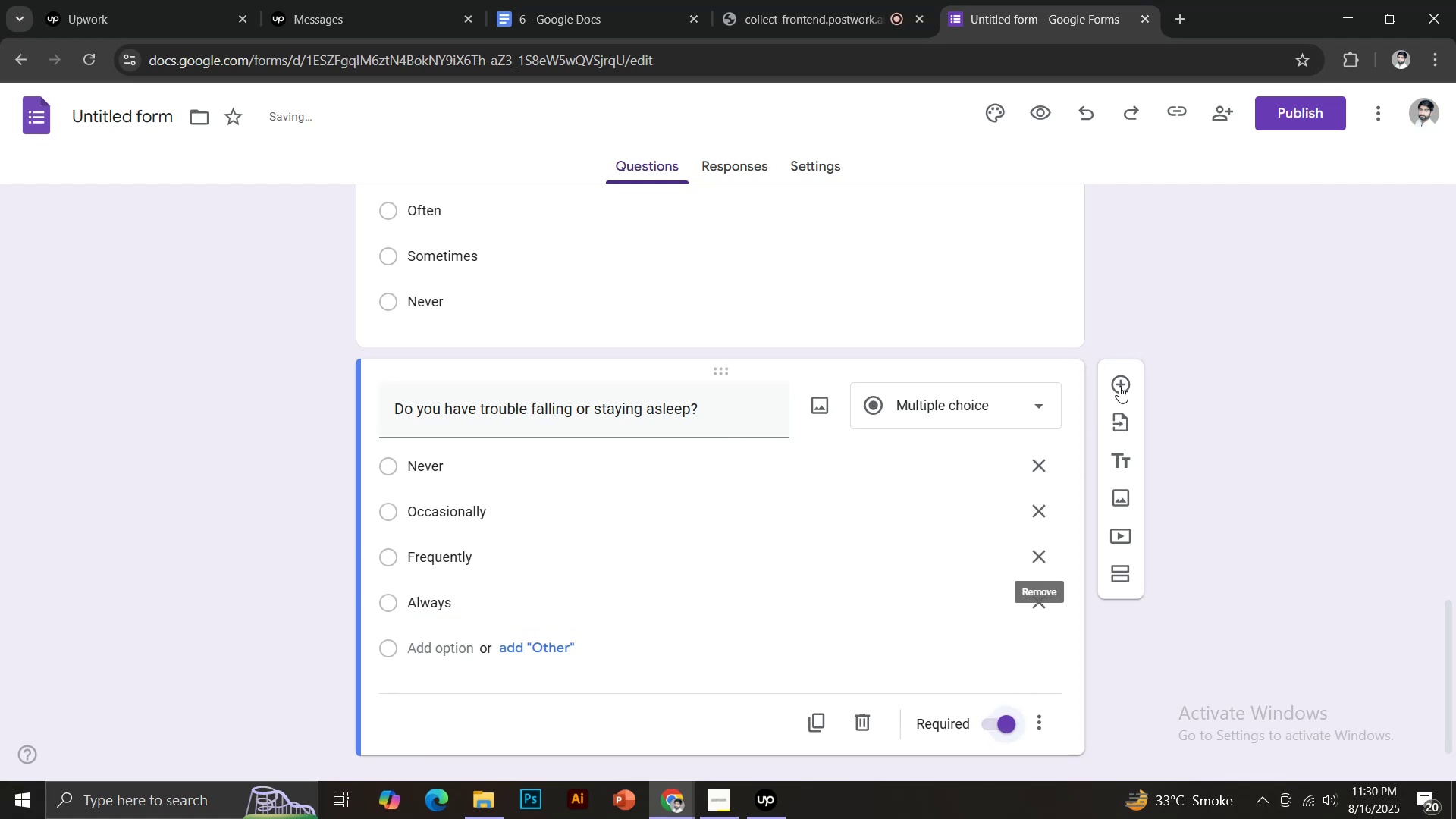 
left_click([1125, 375])
 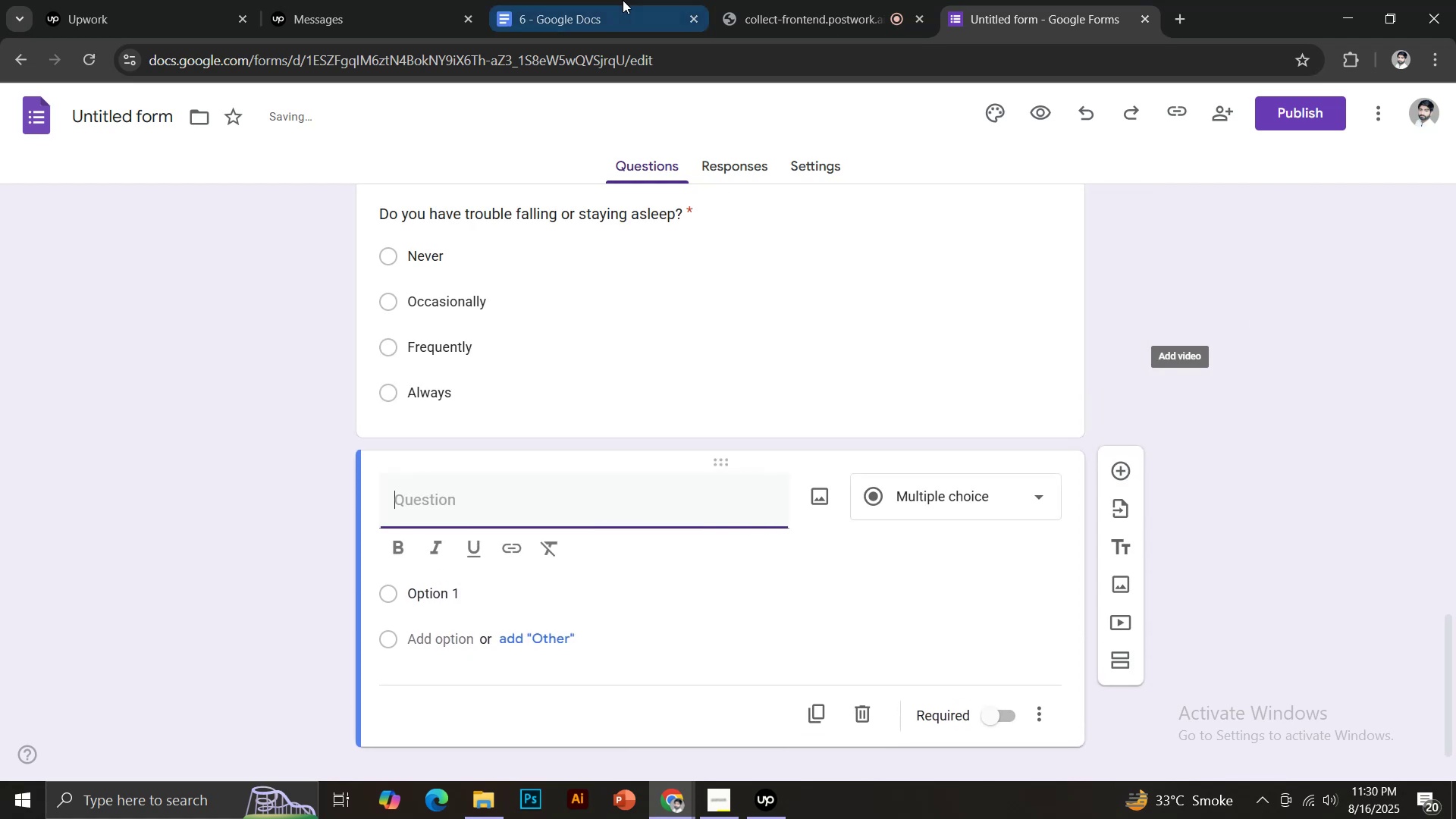 
left_click([619, 0])
 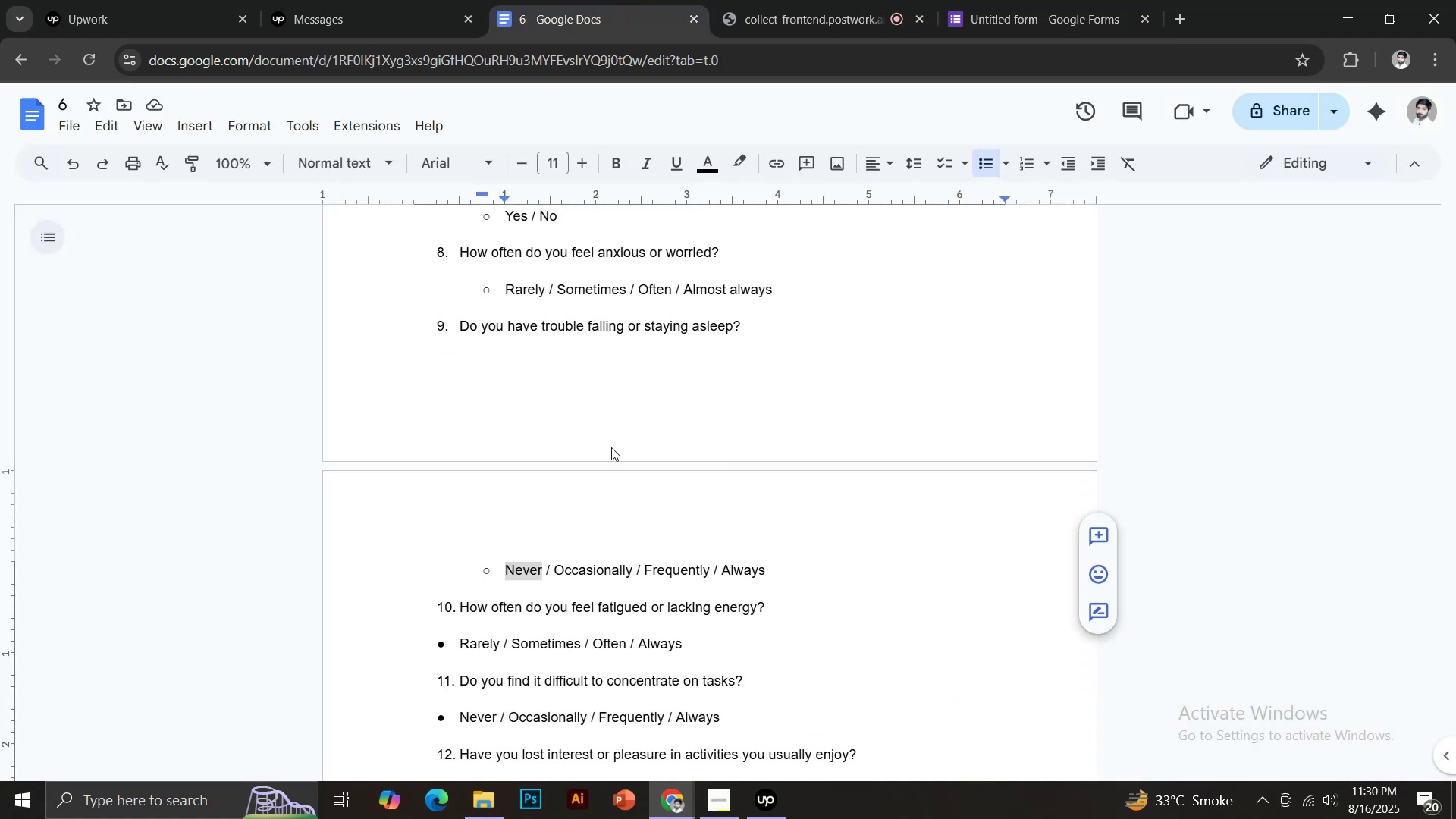 
scroll: coordinate [596, 509], scroll_direction: down, amount: 2.0
 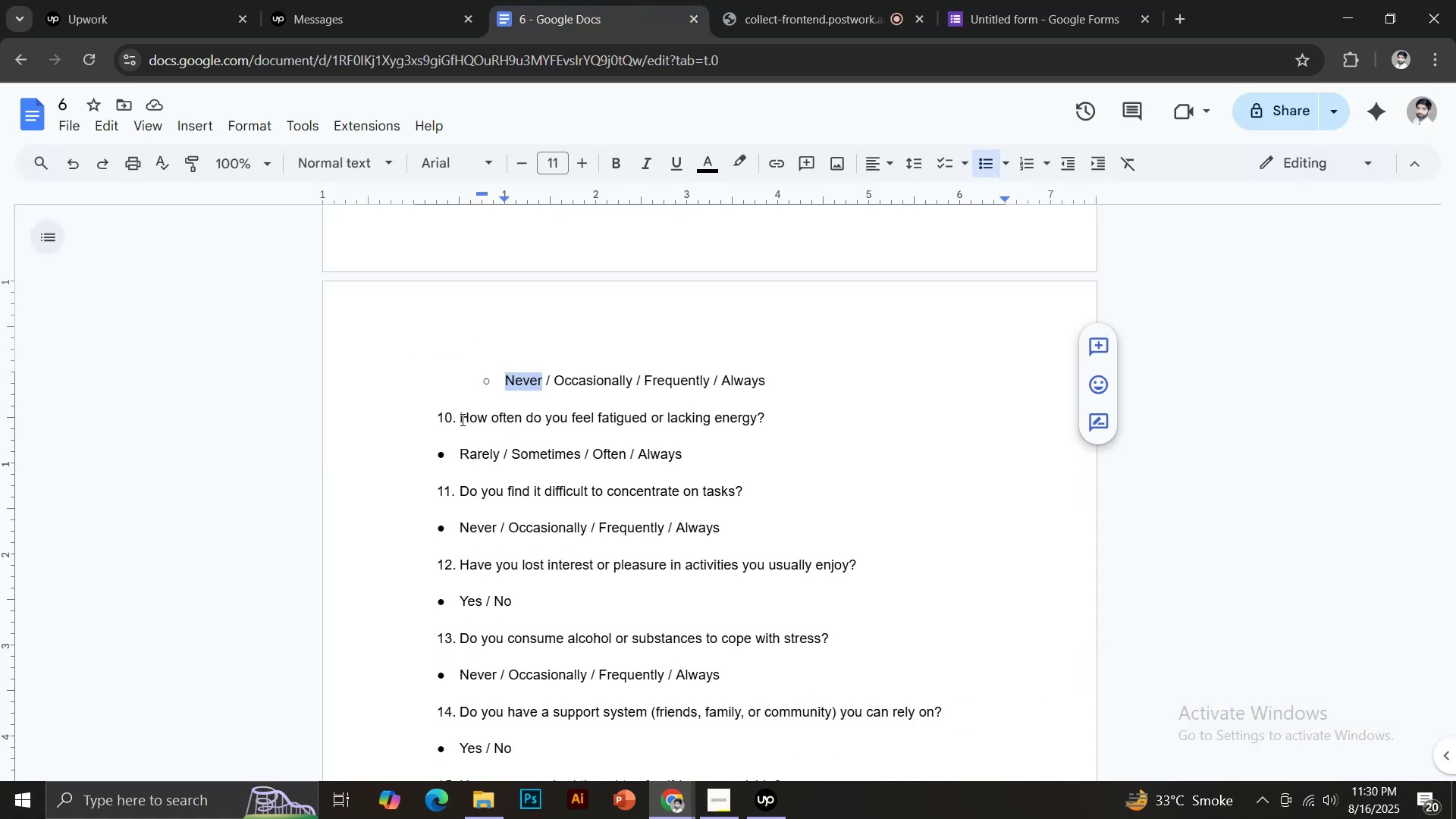 
left_click_drag(start_coordinate=[460, 416], to_coordinate=[768, 416])
 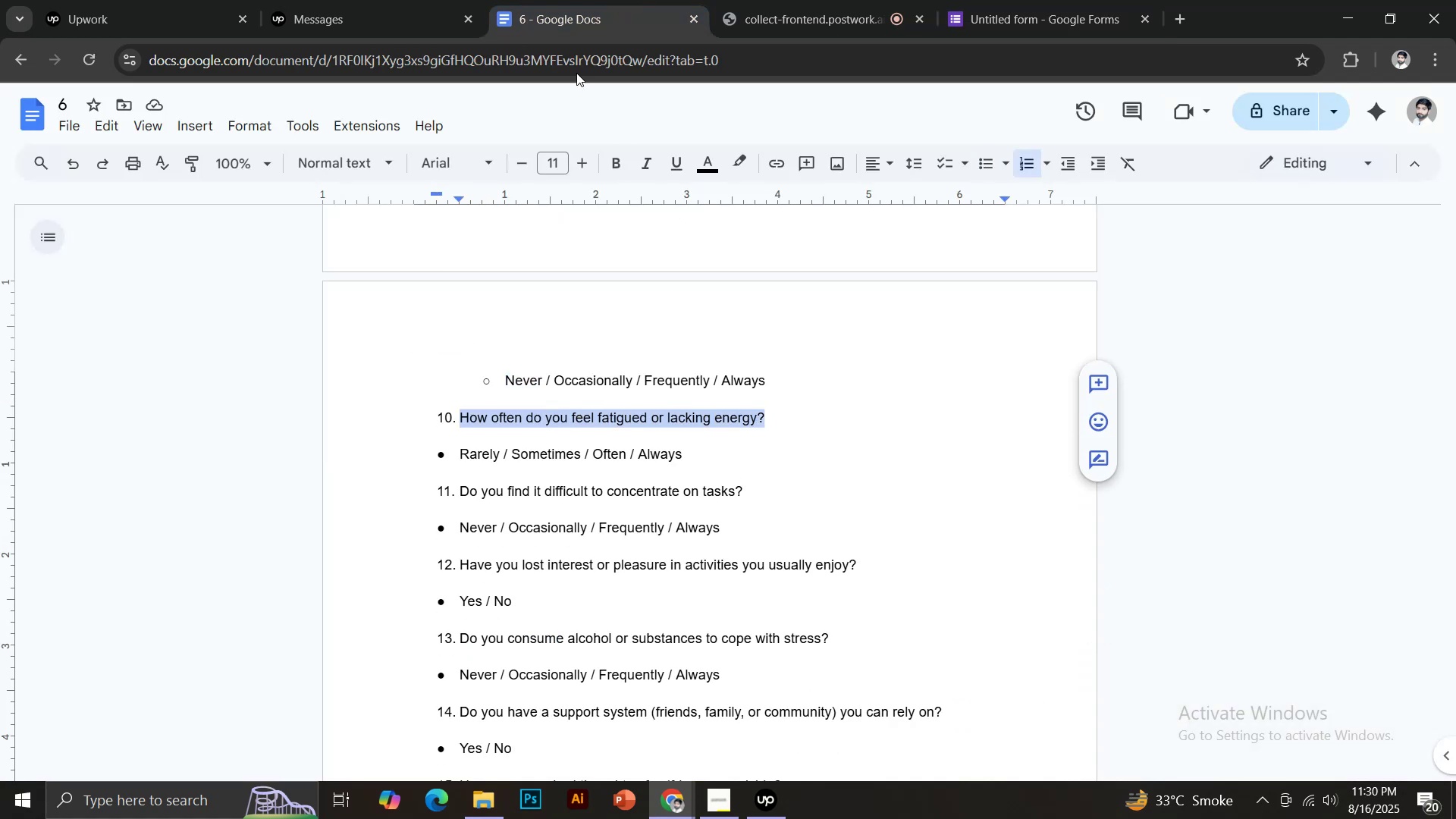 
key(Control+C)
 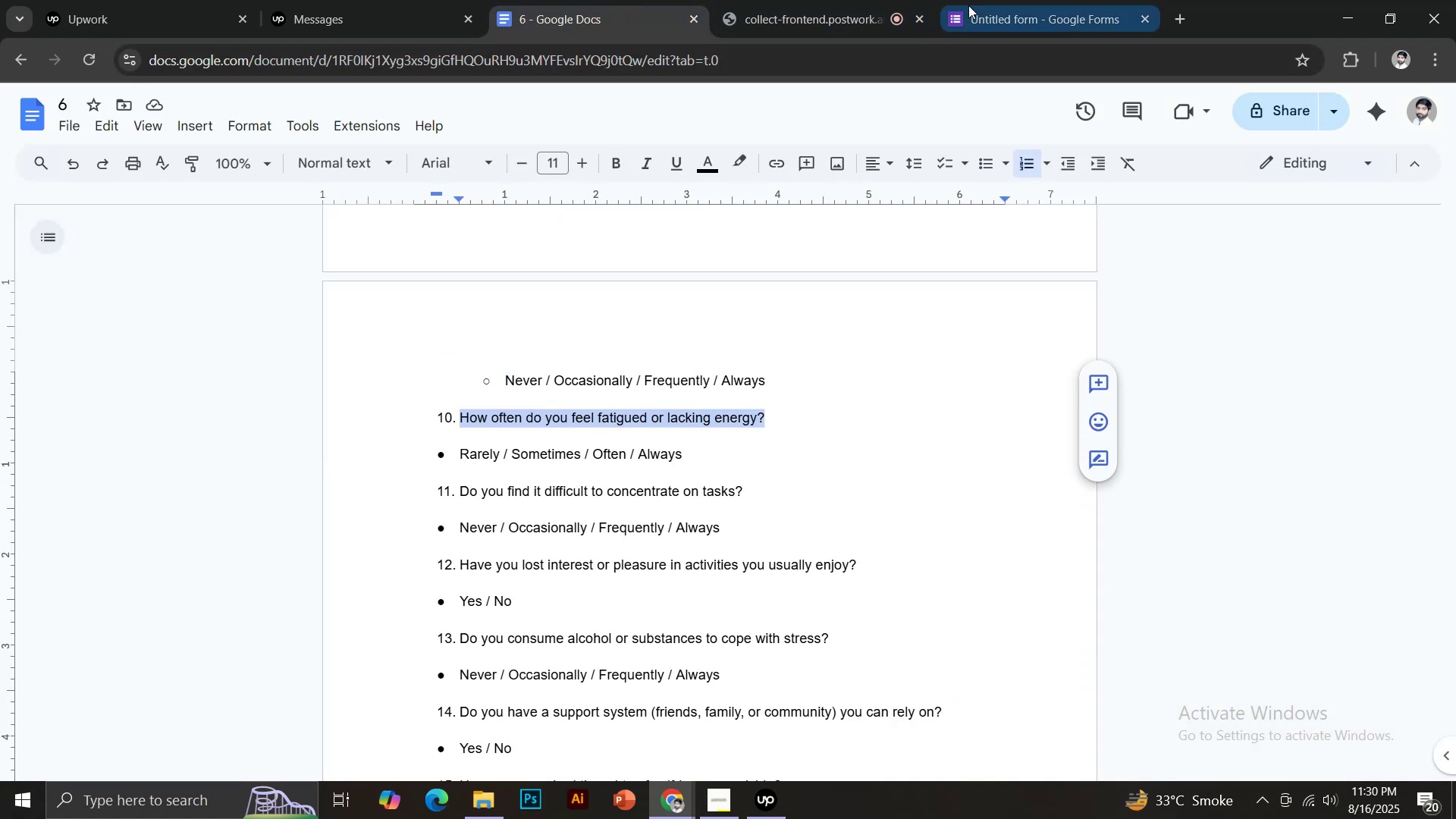 
left_click([972, 0])
 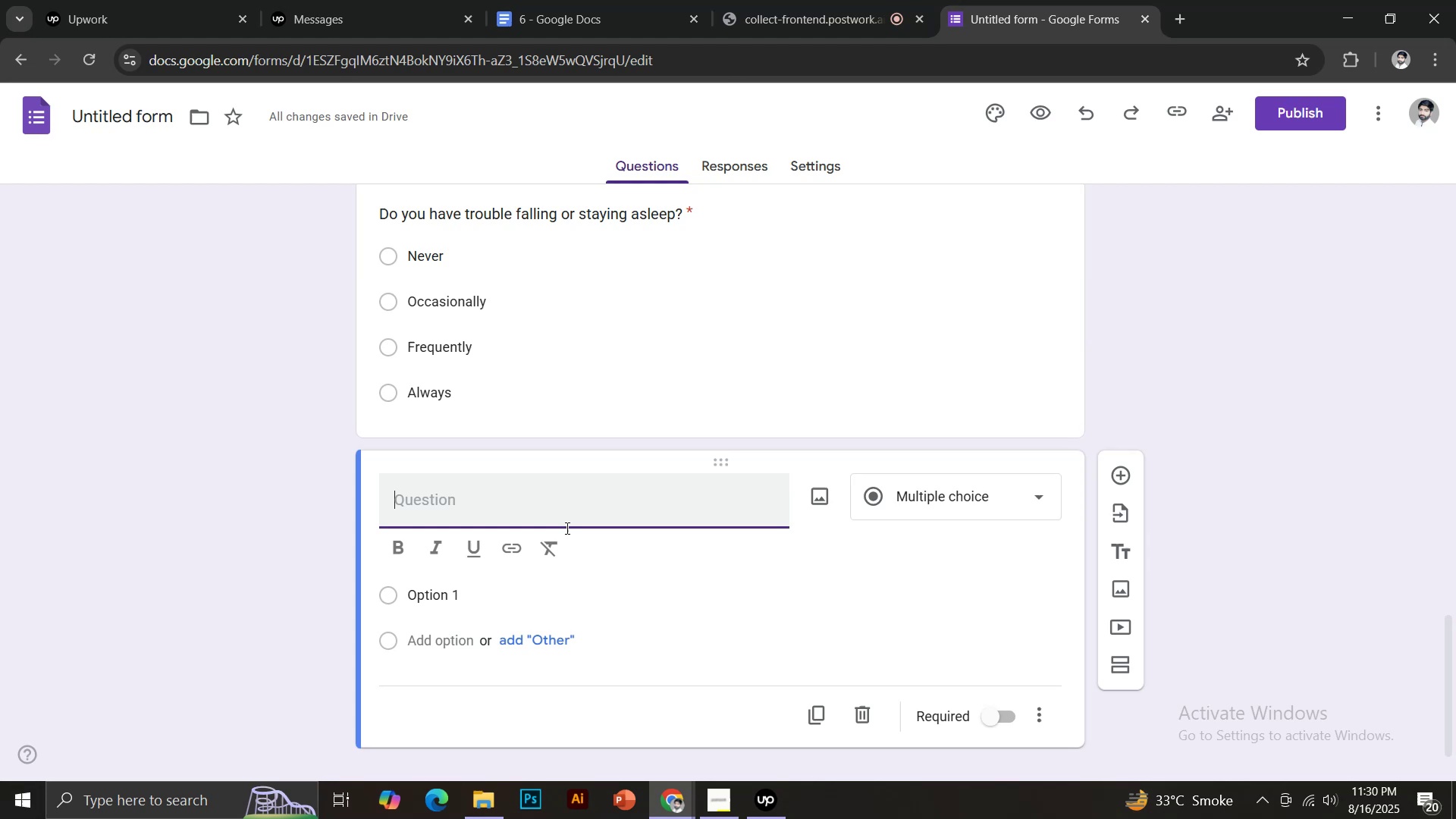 
key(Control+V)
 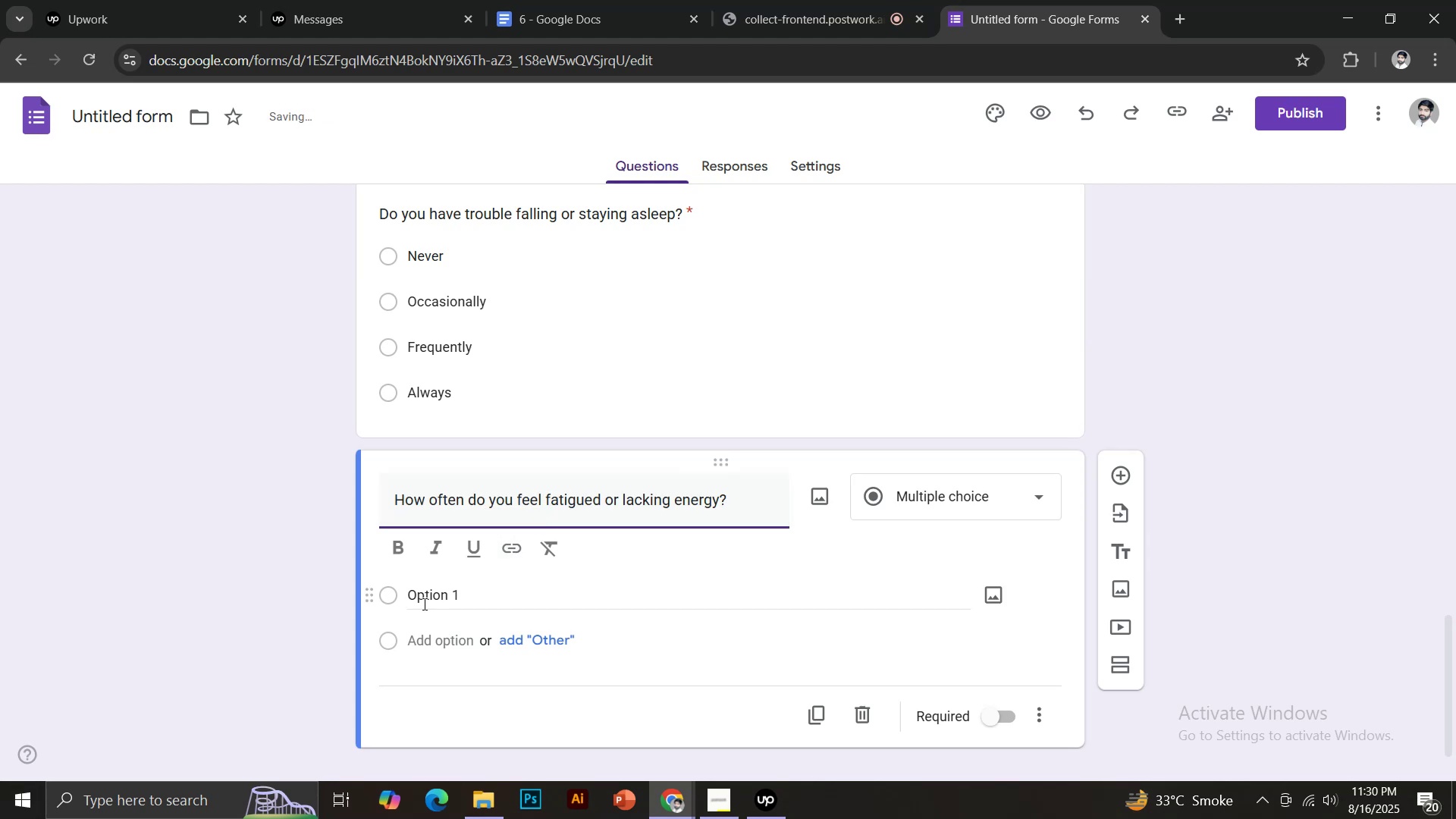 
left_click([428, 598])
 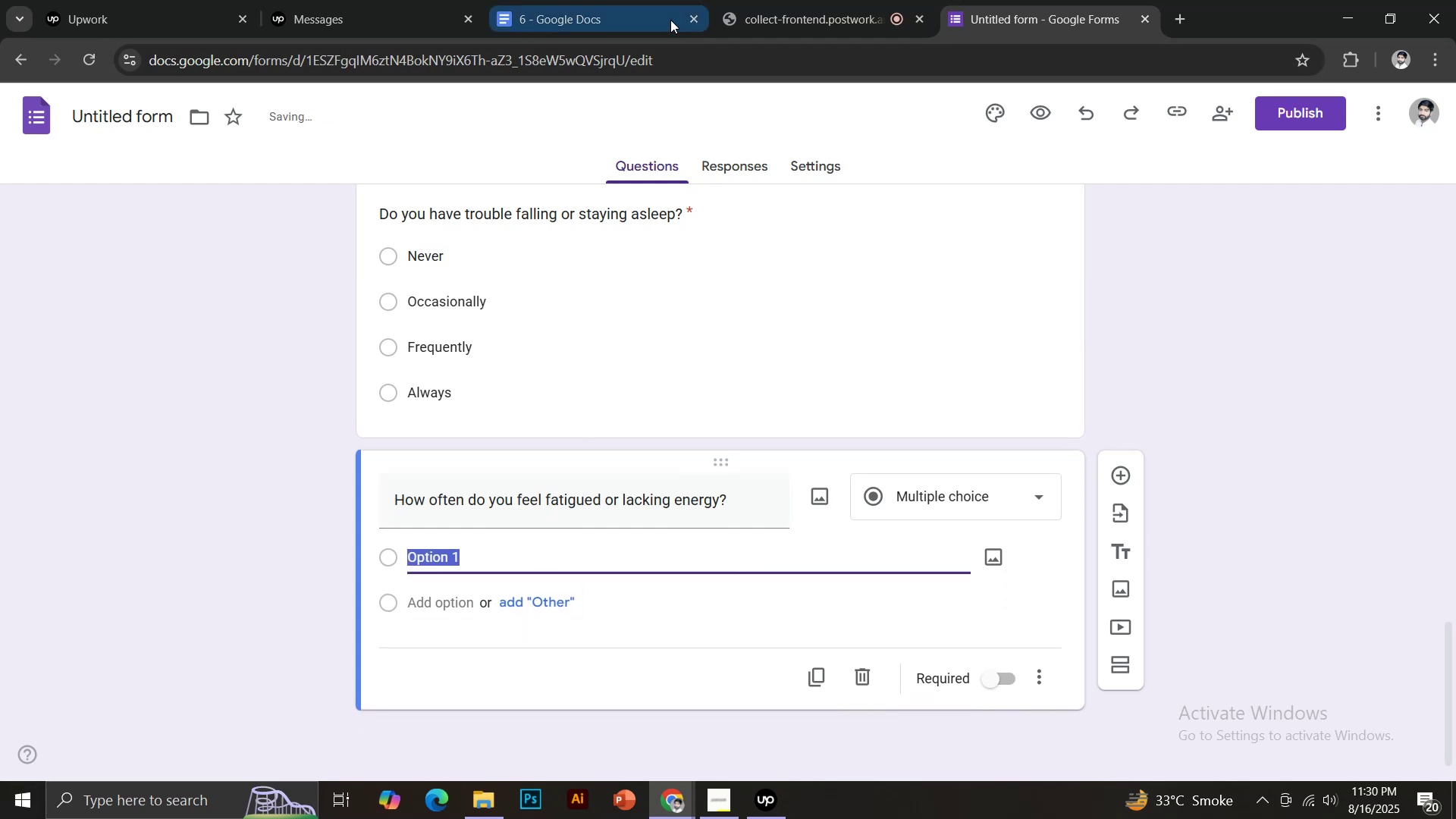 
left_click([595, 0])
 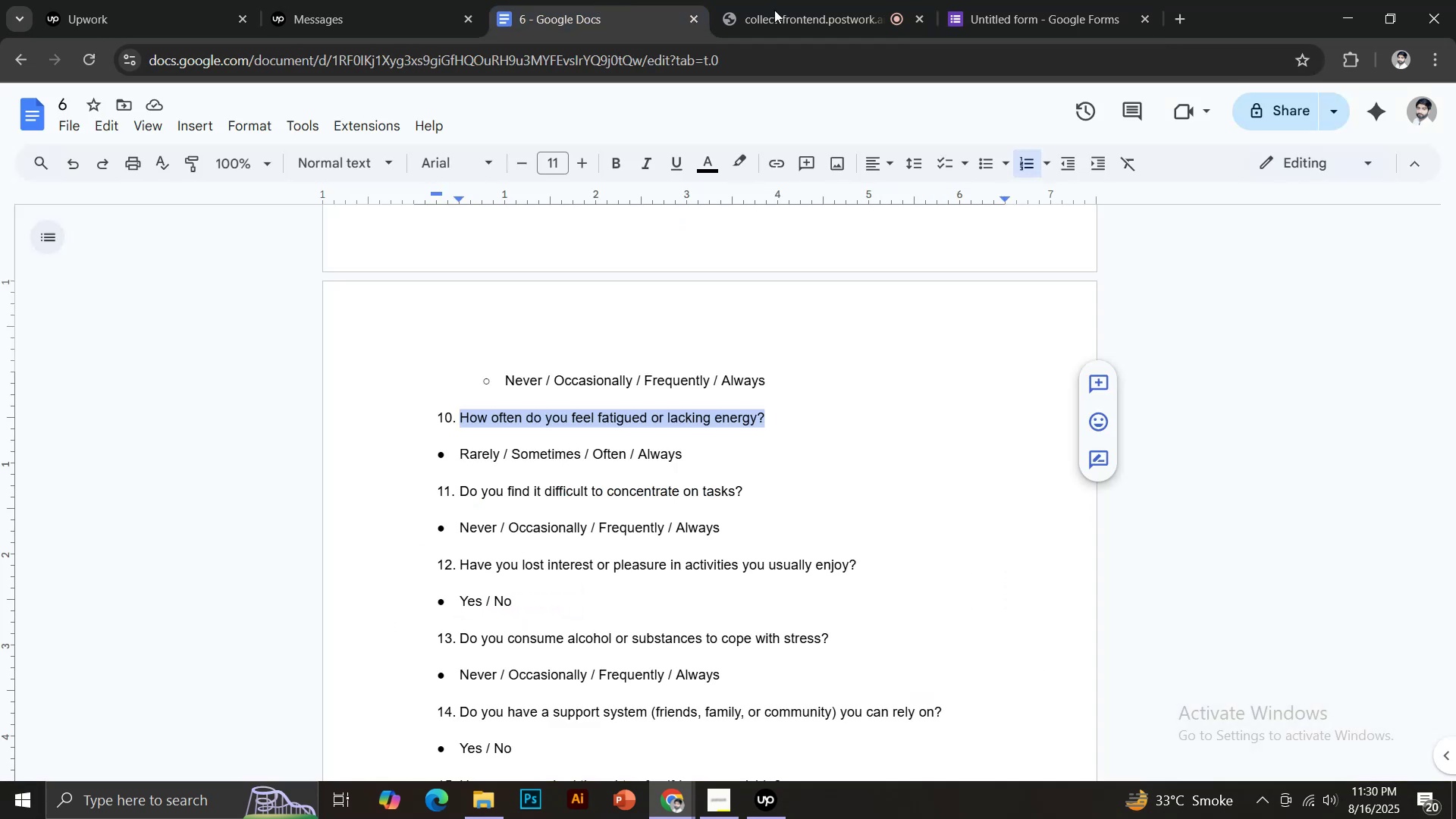 
left_click([1010, 0])
 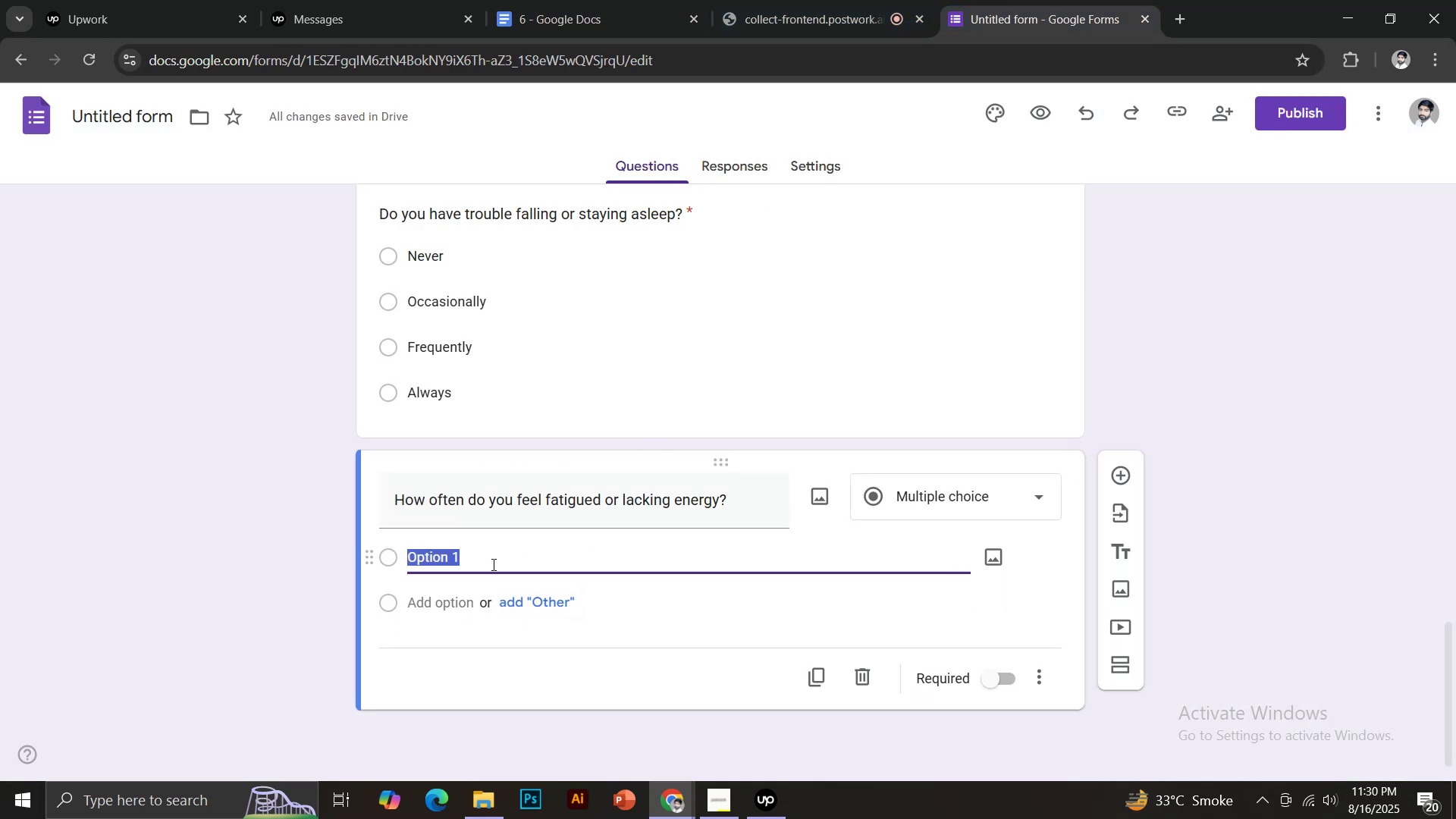 
type(Rarely)
 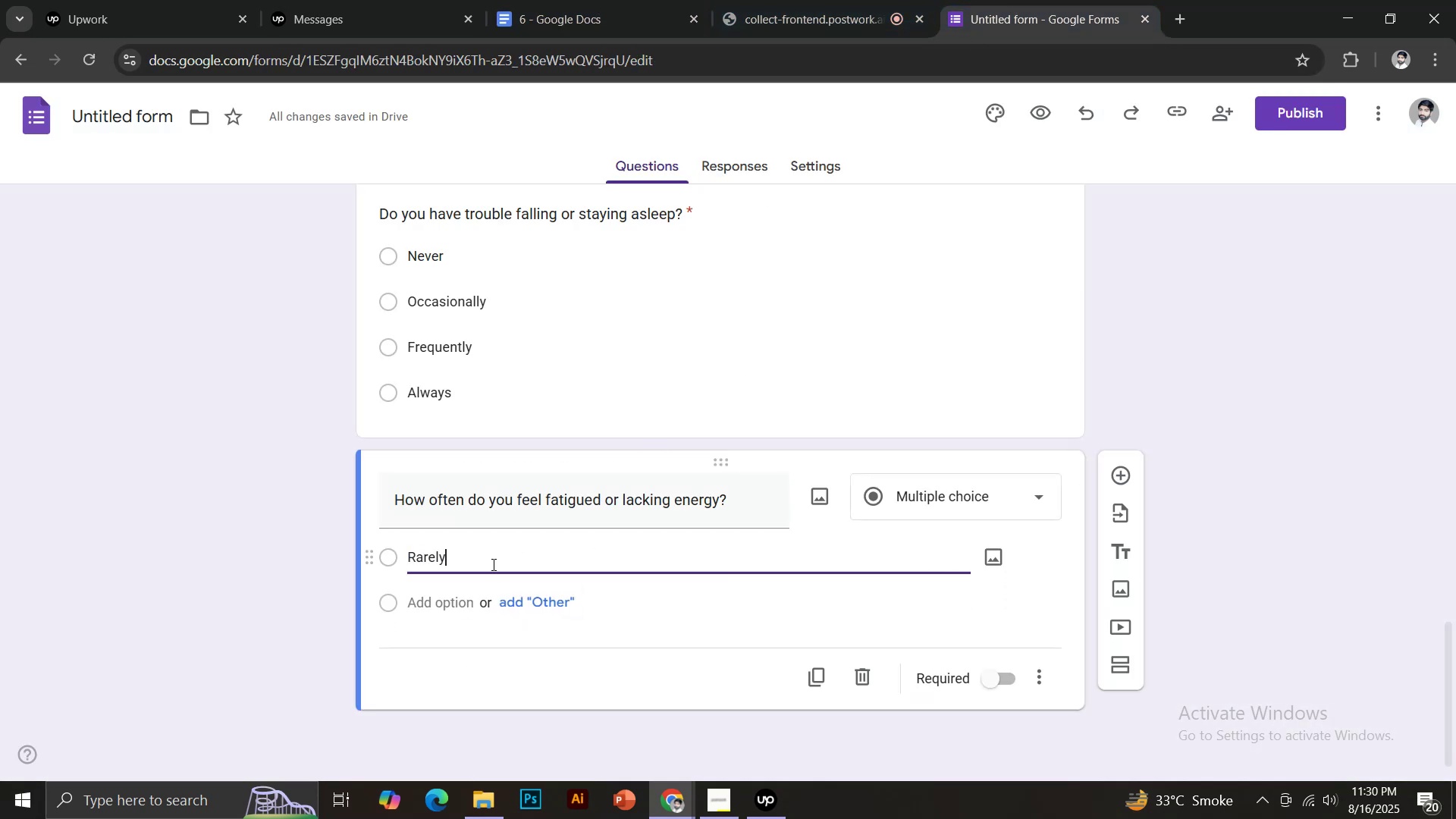 
key(Enter)
 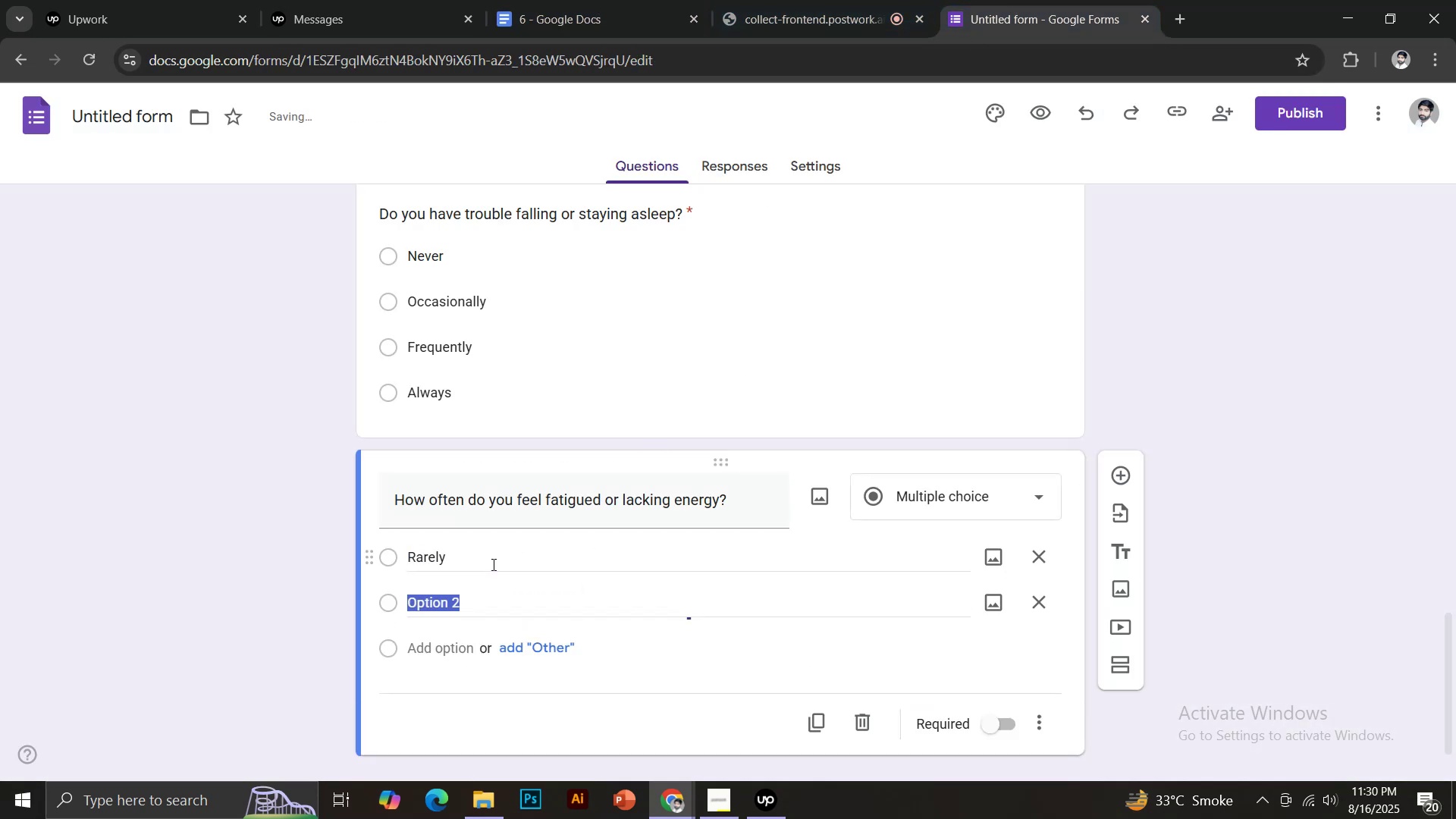 
type(Spo)
key(Backspace)
key(Backspace)
type(ometimes)
 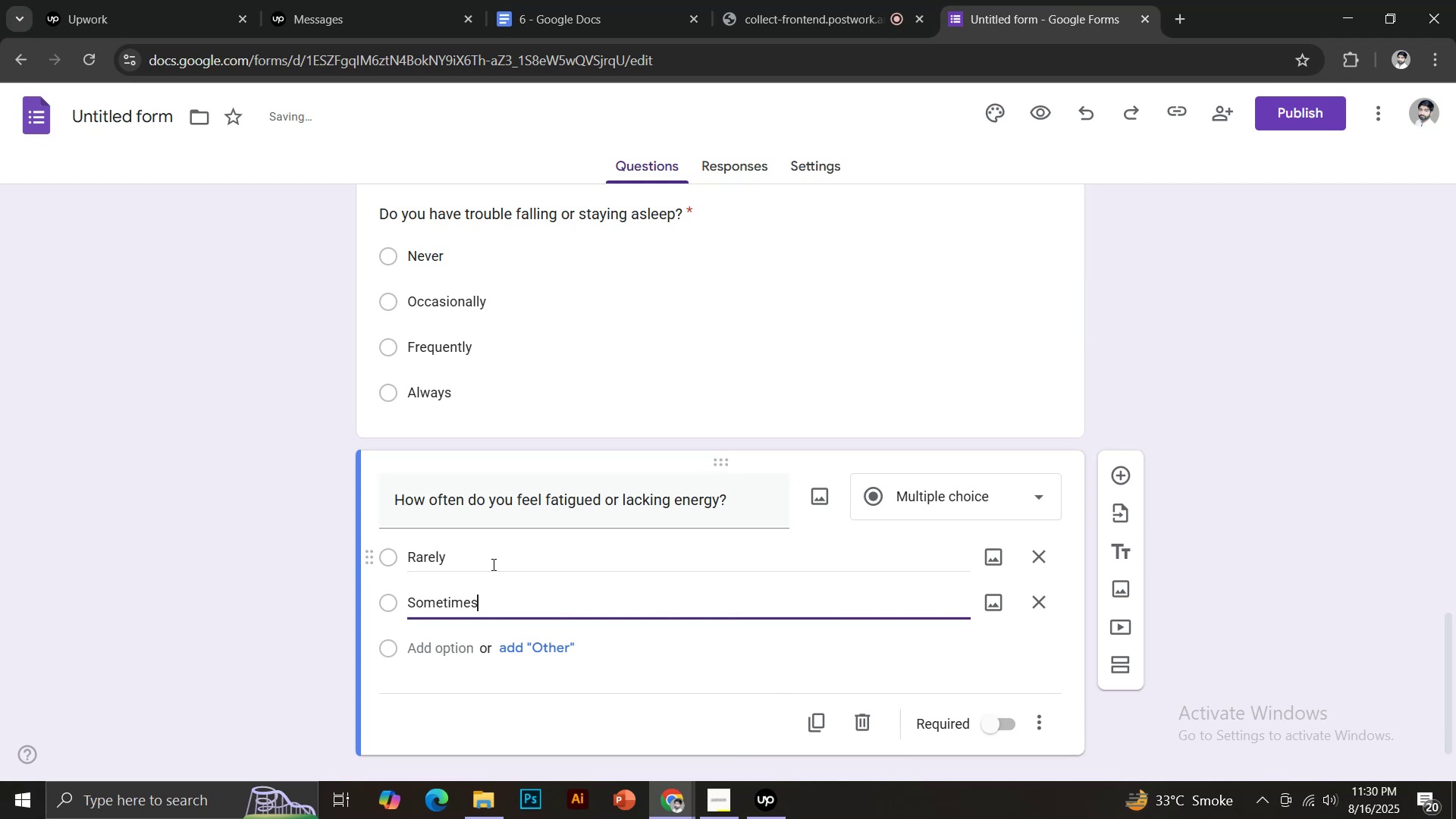 
key(Enter)
 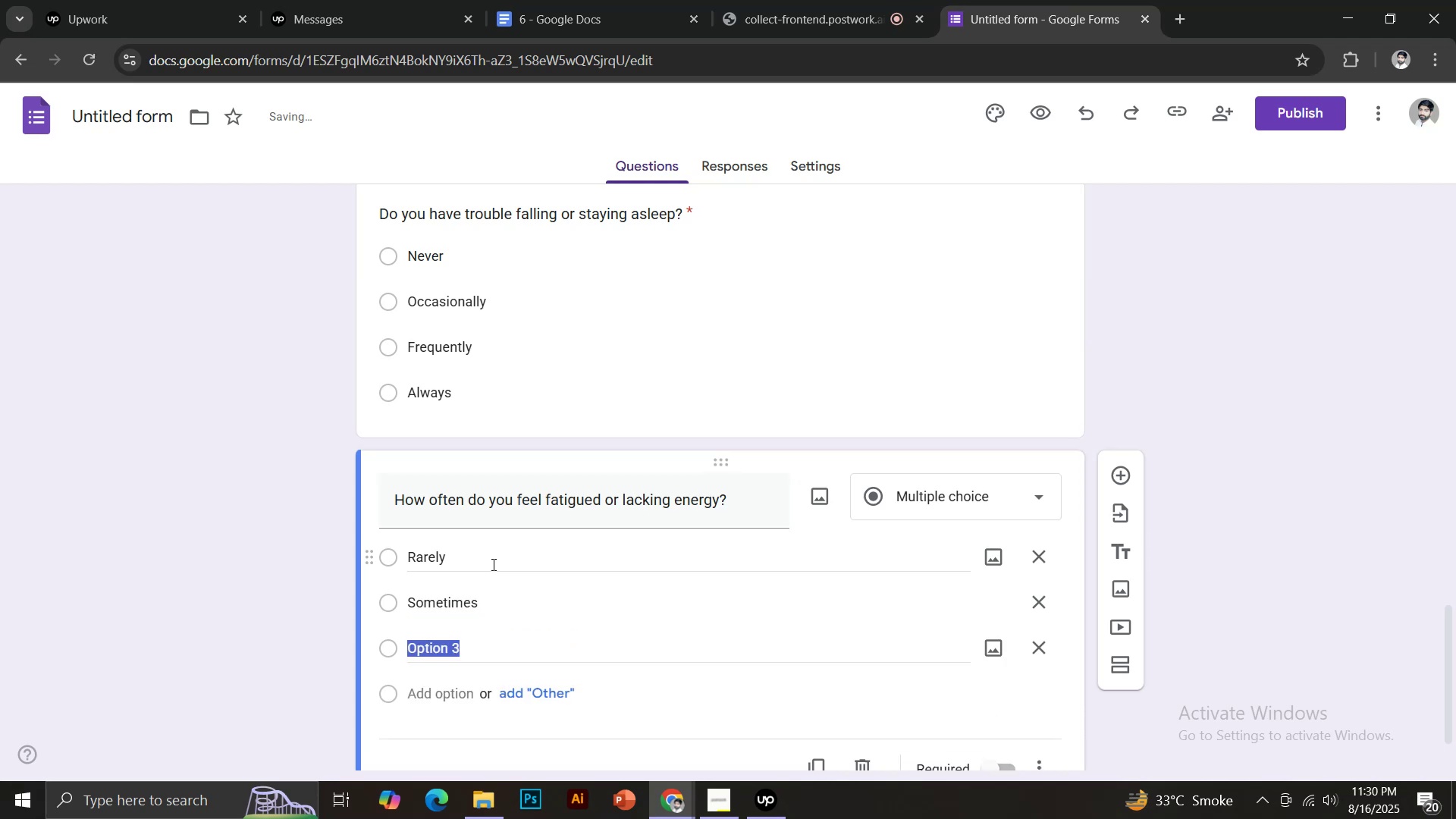 
type(Always)
 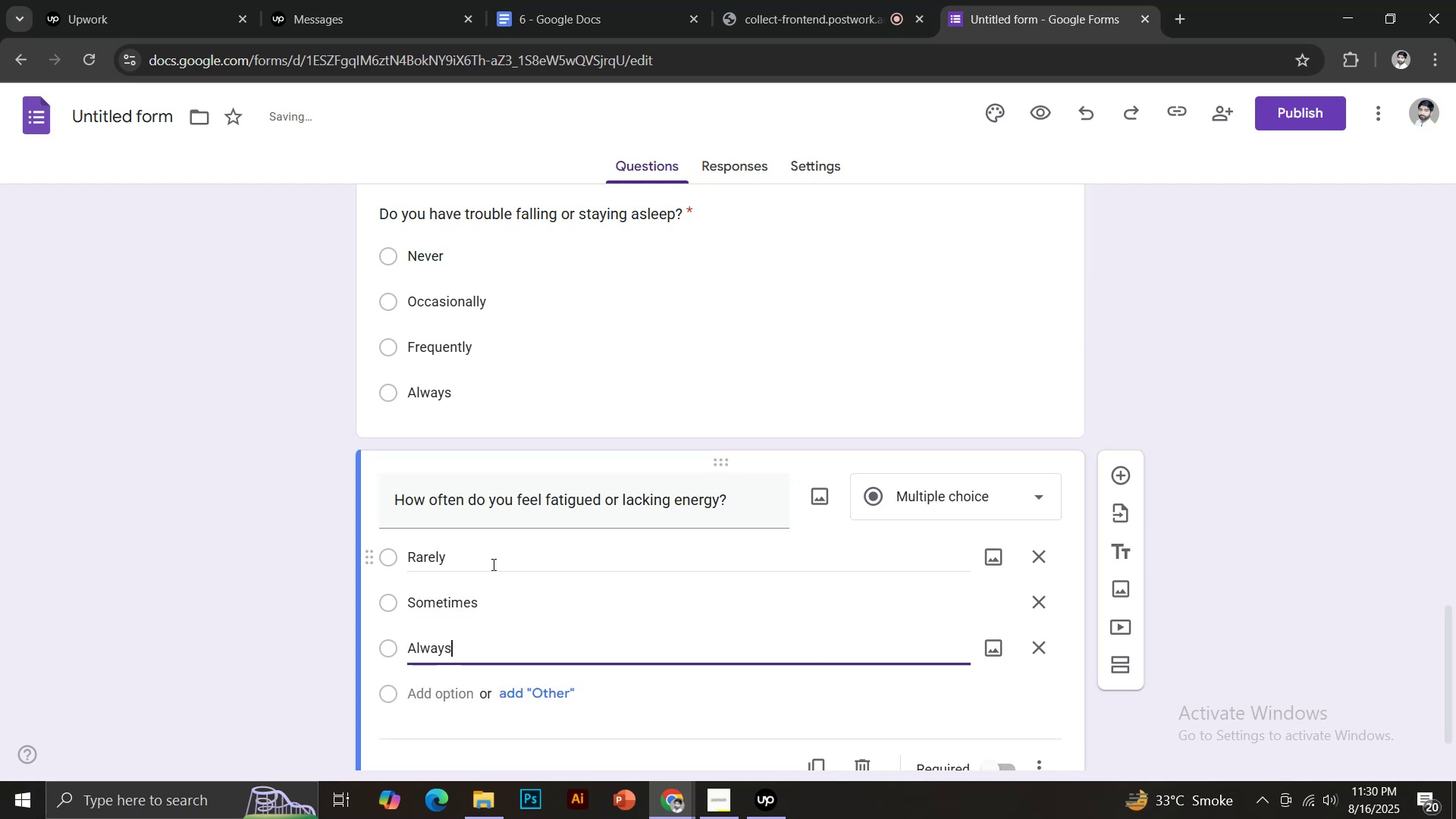 
key(Enter)
 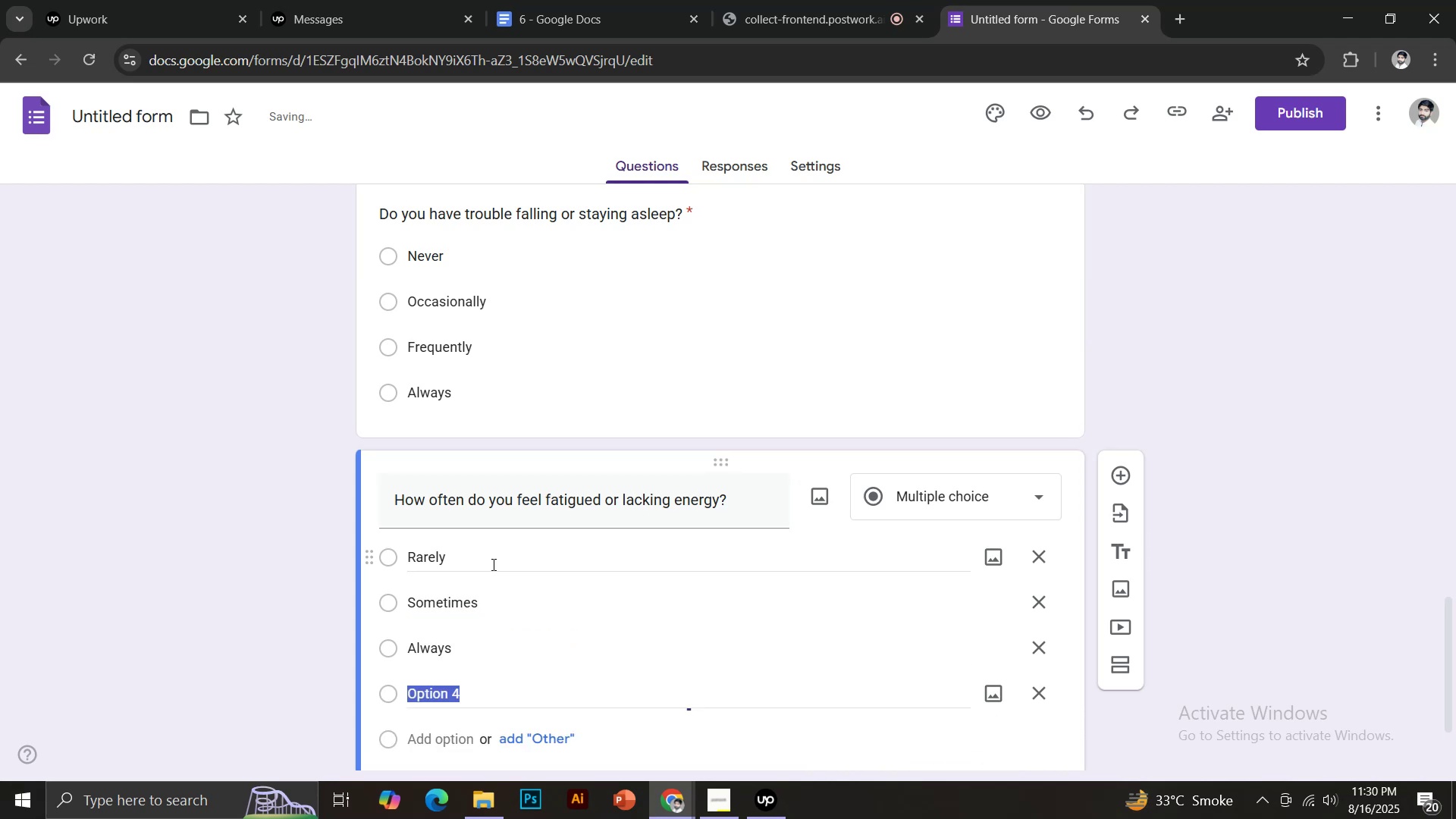 
type(often)
 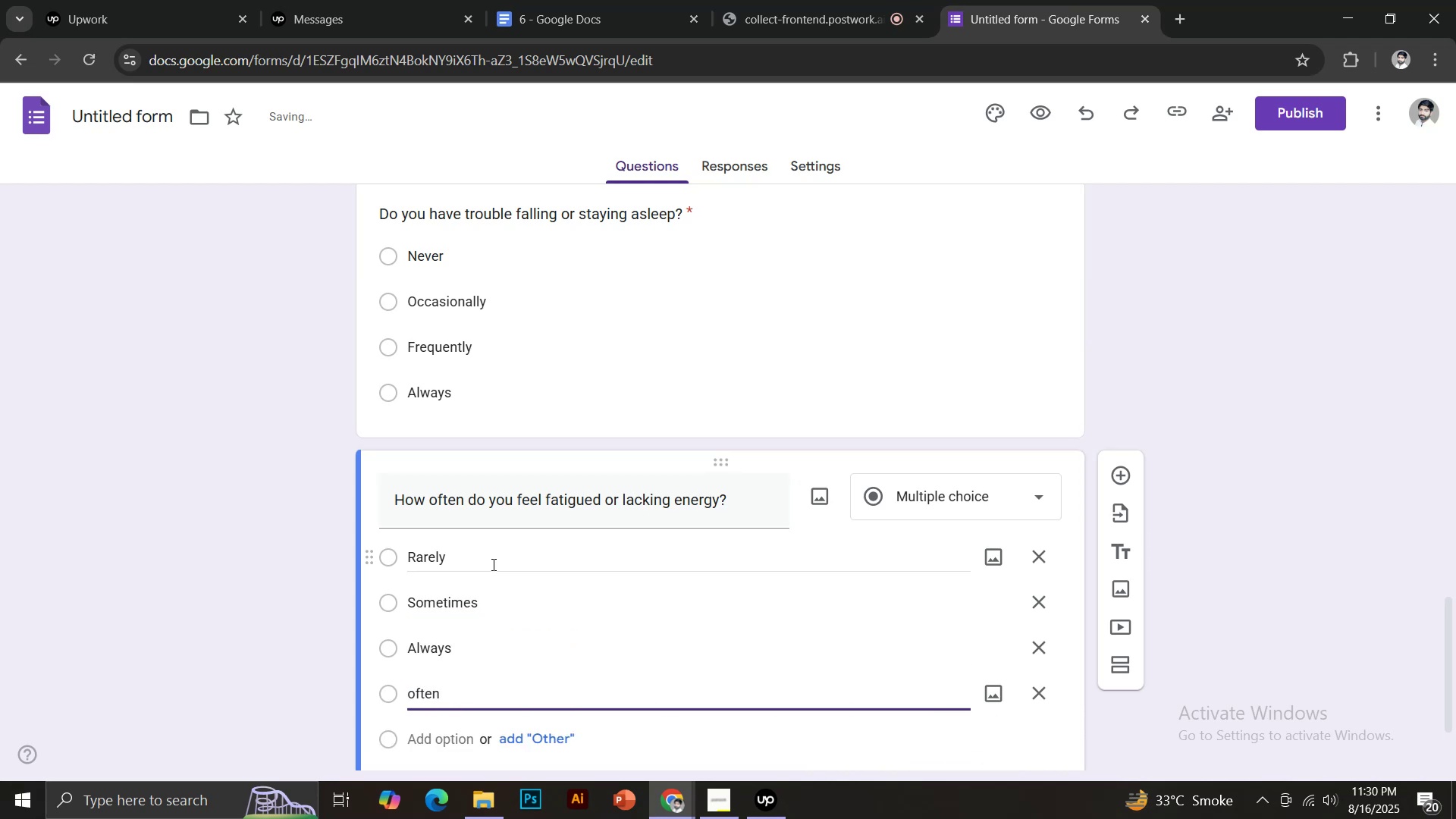 
scroll: coordinate [494, 564], scroll_direction: down, amount: 3.0
 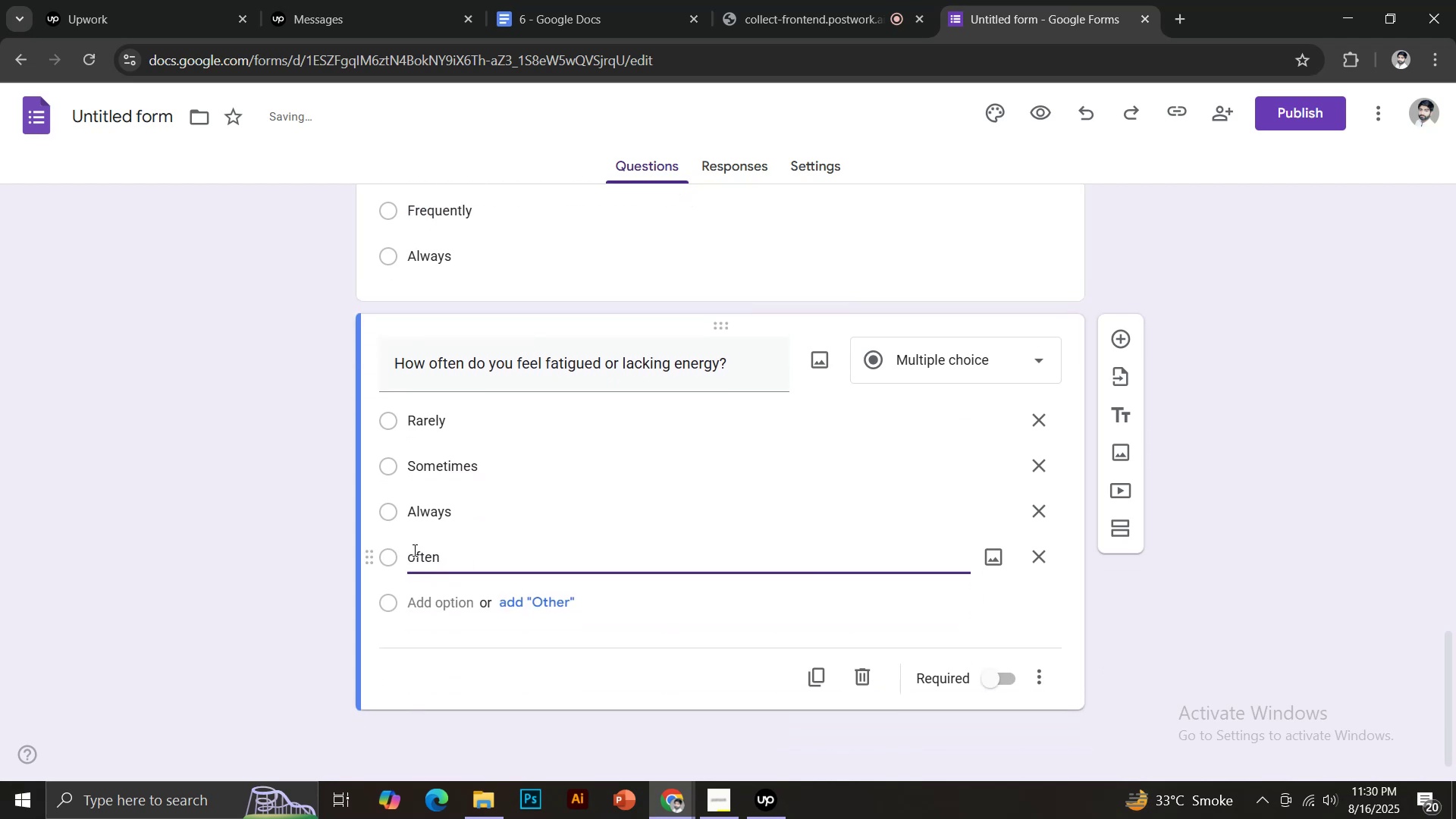 
left_click([413, 558])
 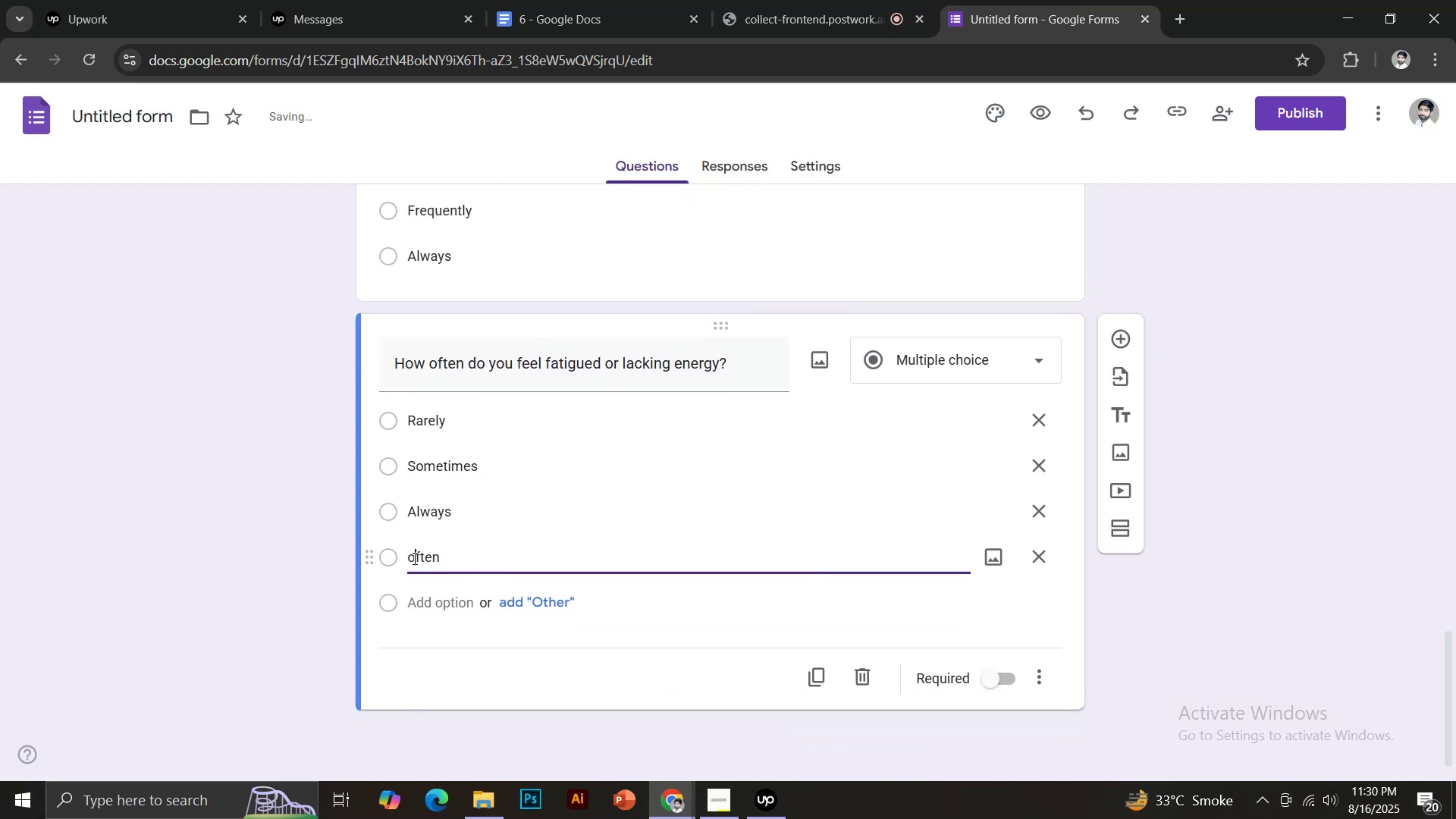 
key(Backspace)
 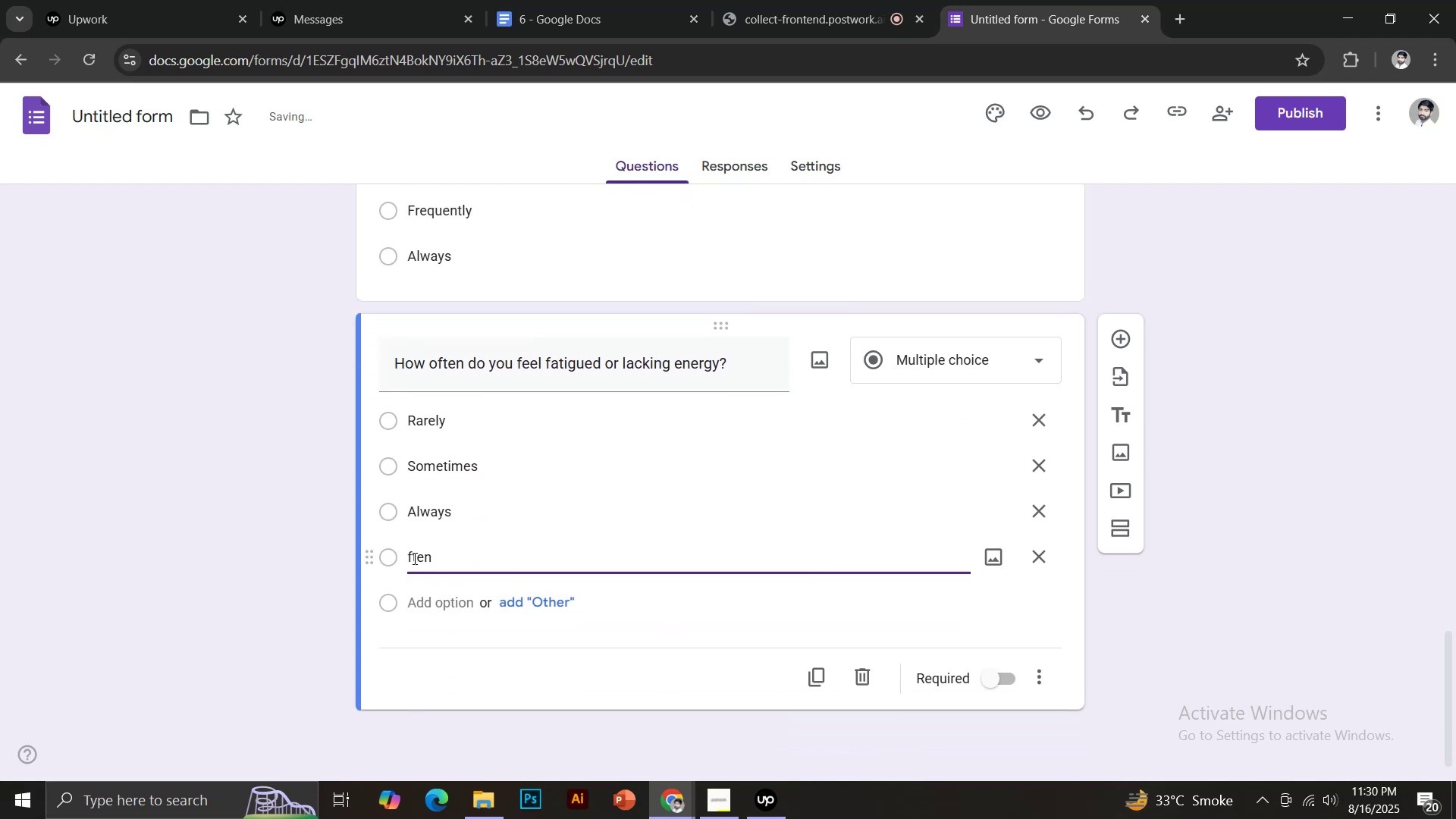 
key(CapsLock)
 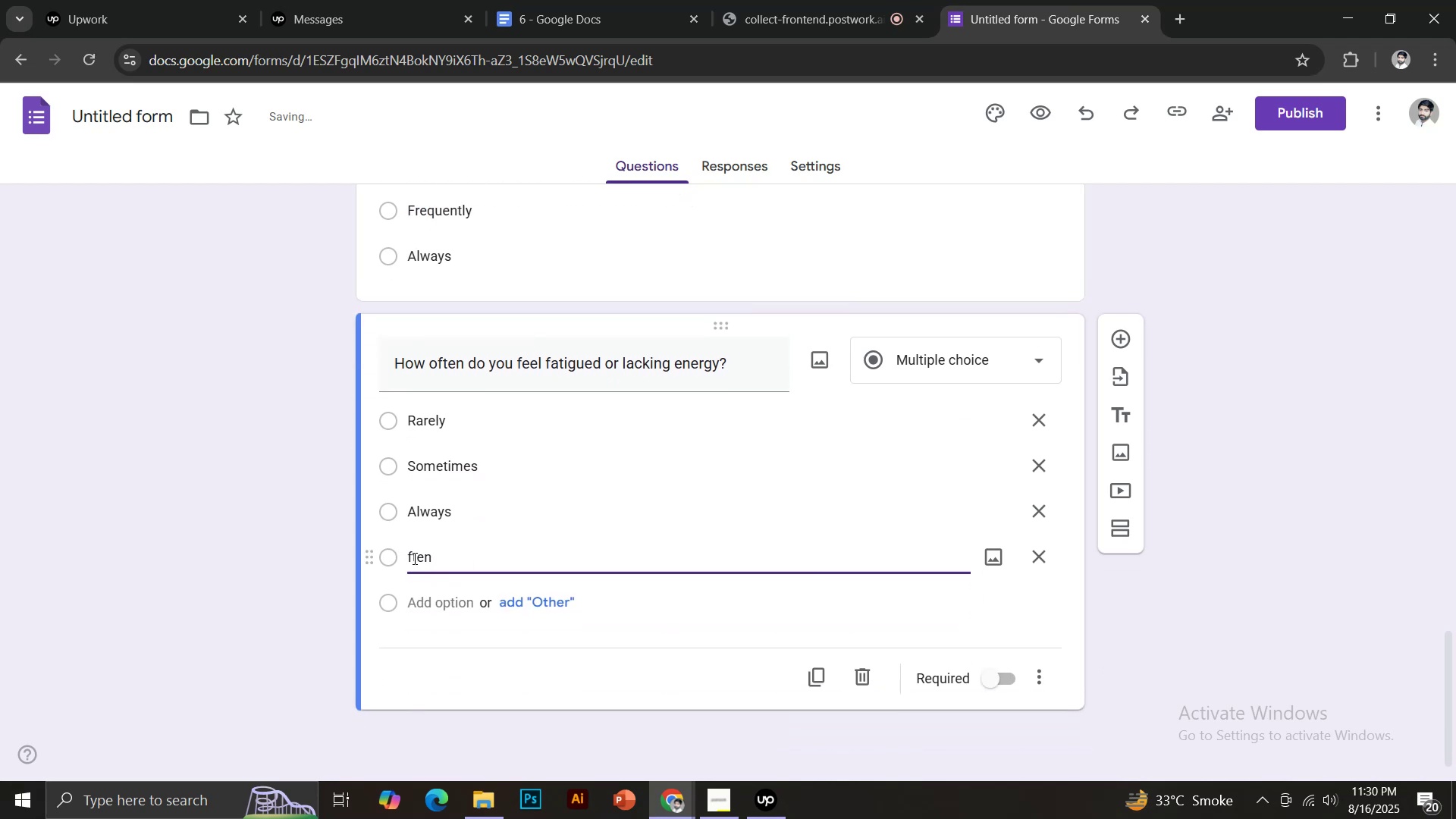 
key(O)
 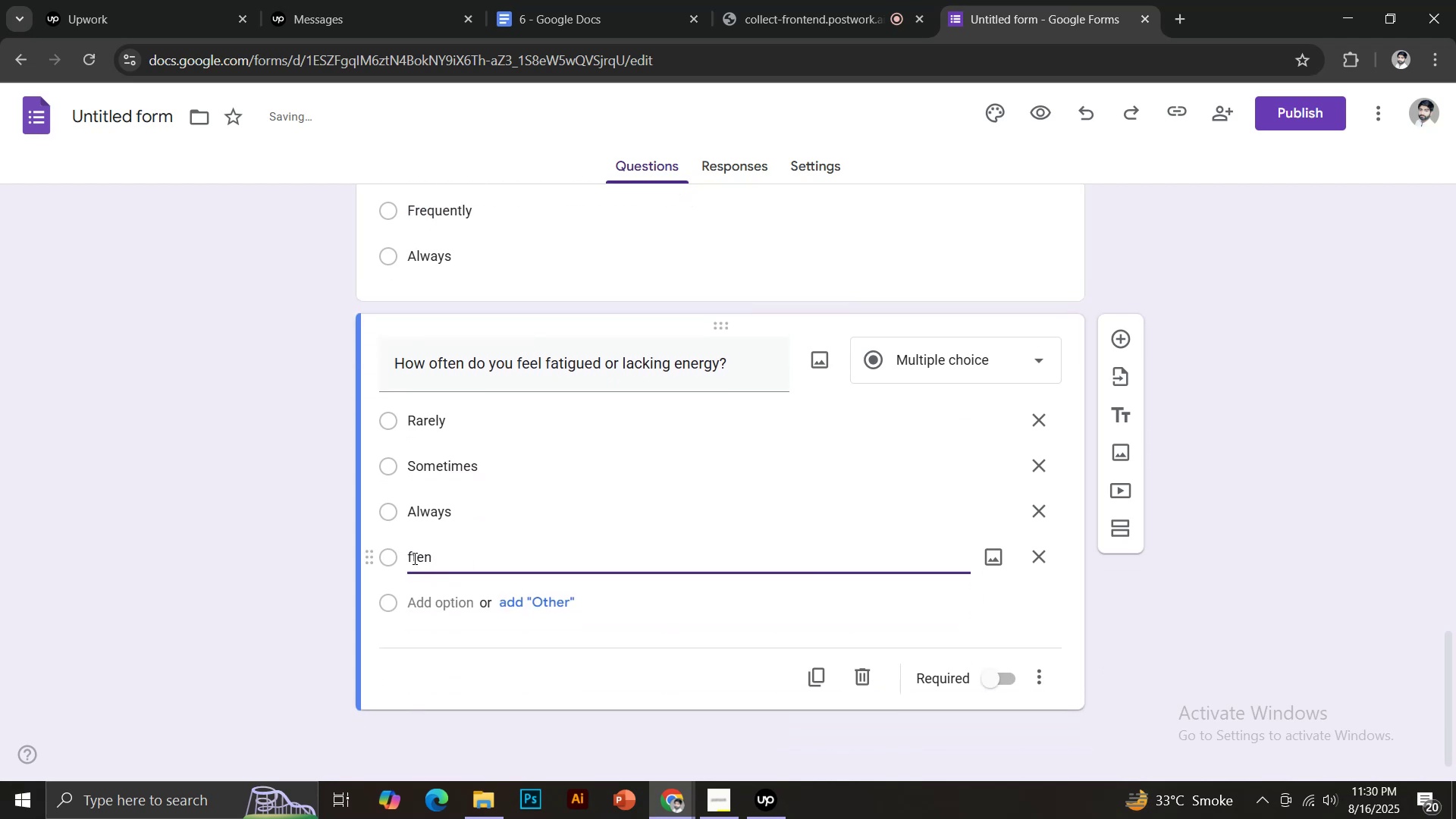 
key(CapsLock)
 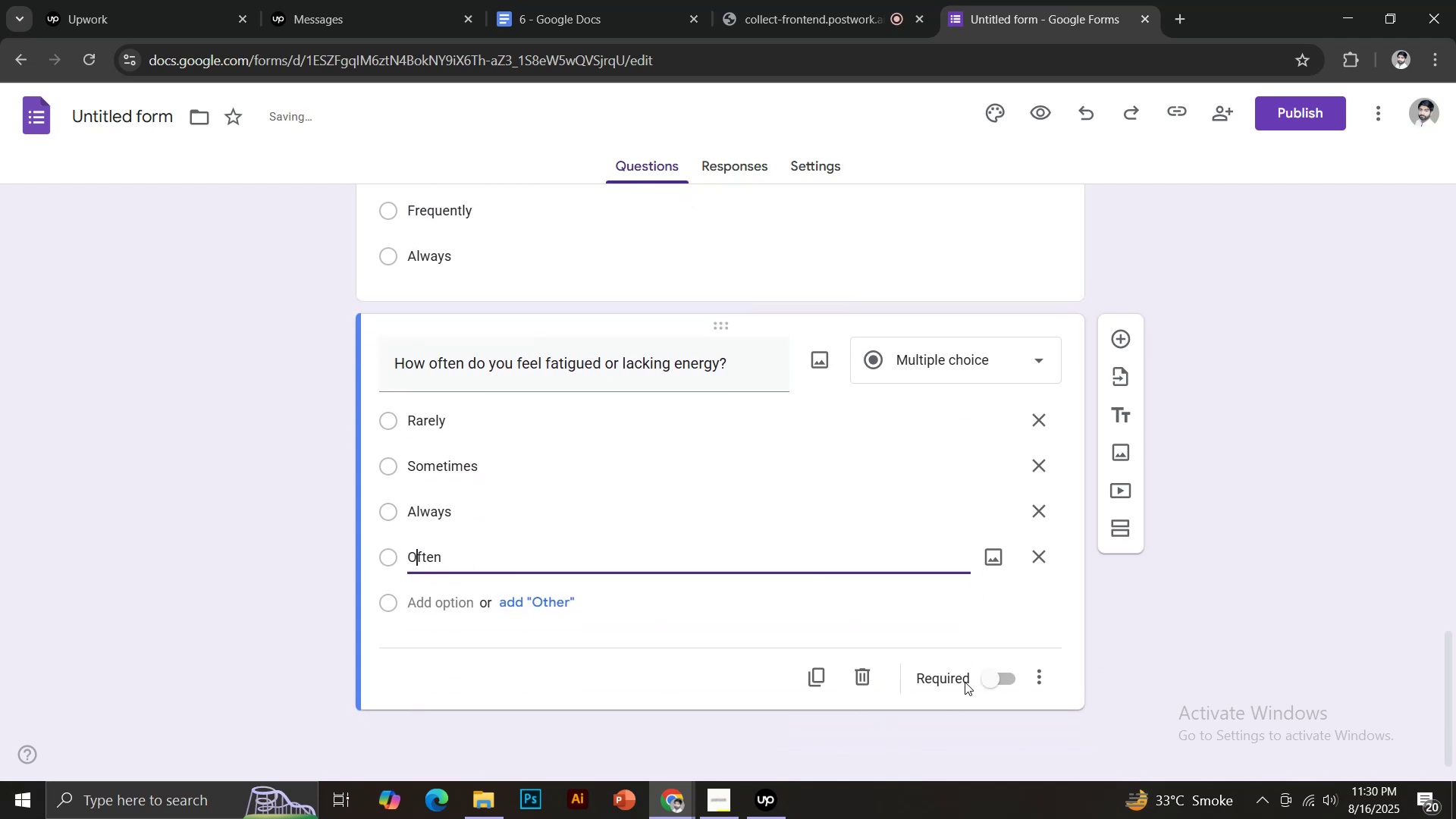 
left_click([998, 681])
 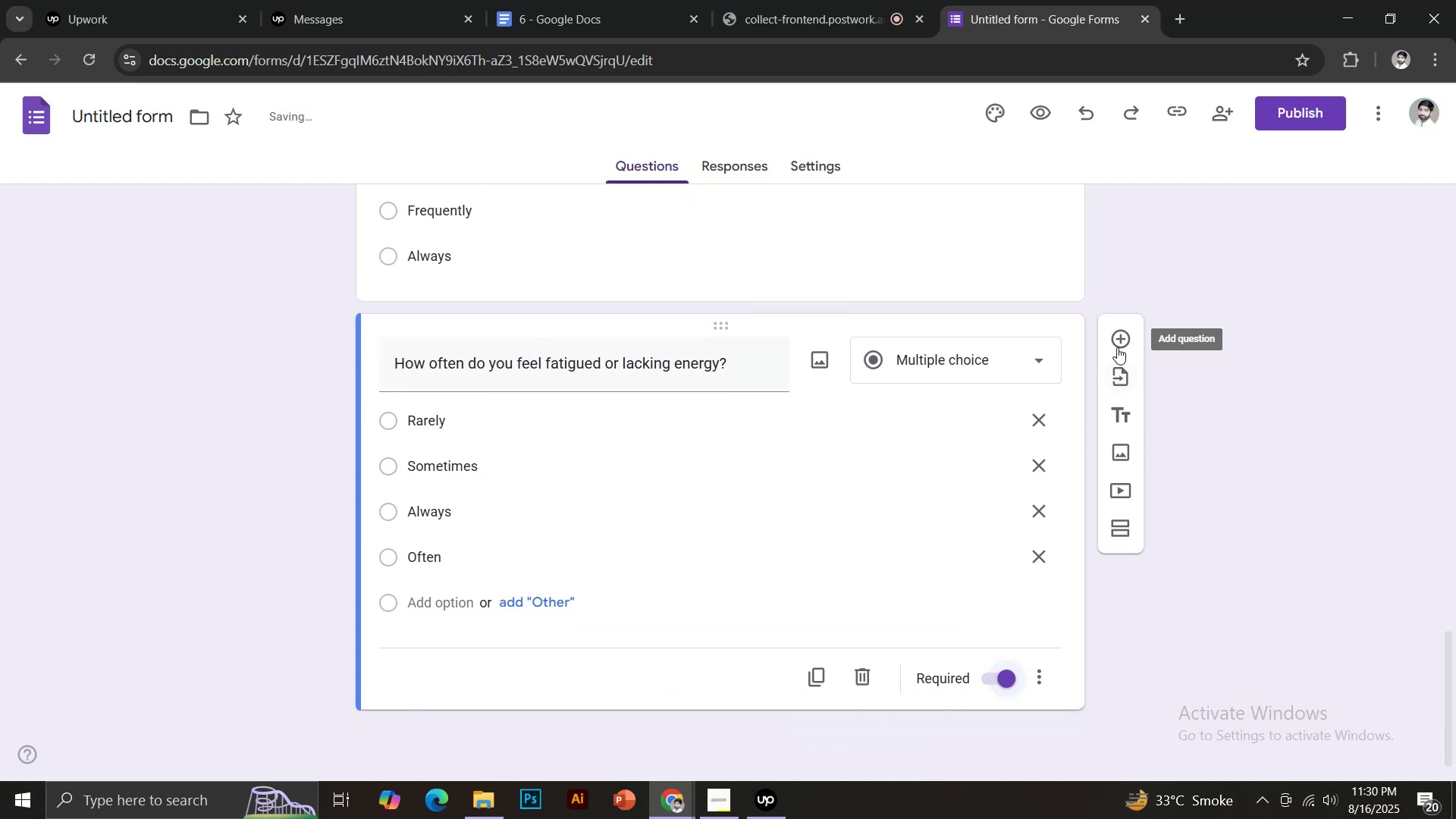 
left_click([1116, 344])
 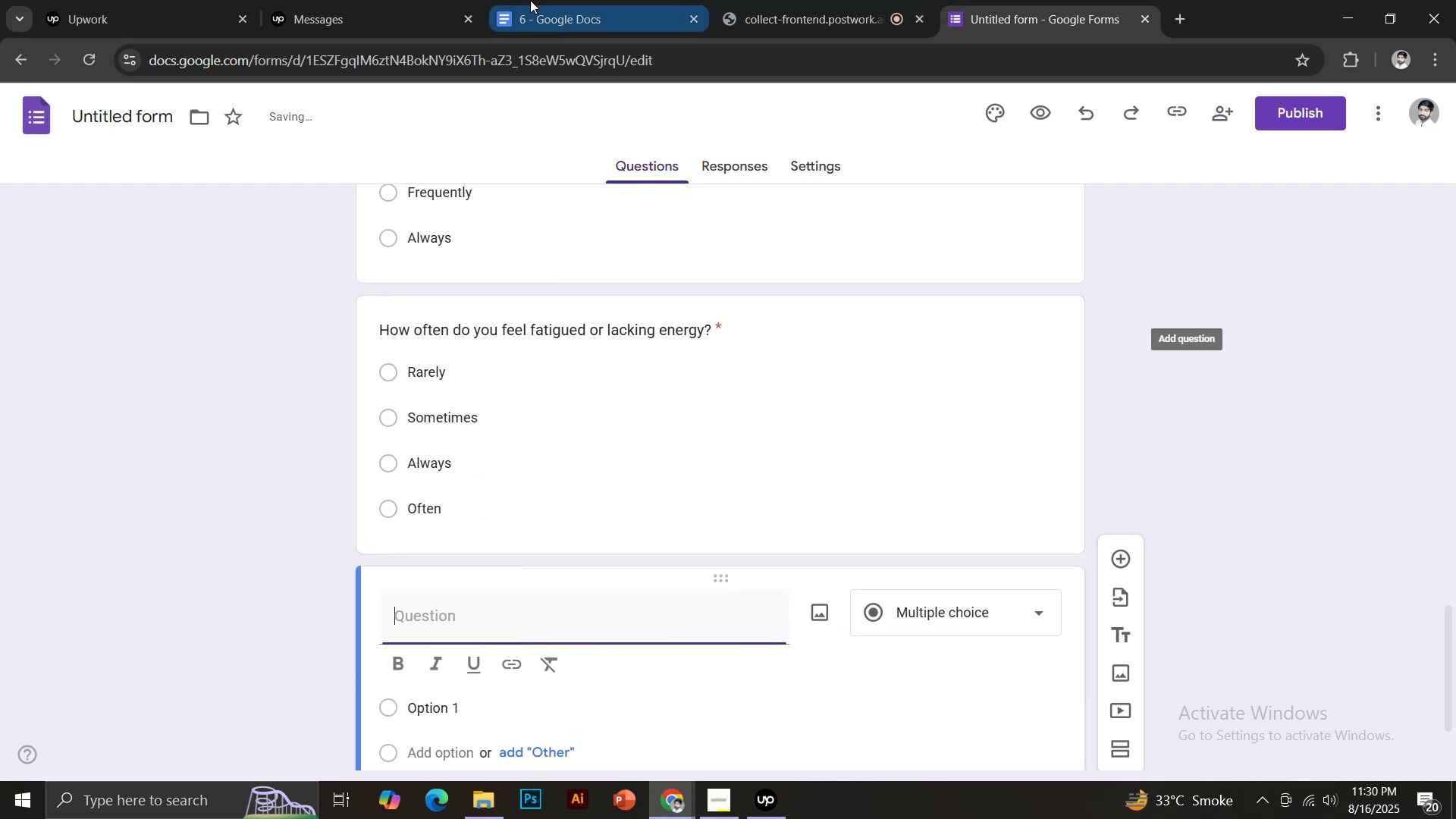 
left_click([530, 0])
 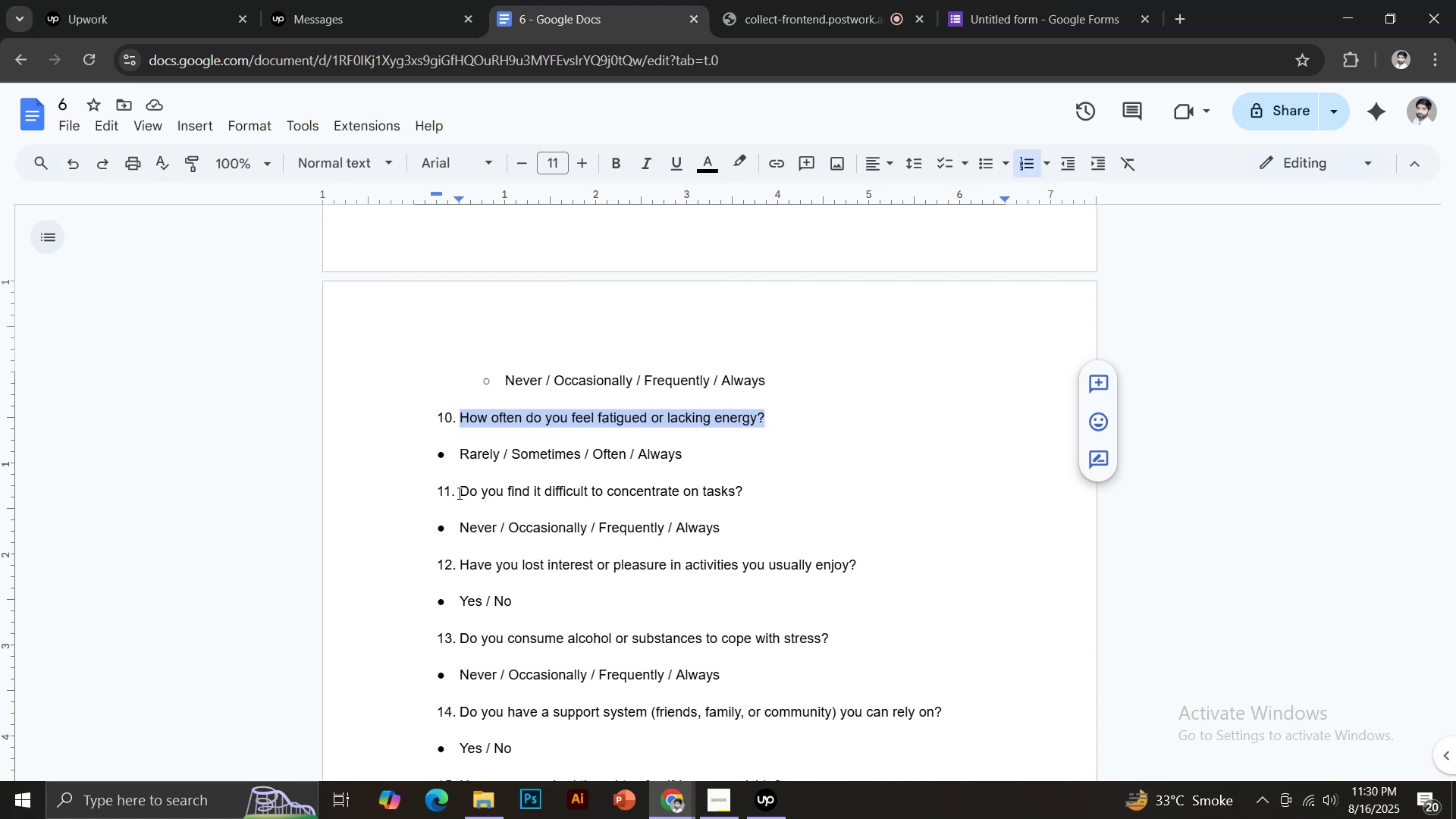 
left_click_drag(start_coordinate=[460, 494], to_coordinate=[743, 494])
 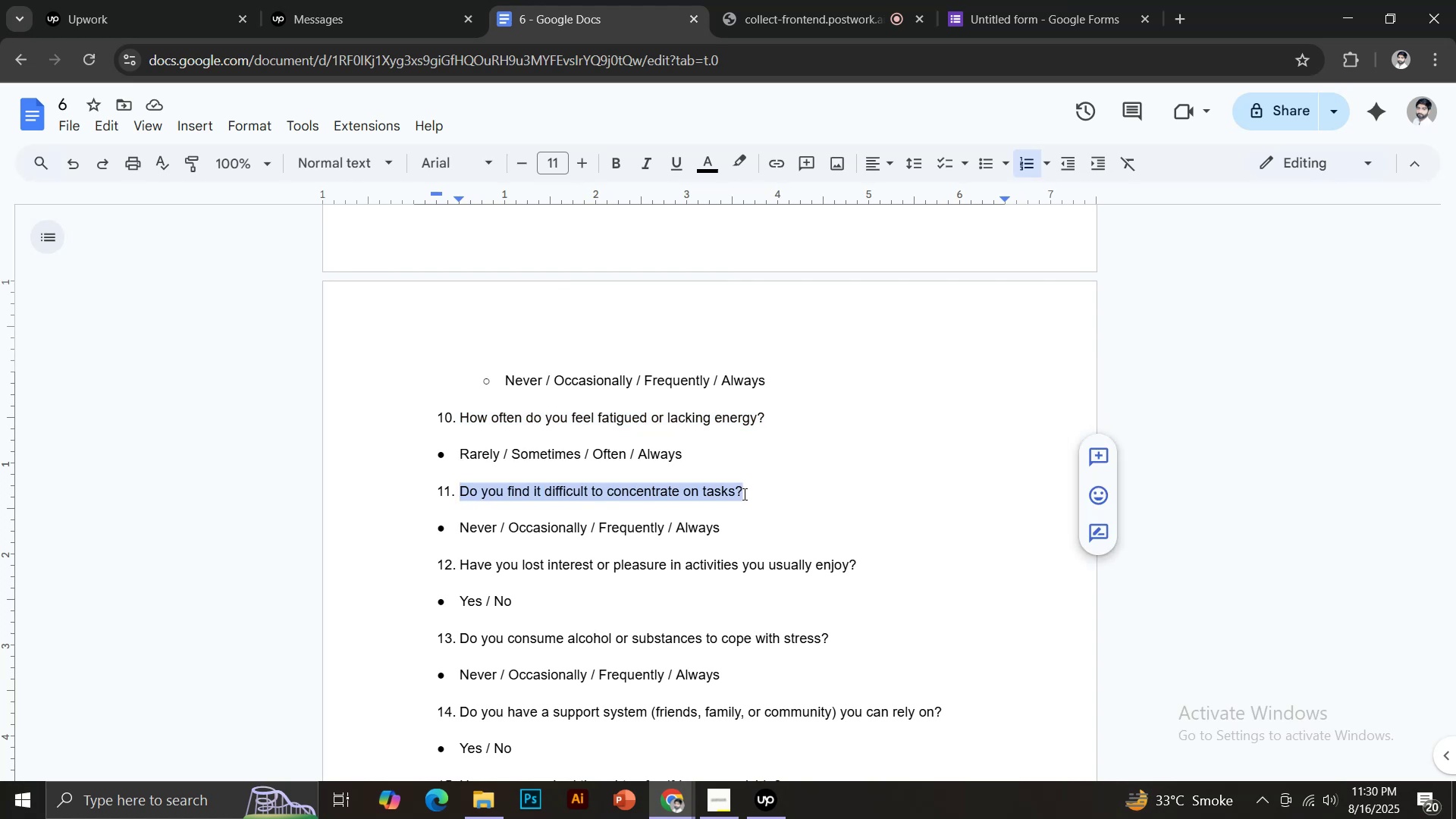 
key(Control+C)
 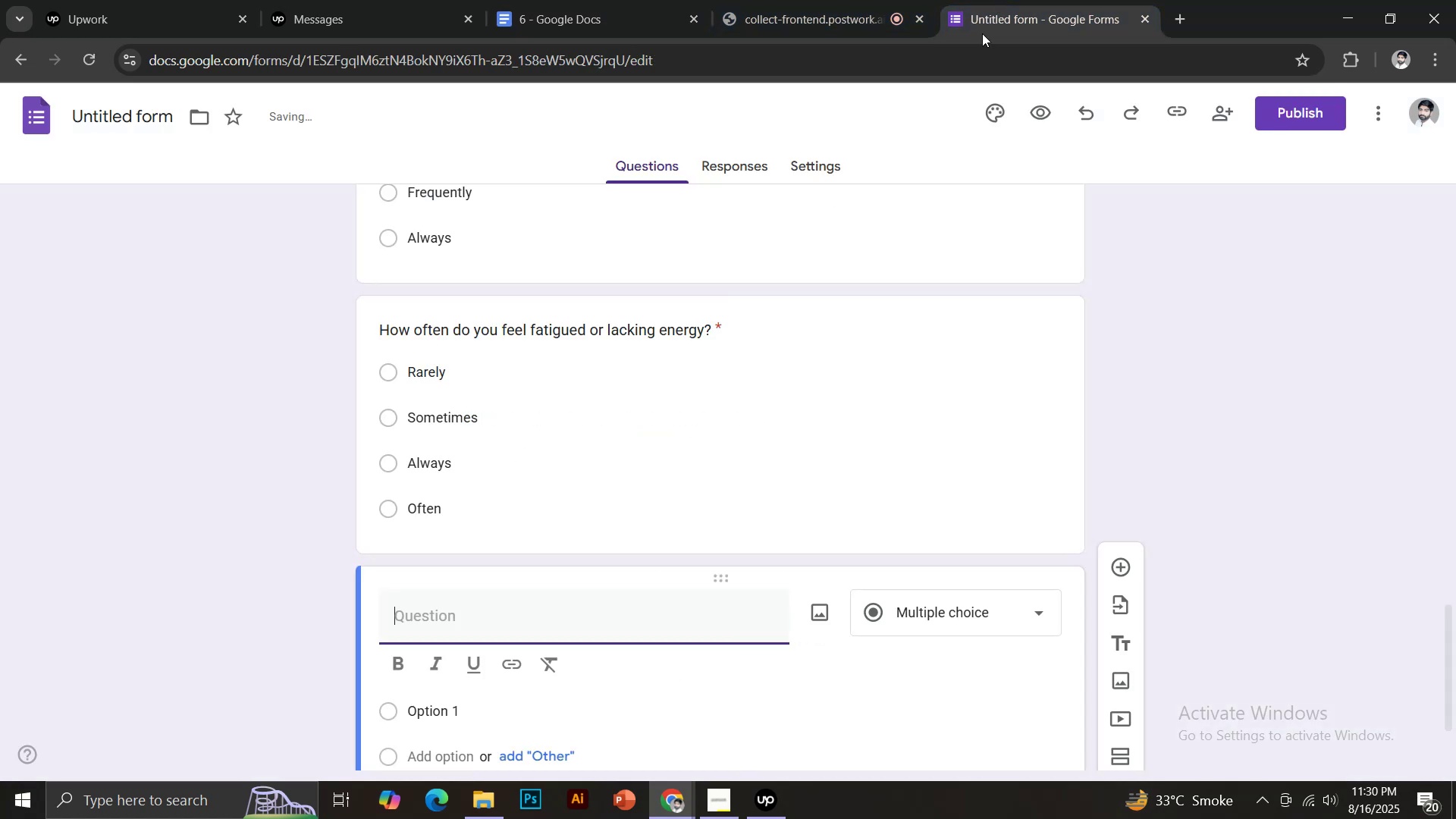 
key(Control+ControlLeft)
 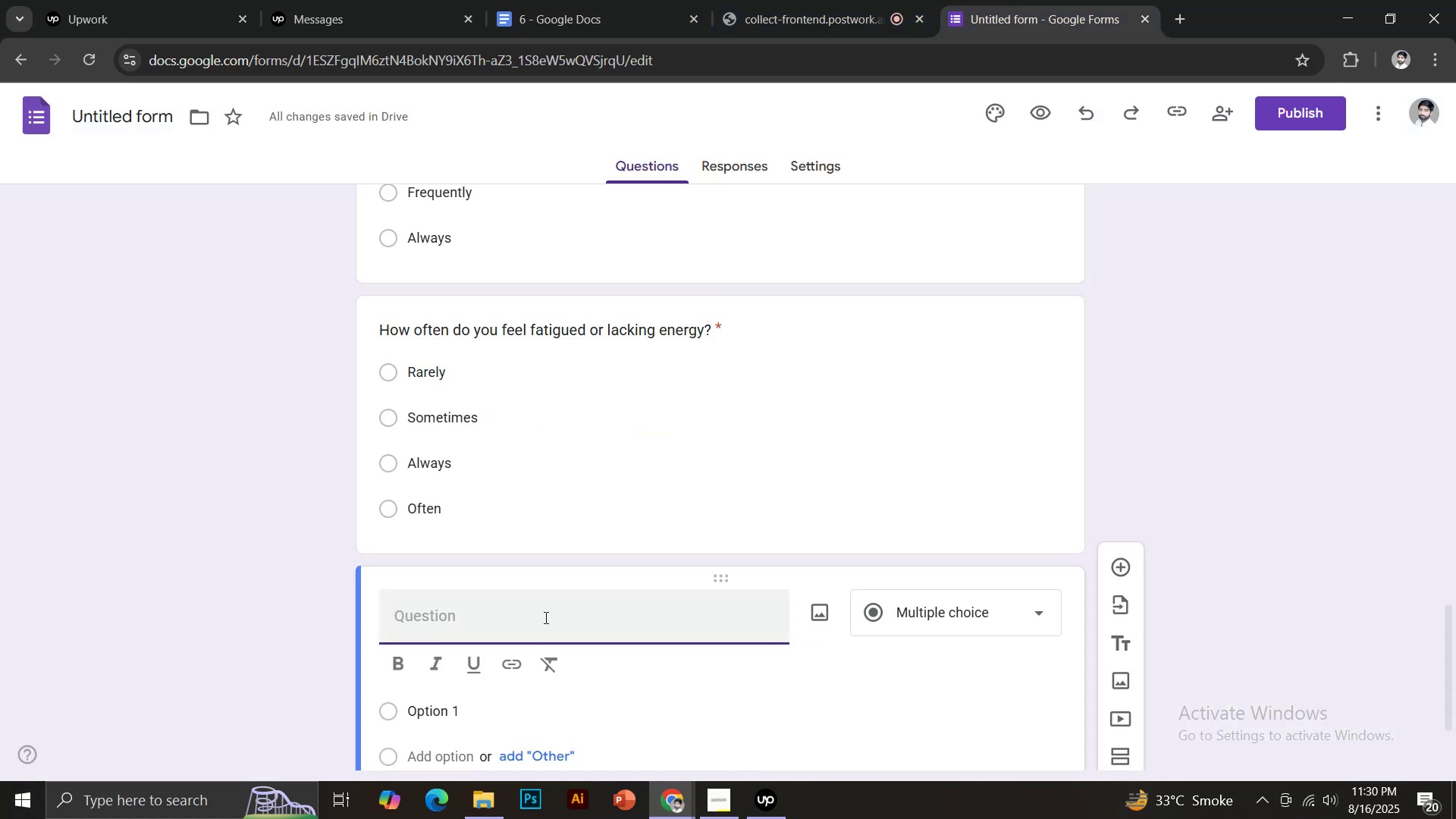 
key(Control+V)
 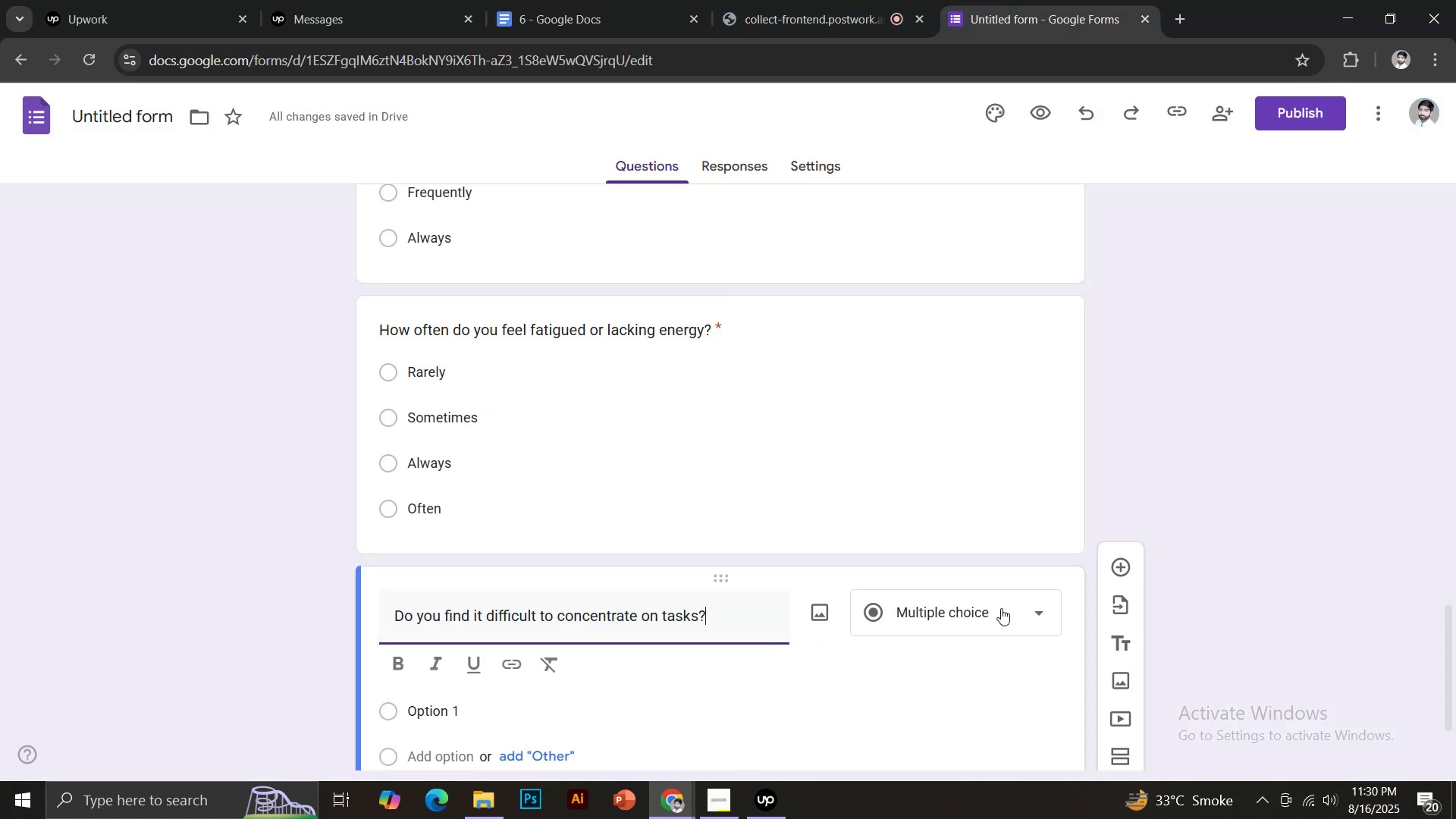 
left_click([1000, 611])
 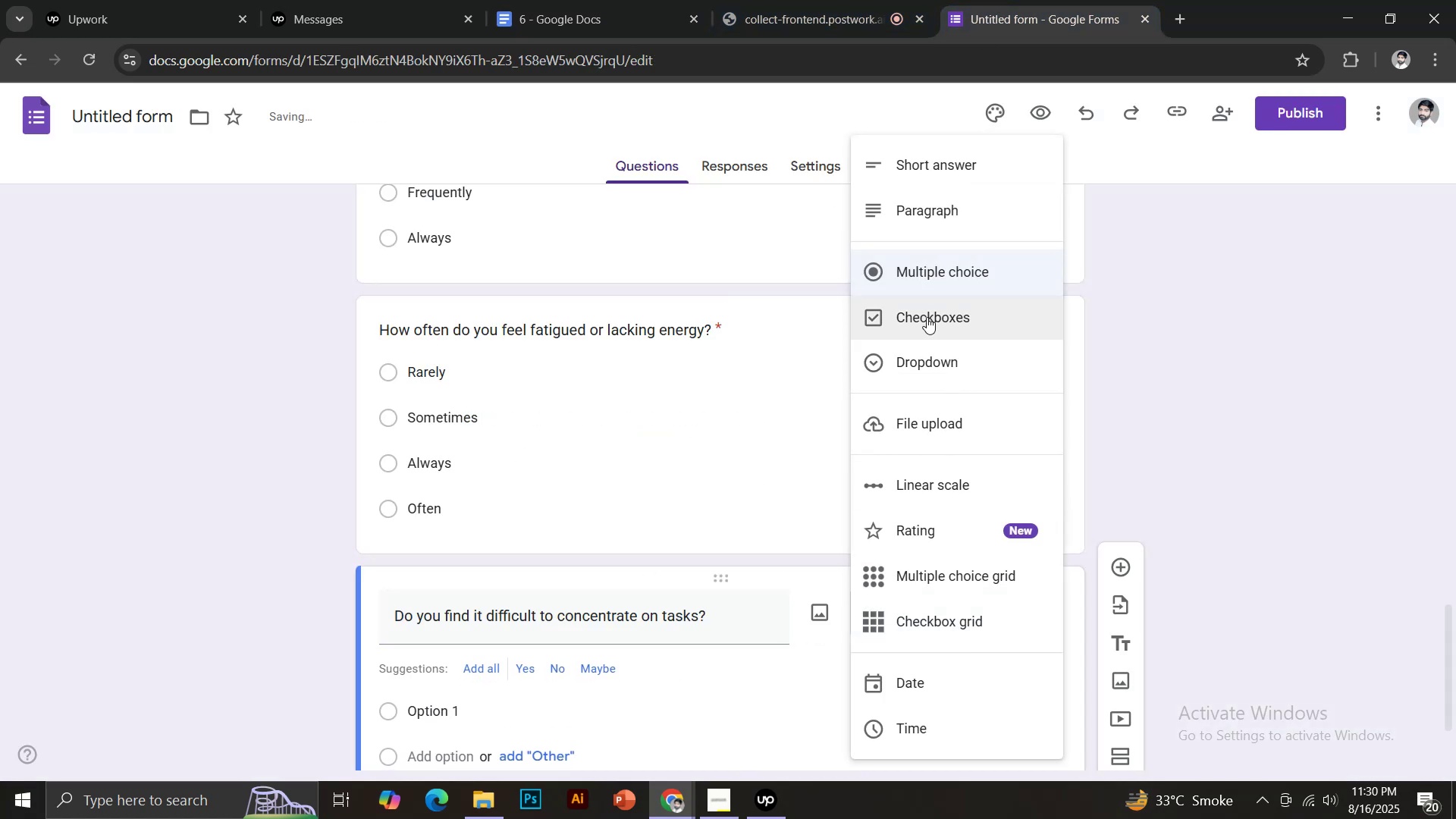 
left_click([932, 362])
 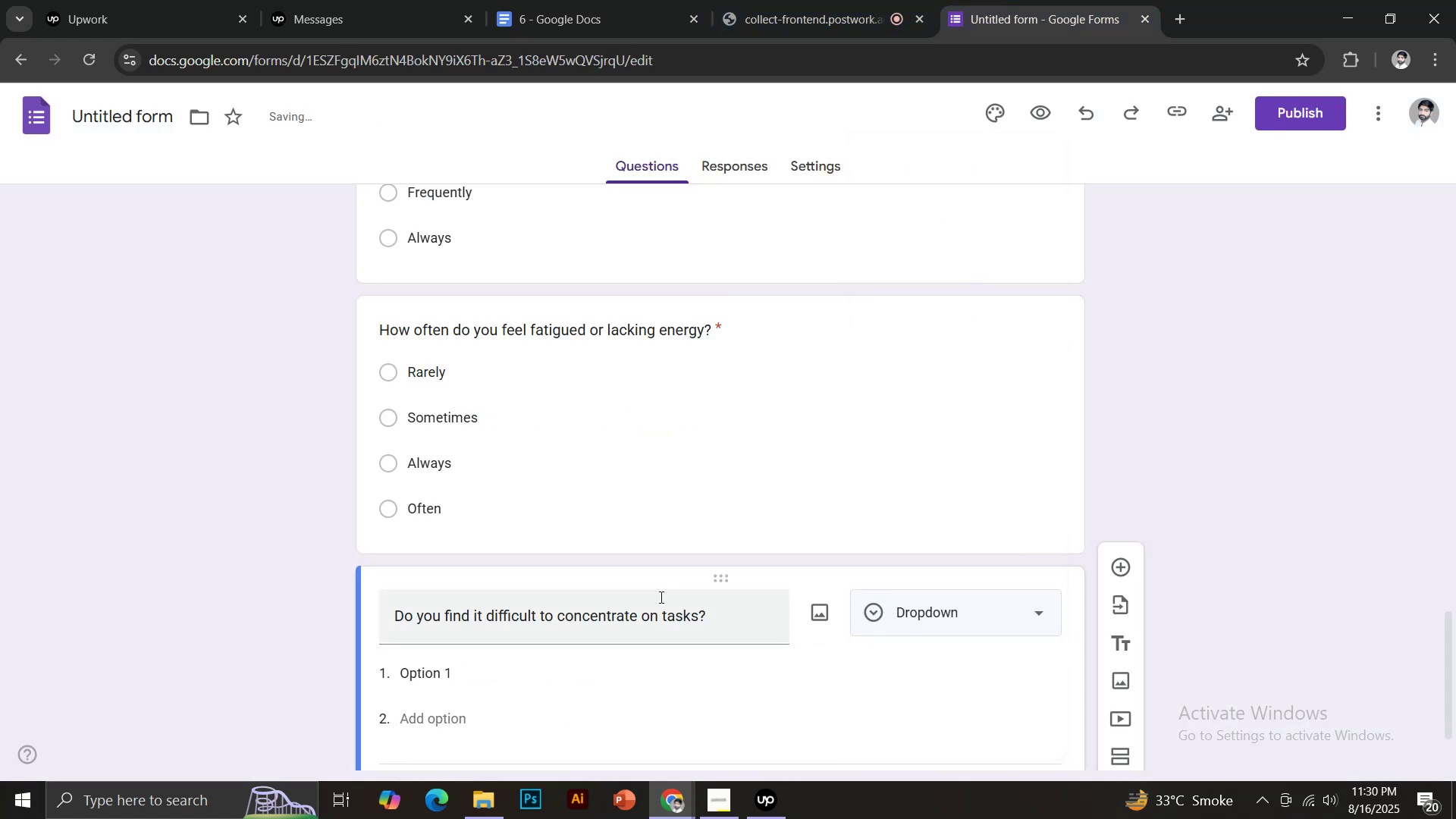 
scroll: coordinate [658, 597], scroll_direction: down, amount: 2.0
 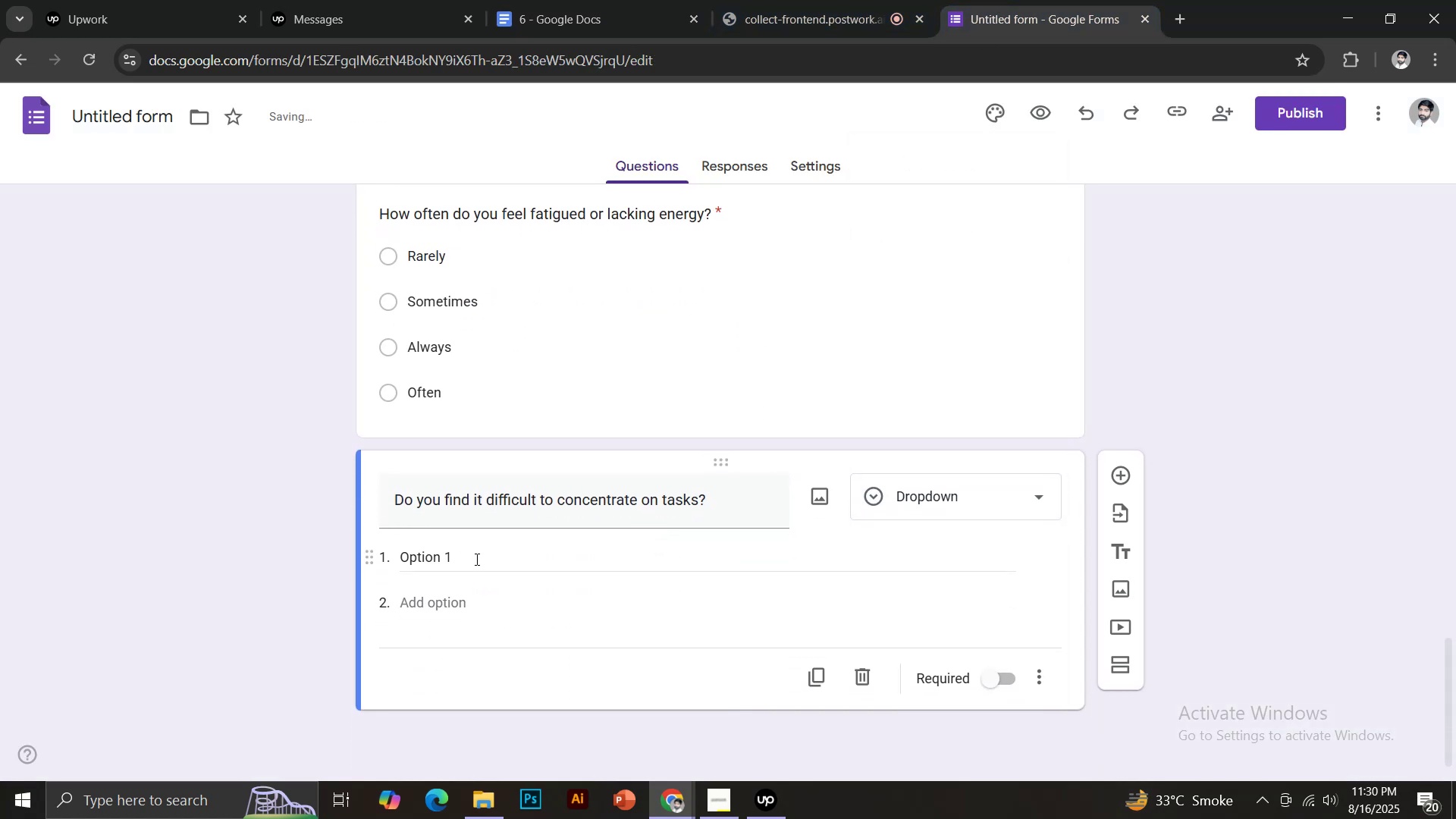 
left_click([467, 560])
 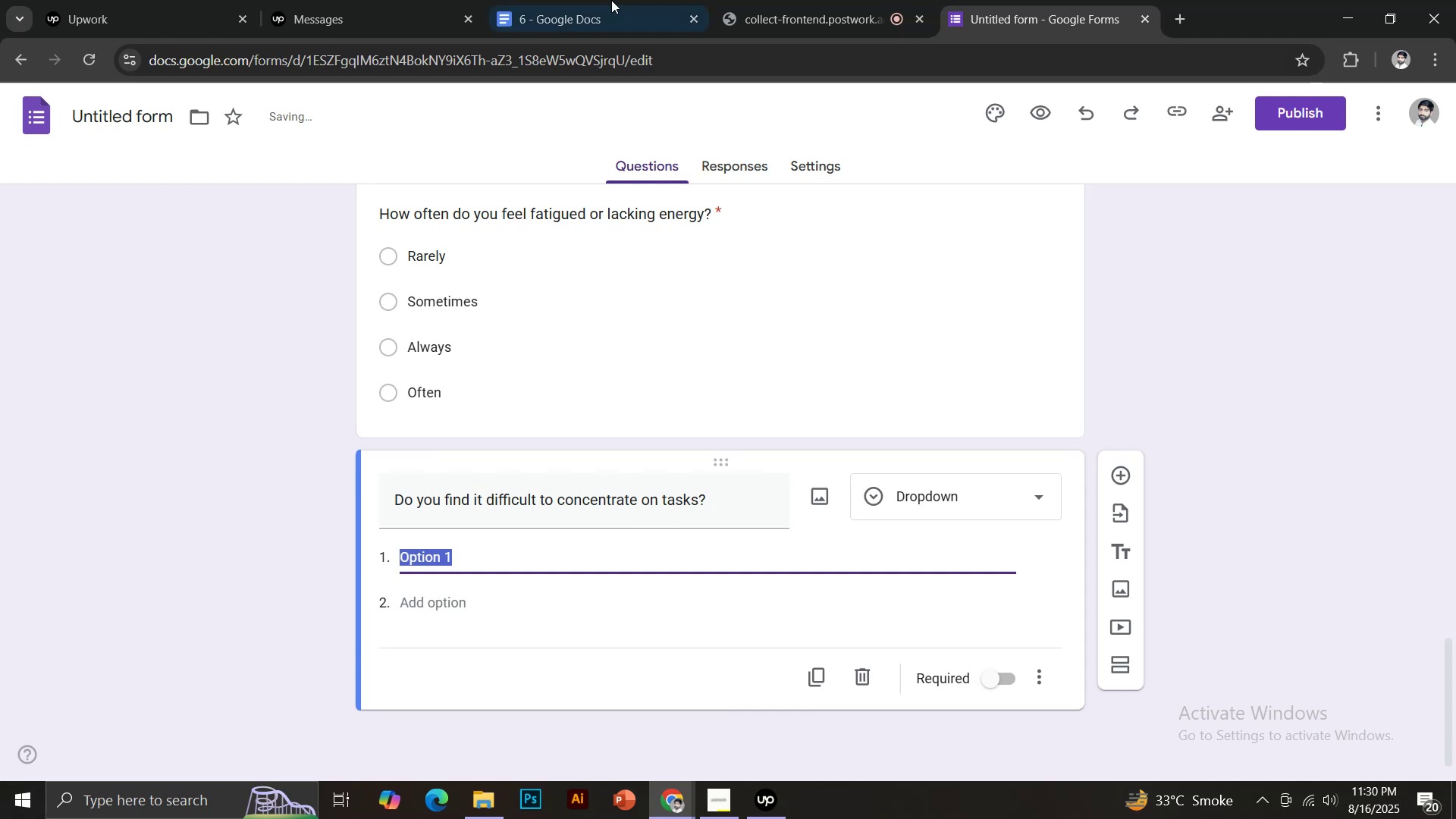 
left_click([604, 0])
 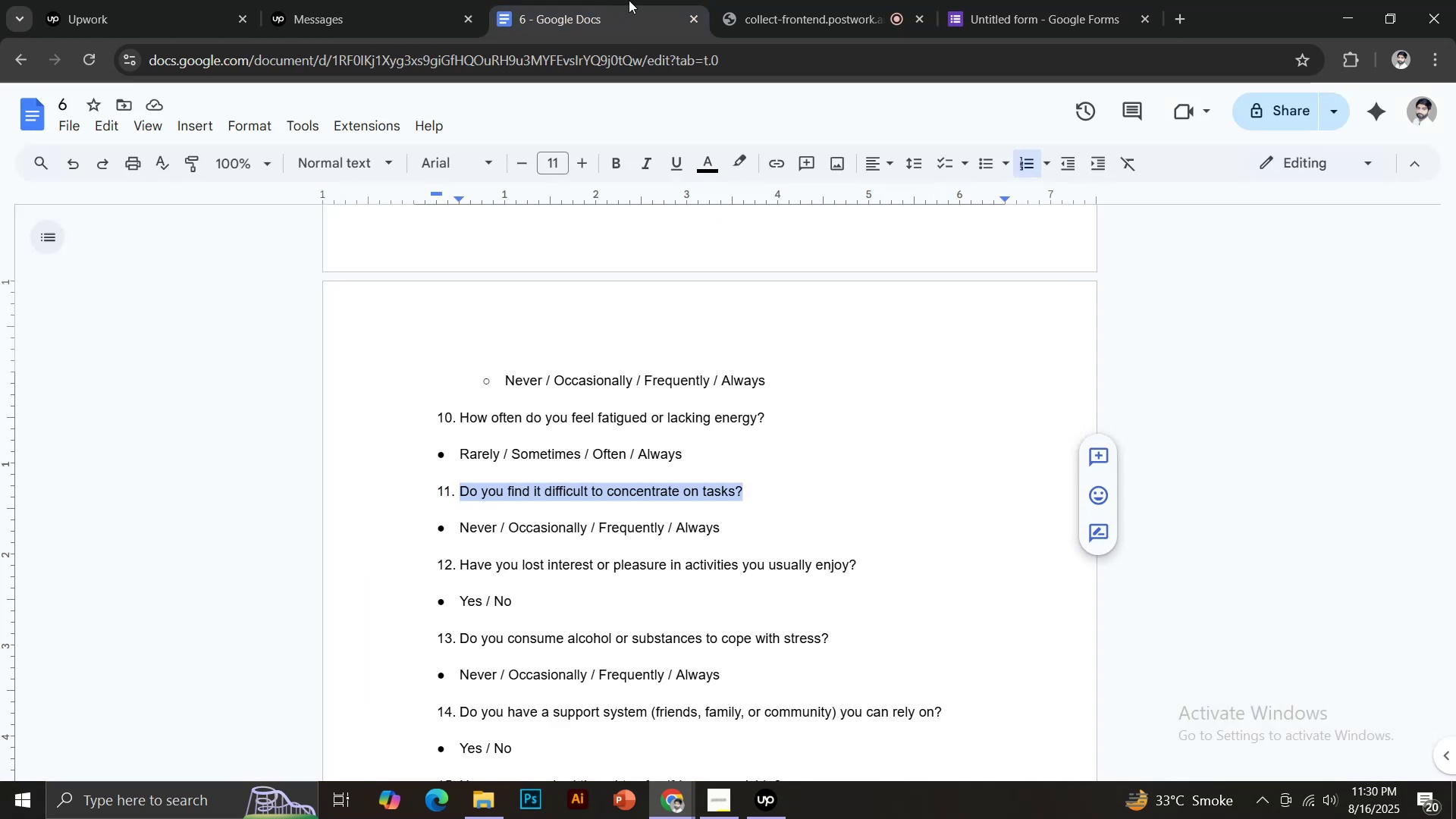 
left_click([944, 0])
 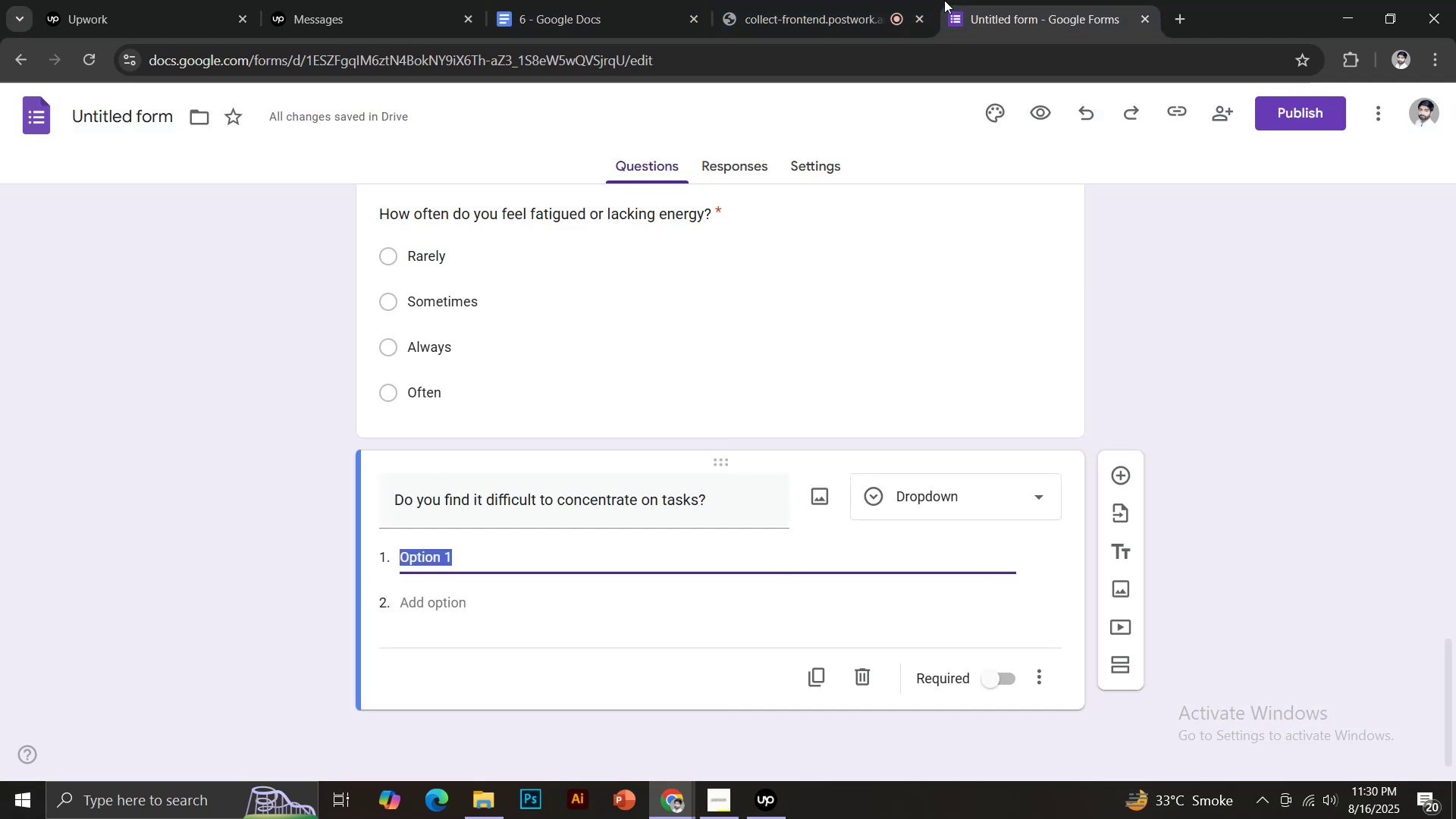 
type(Never)
 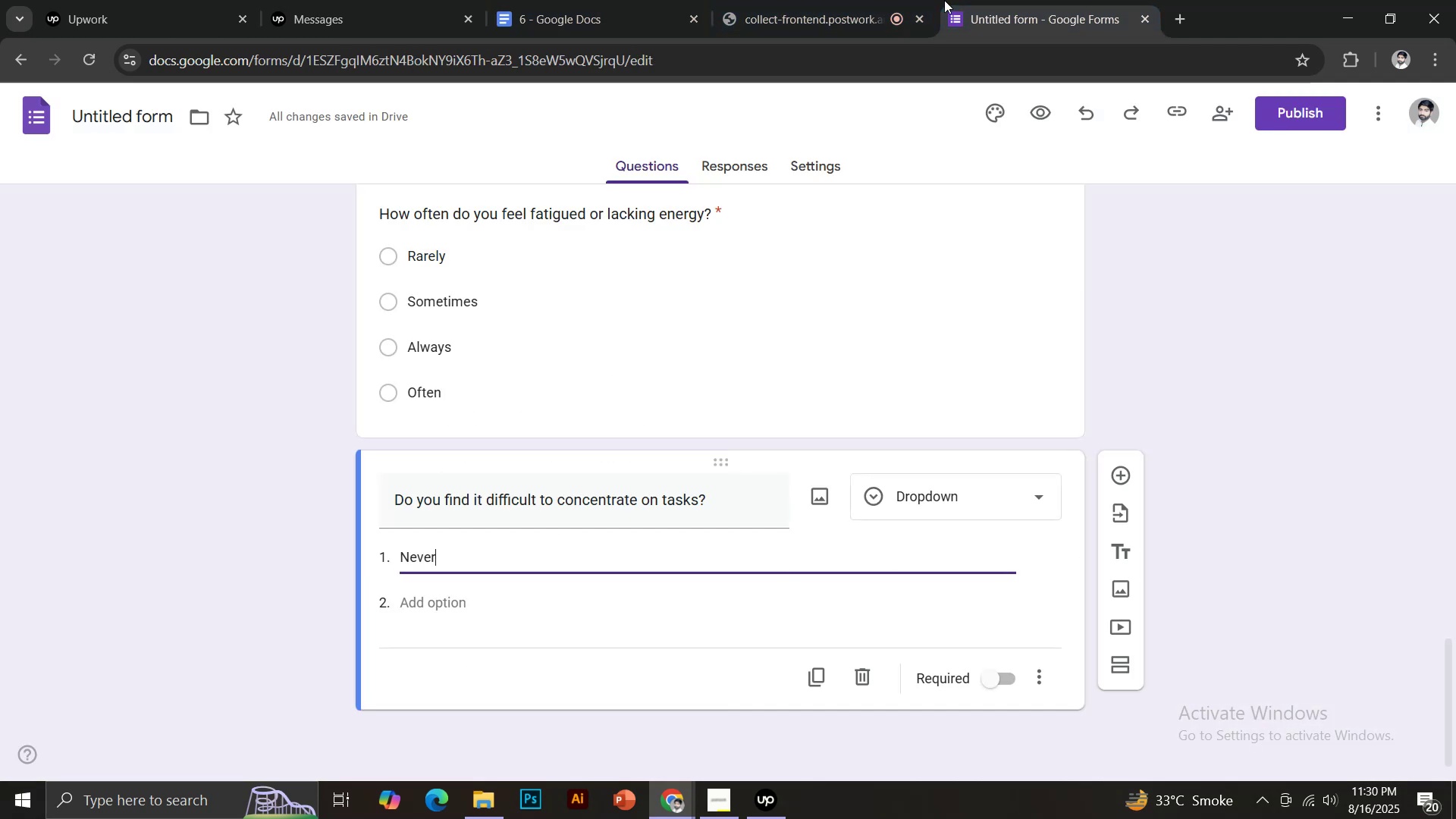 
key(Enter)
 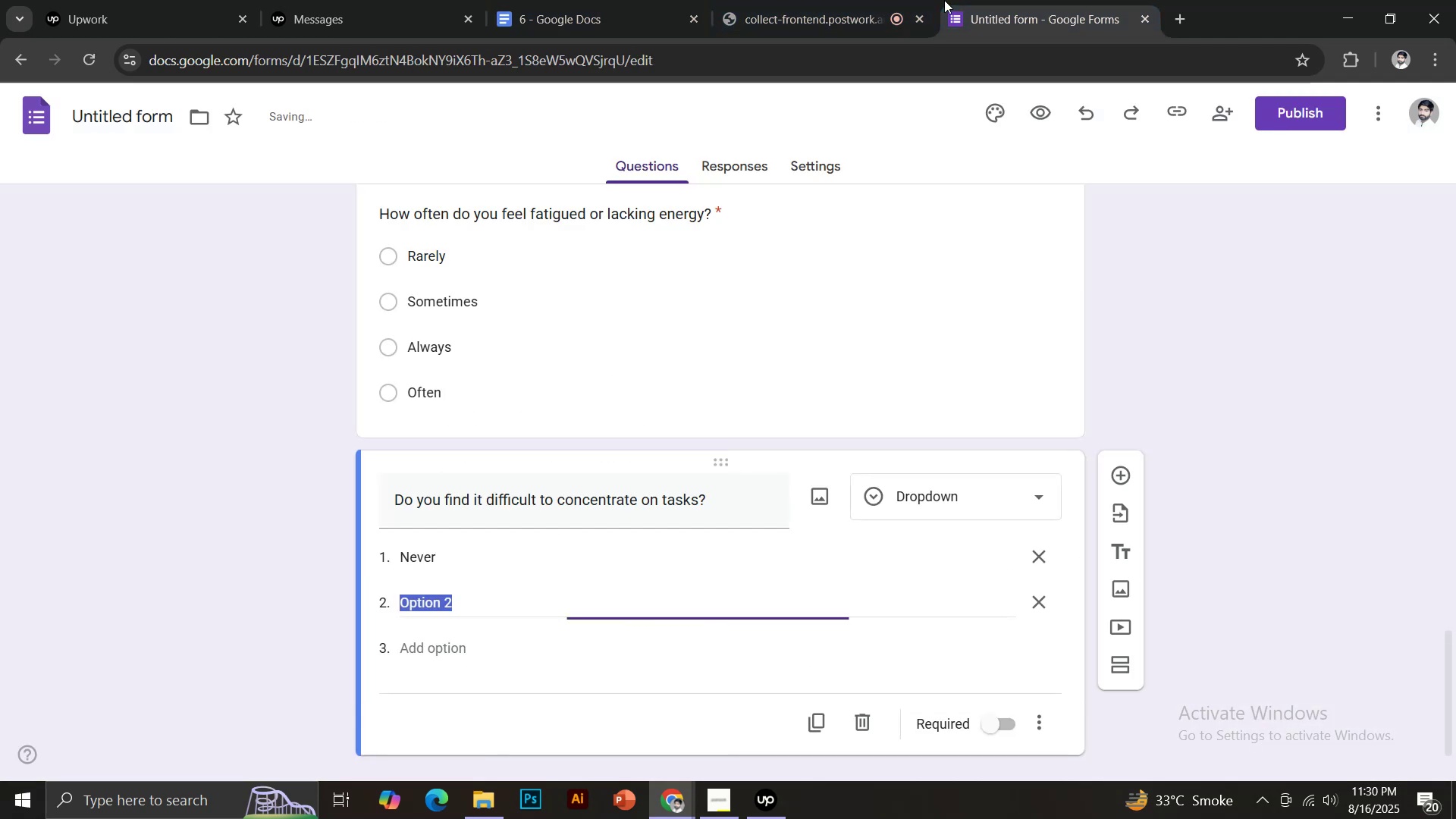 
type(Frequently)
 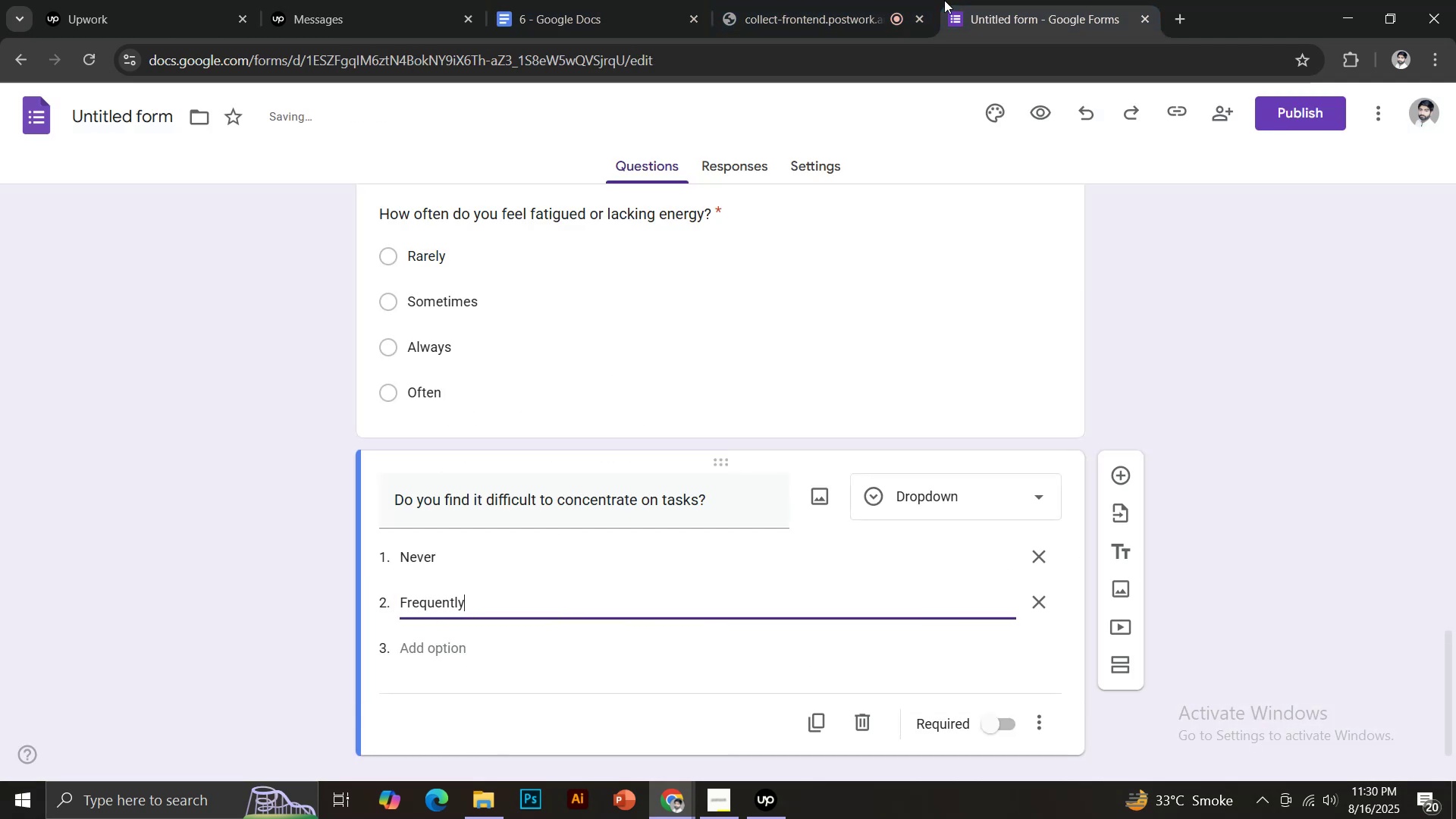 
key(Enter)
 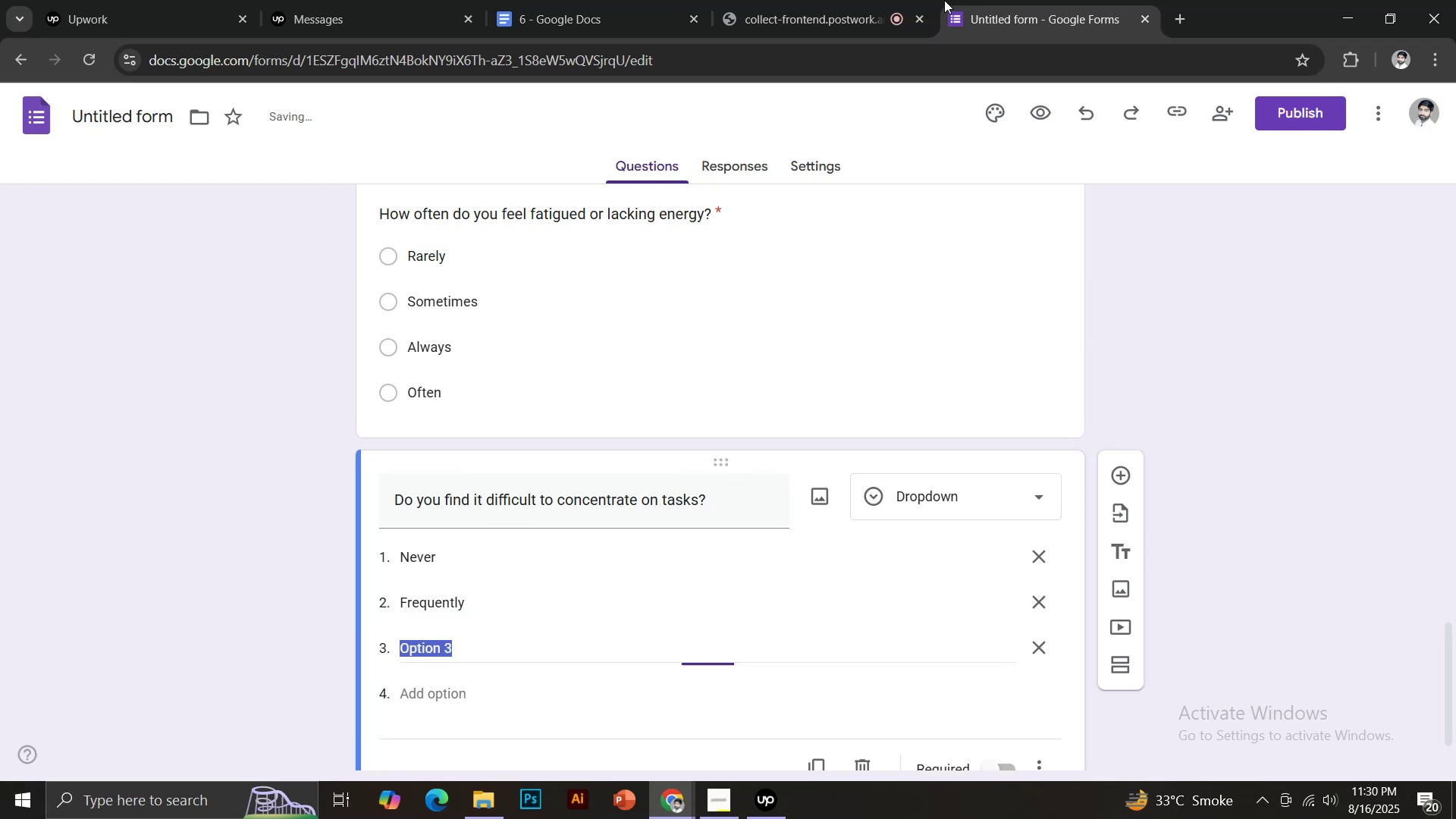 
type(ocass)
key(Backspace)
key(Backspace)
key(Backspace)
key(Backspace)
key(Backspace)
type(Ocassioan)
key(Backspace)
key(Backspace)
type(nally)
 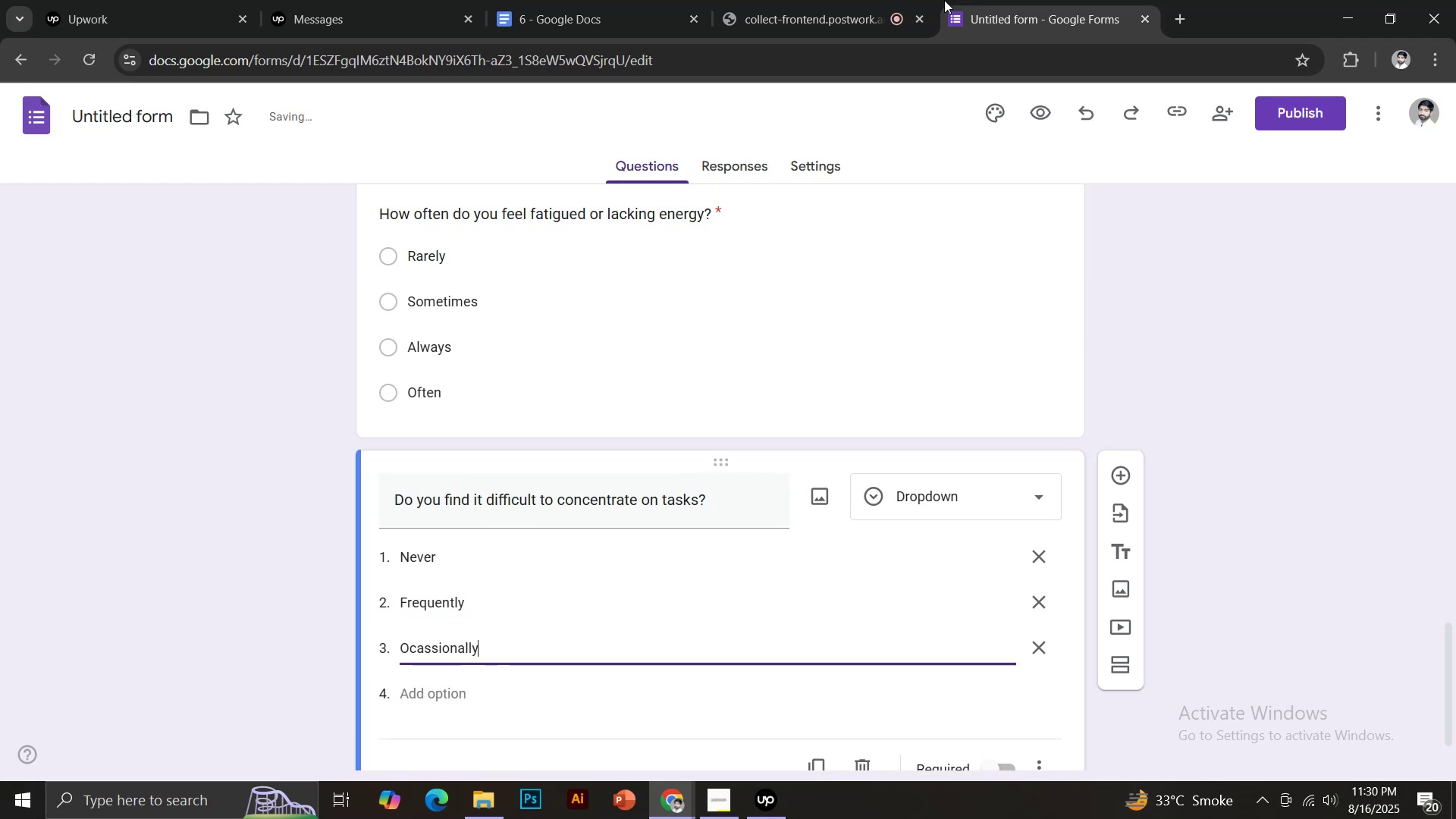 
key(Enter)
 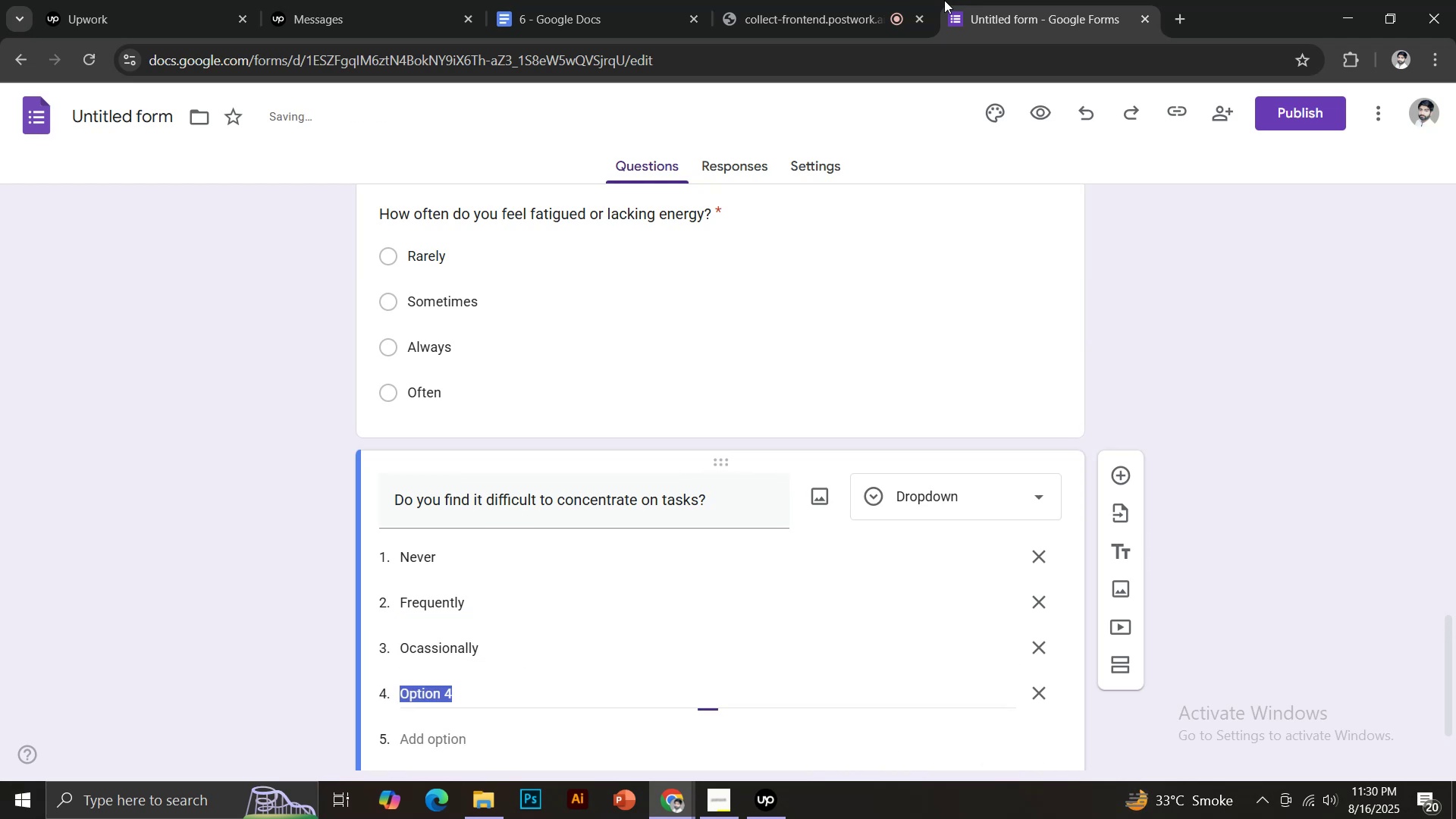 
type(Always)
 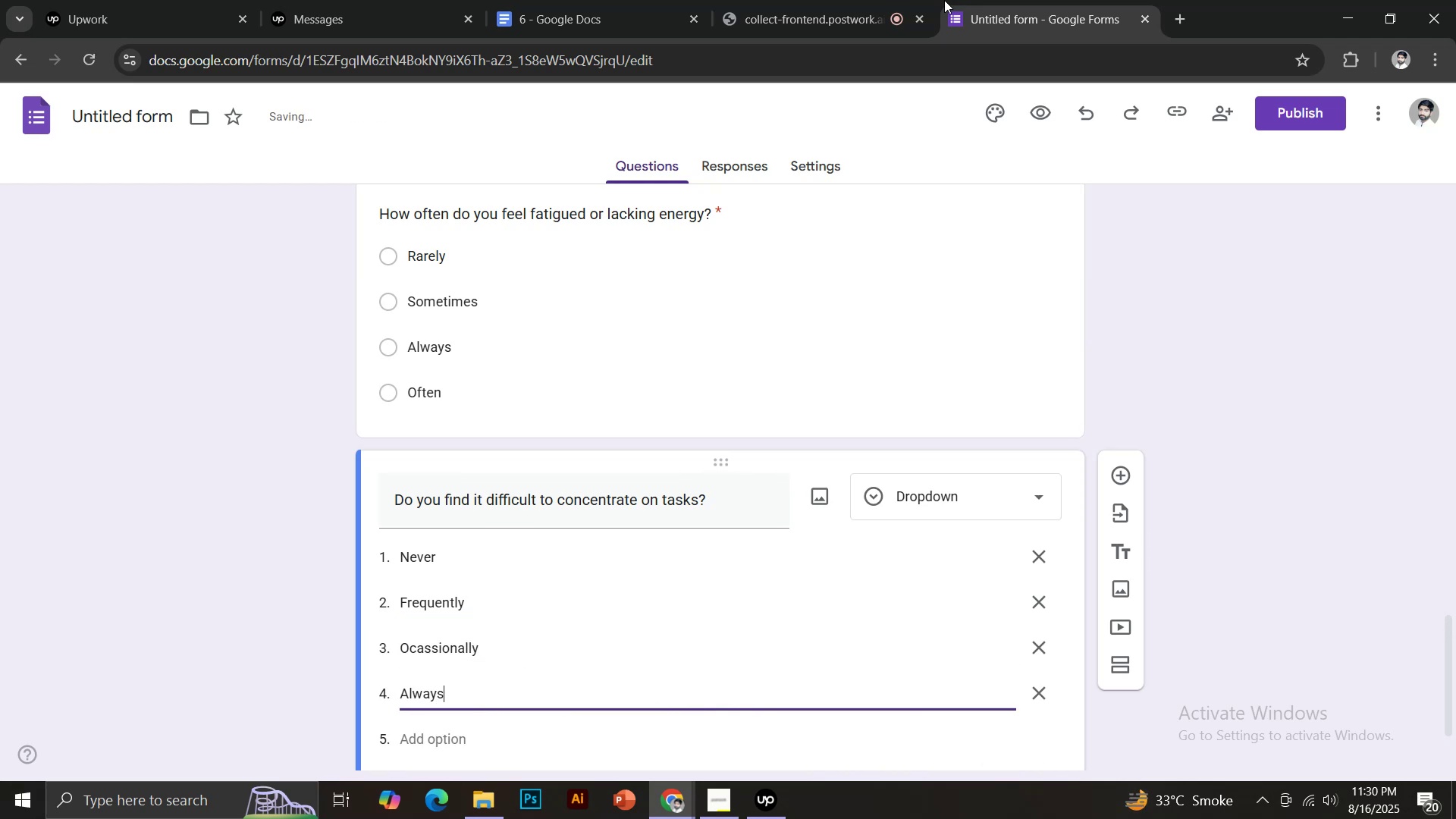 
scroll: coordinate [808, 372], scroll_direction: down, amount: 5.0
 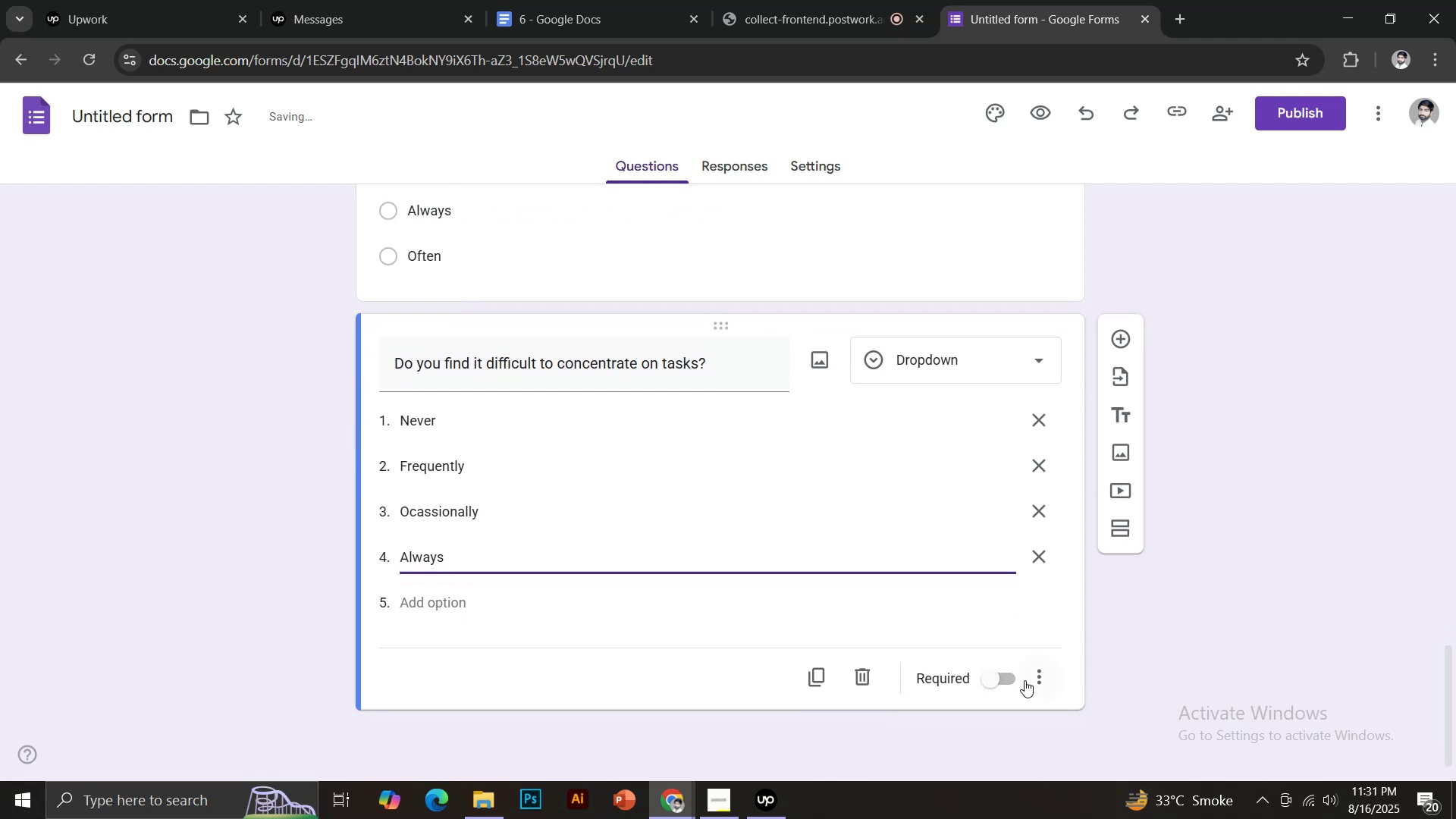 
left_click([1003, 678])
 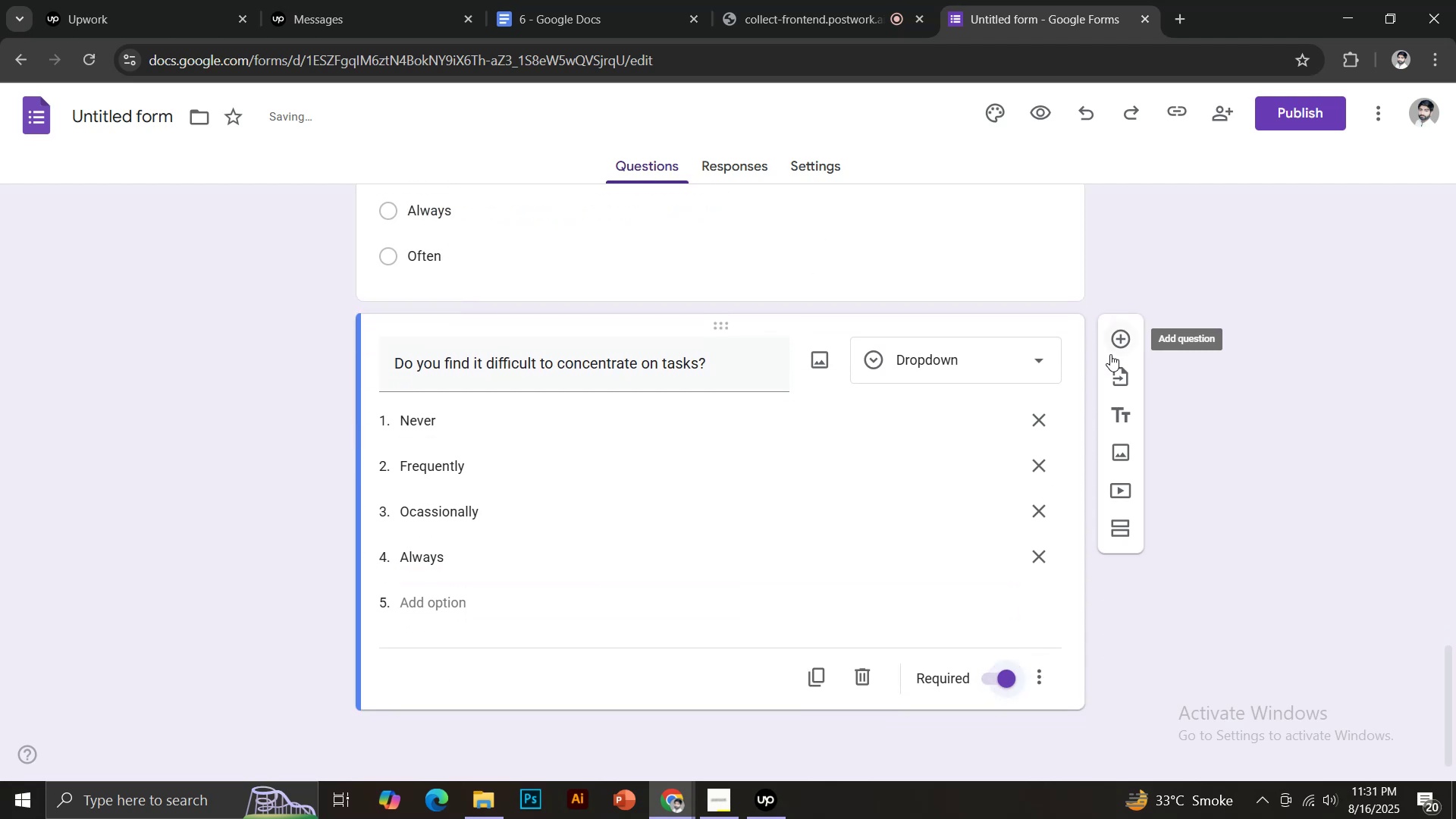 
left_click([1112, 341])
 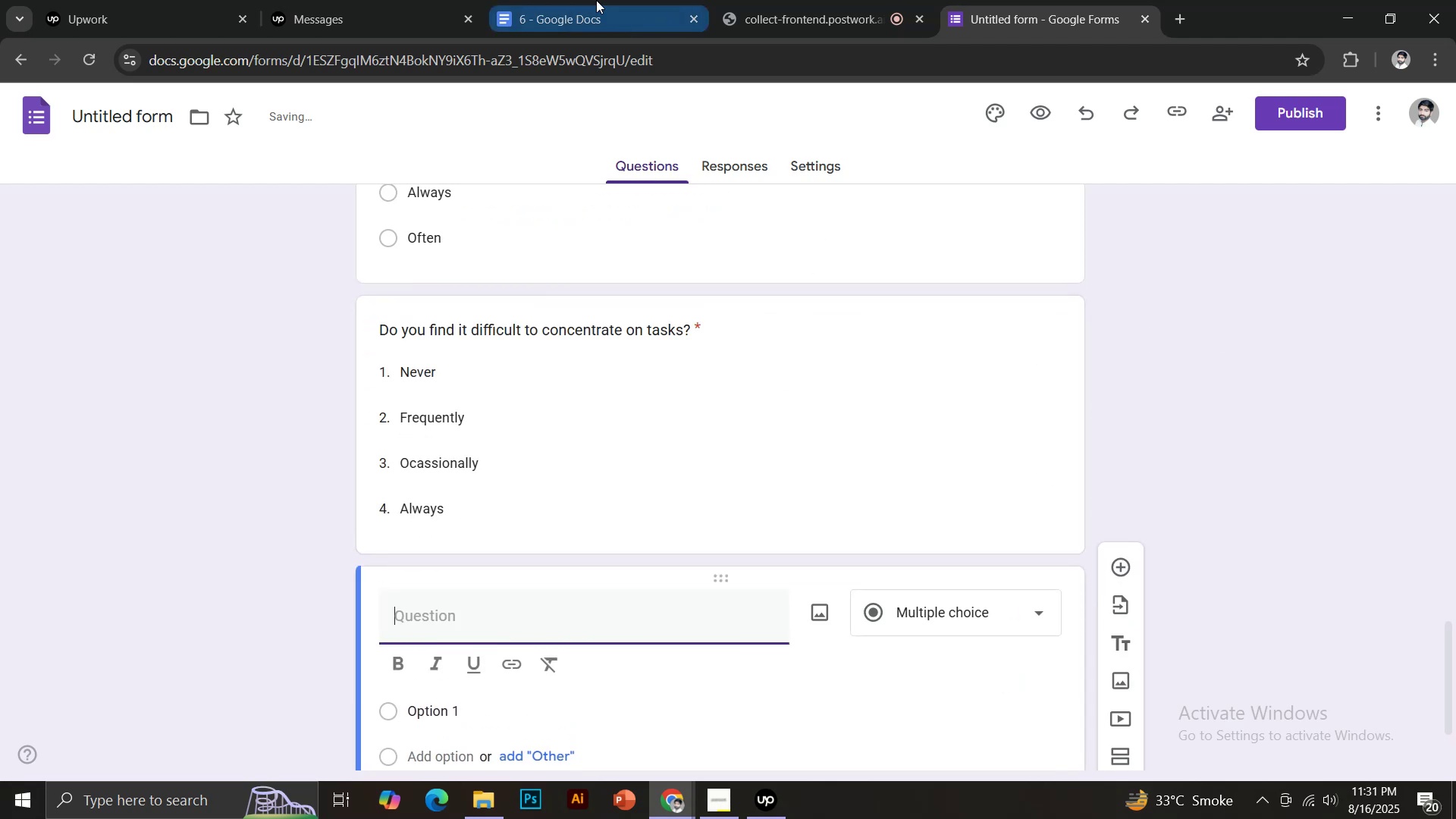 
left_click([558, 0])
 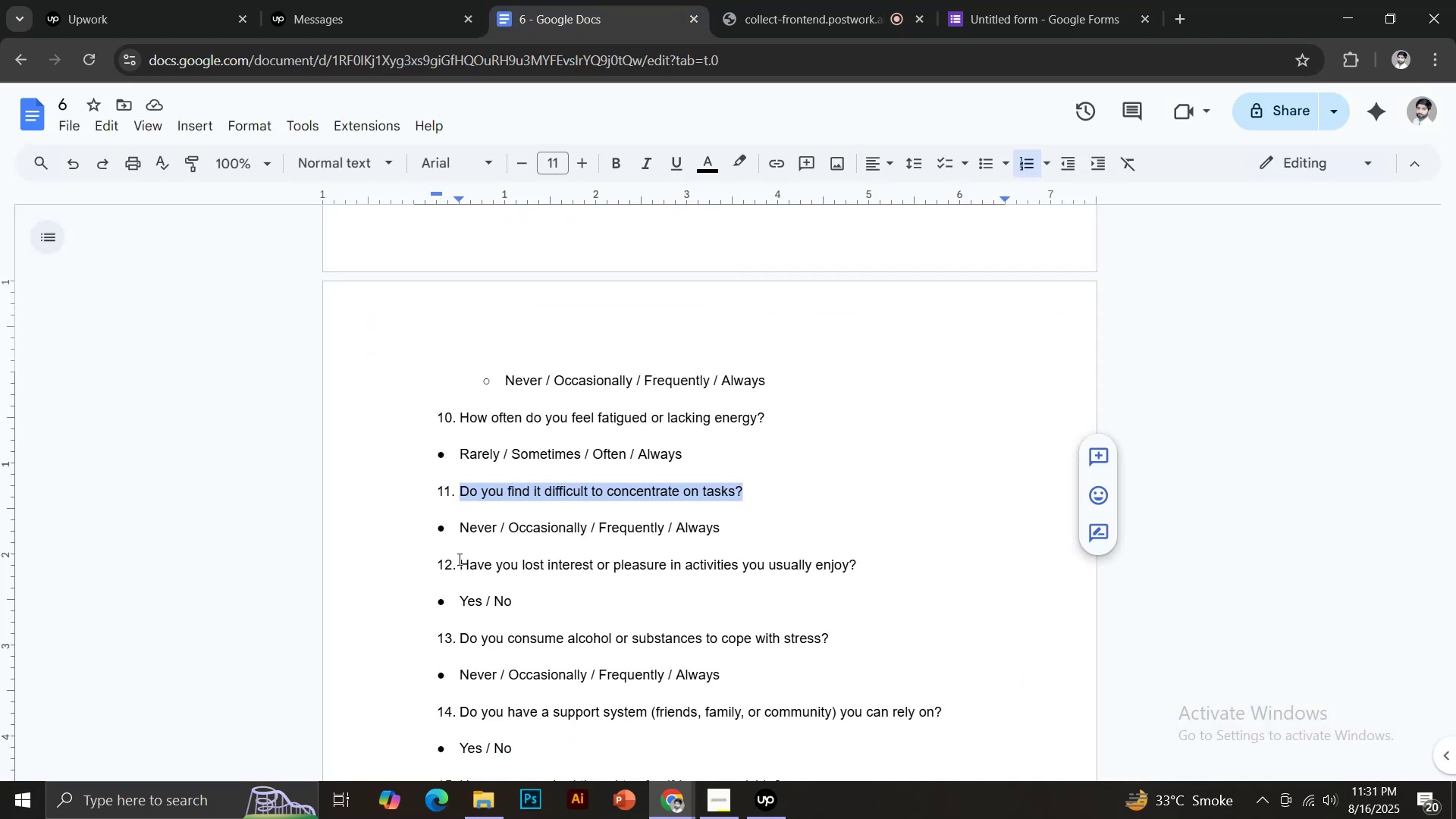 
left_click_drag(start_coordinate=[462, 559], to_coordinate=[865, 563])
 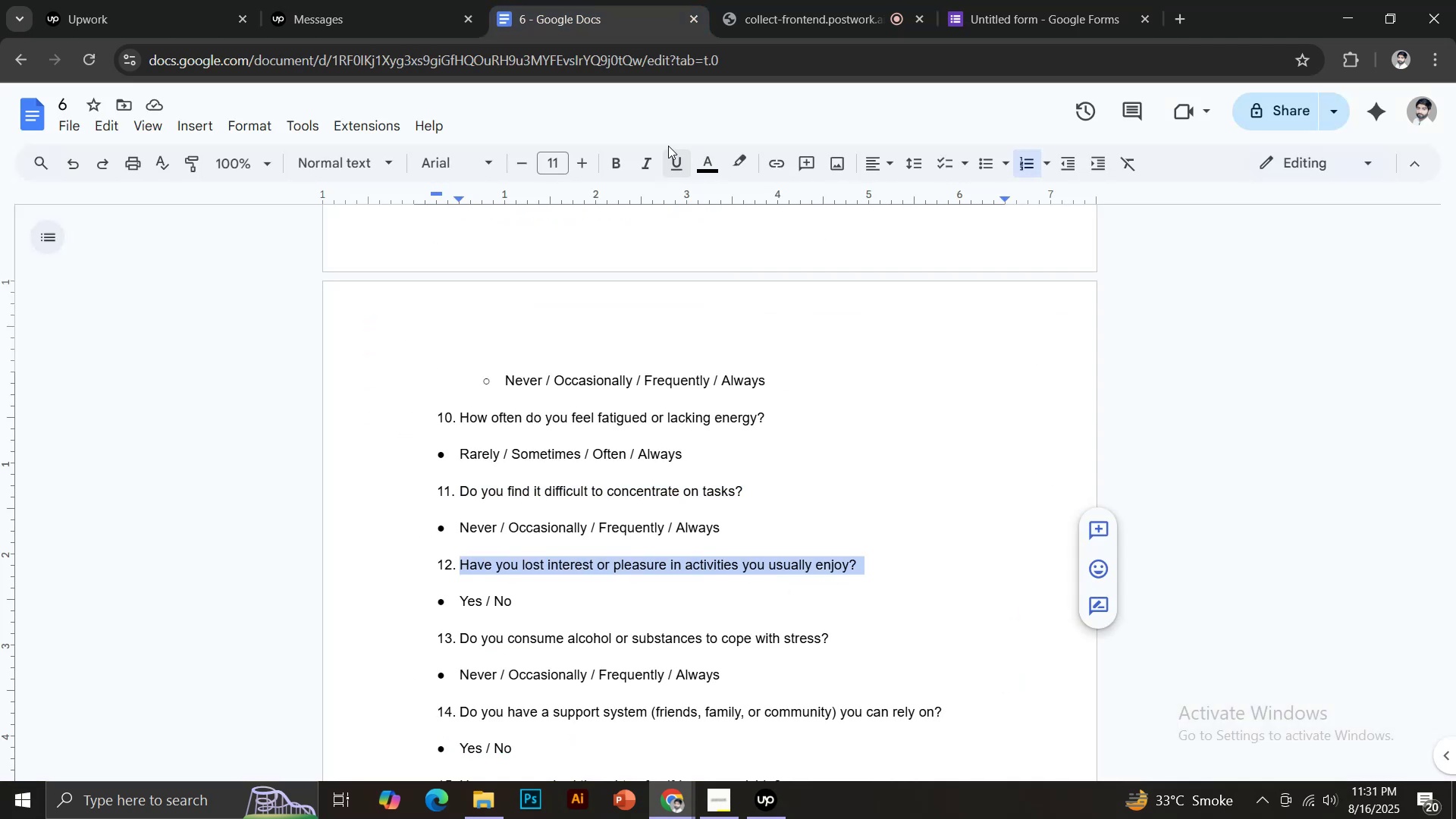 
key(Control+C)
 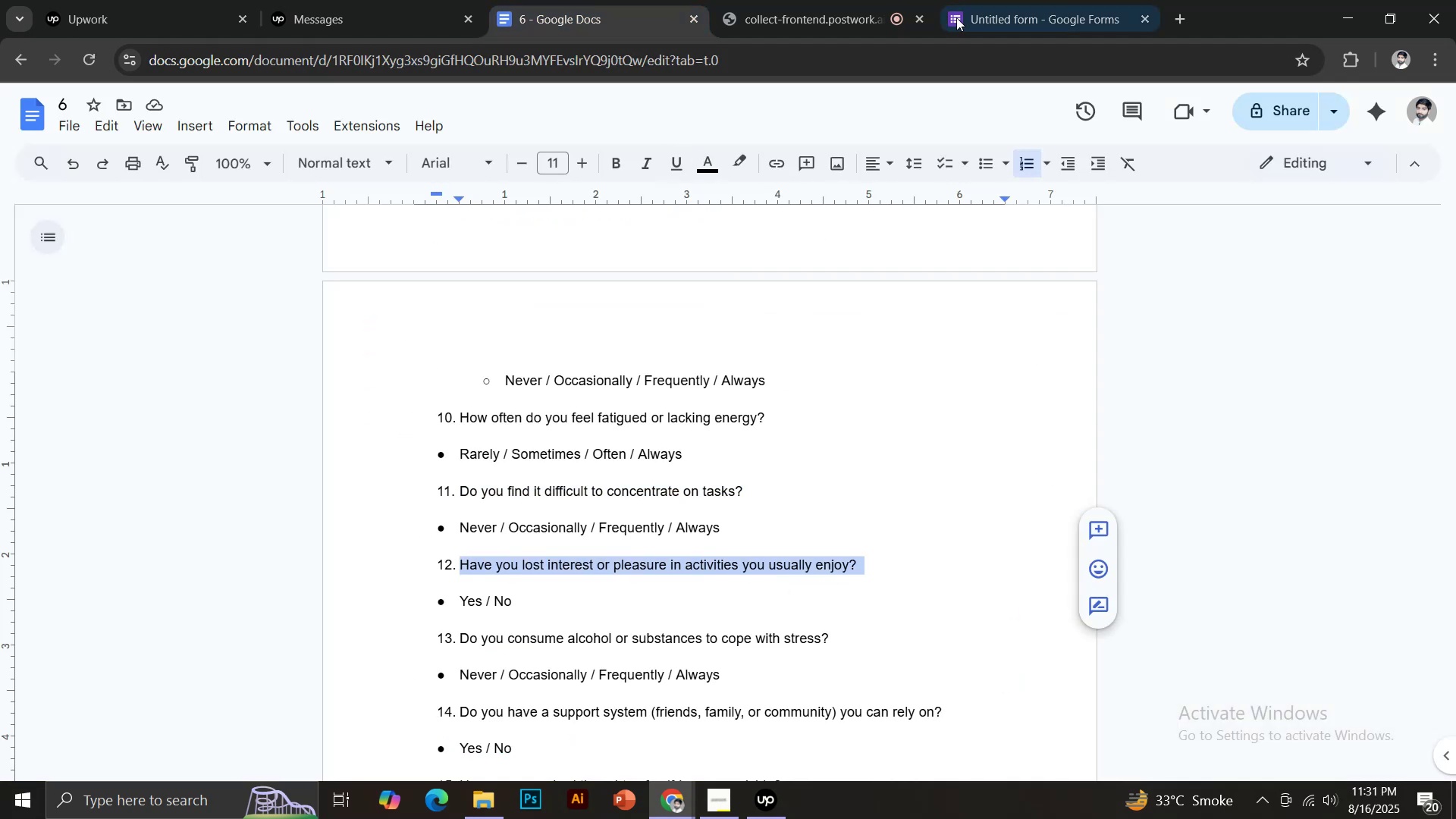 
left_click([995, 0])
 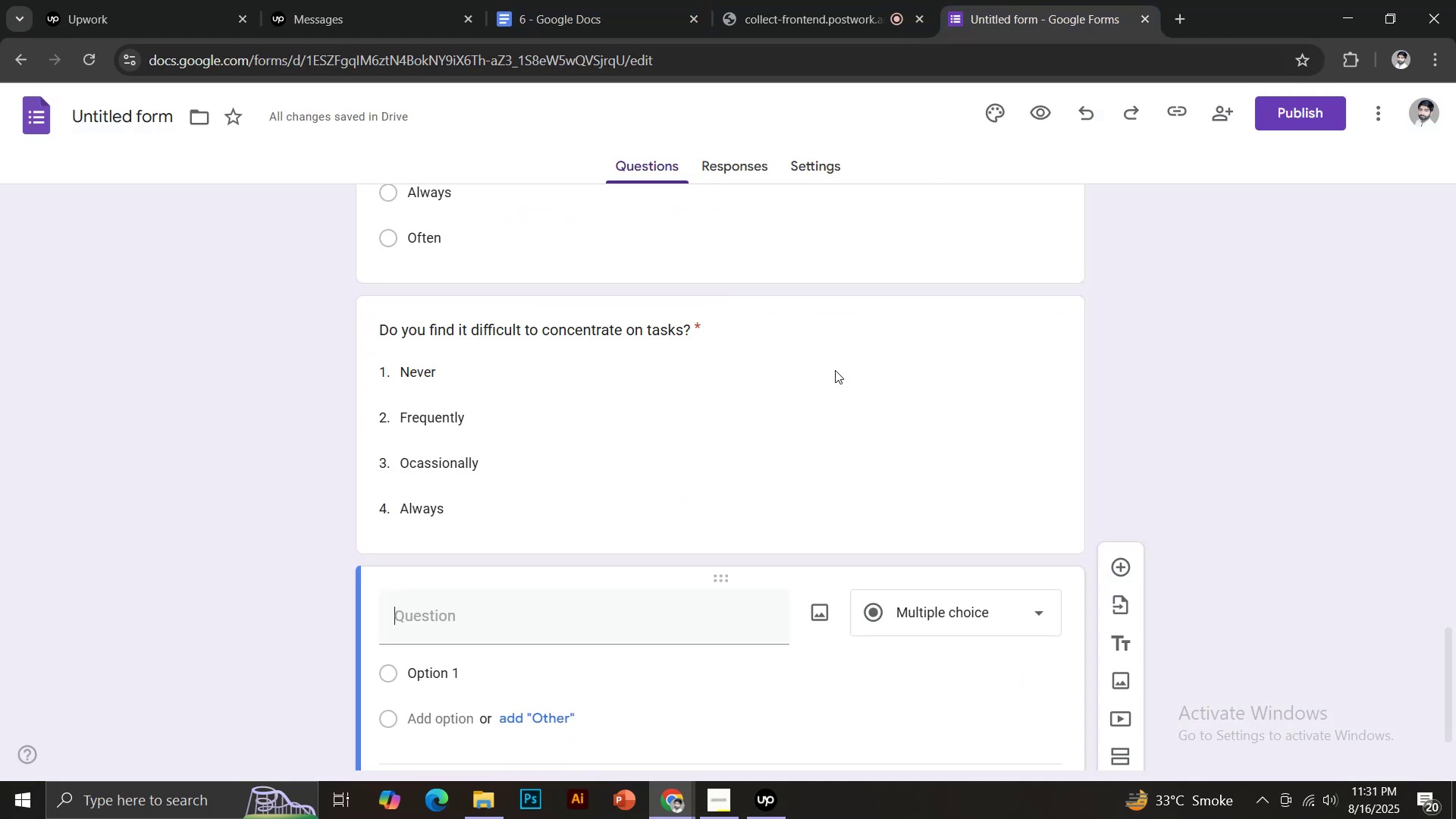 
key(Control+ControlLeft)
 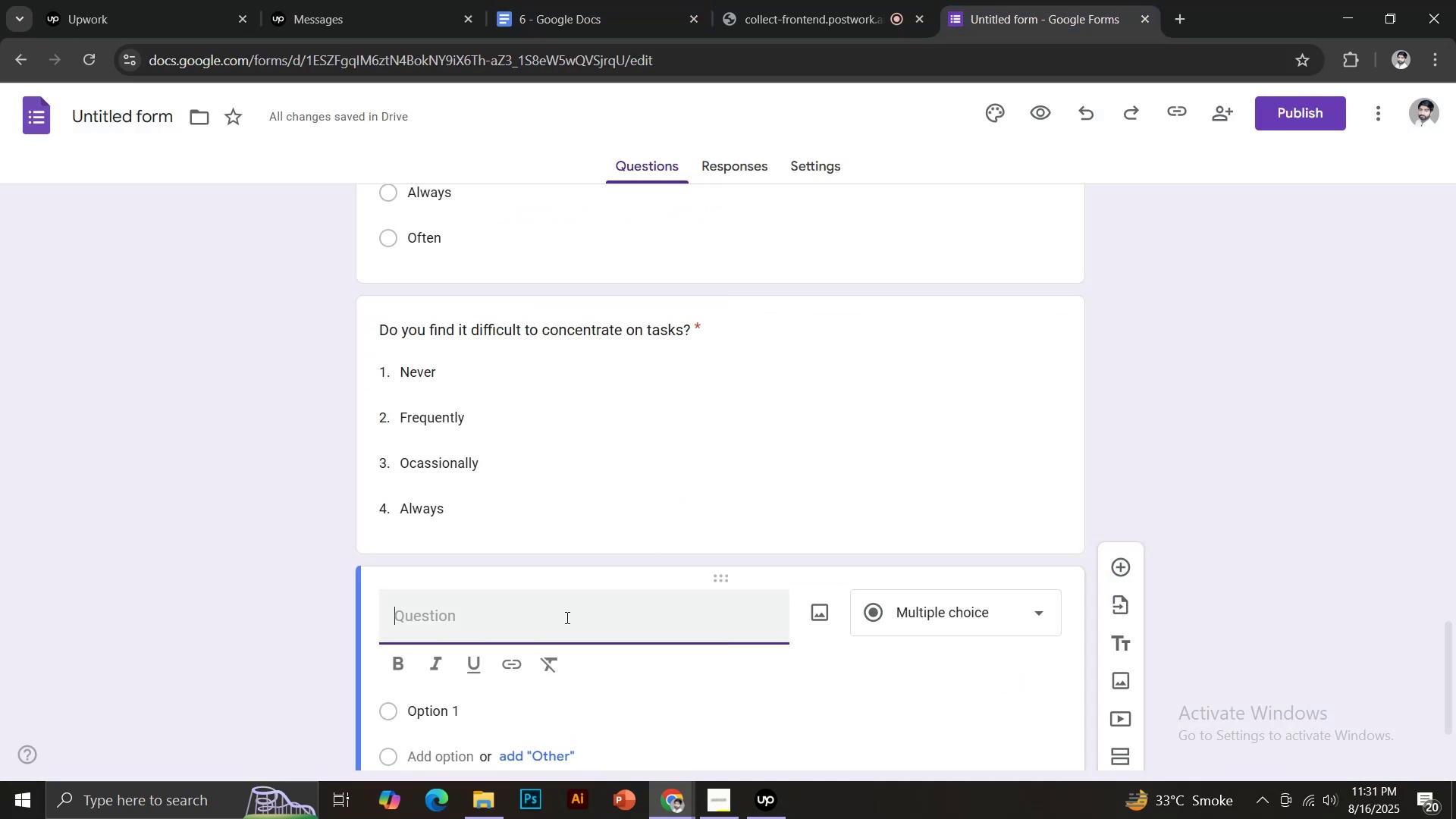 
key(Control+V)
 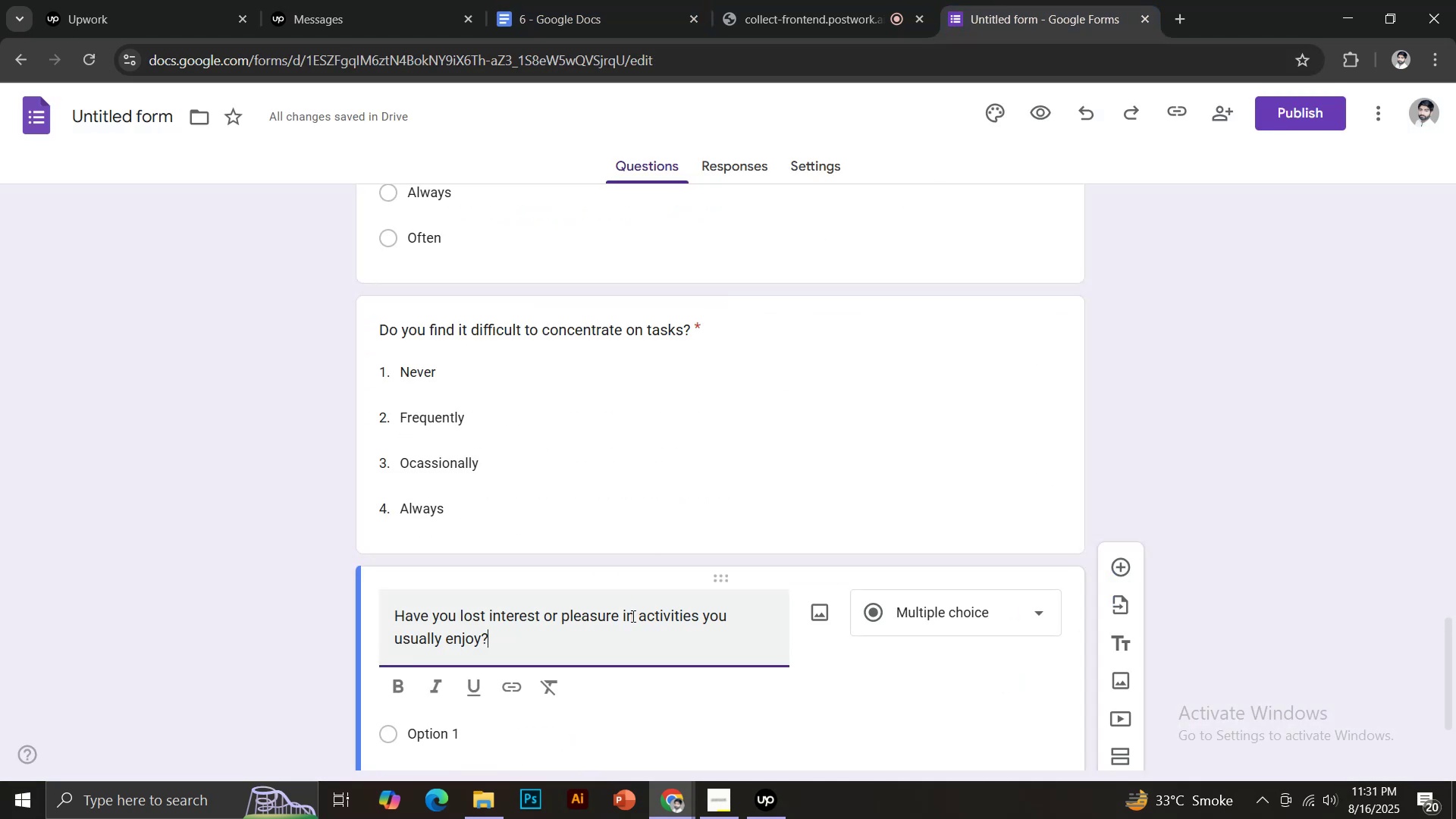 
scroll: coordinate [697, 608], scroll_direction: down, amount: 2.0
 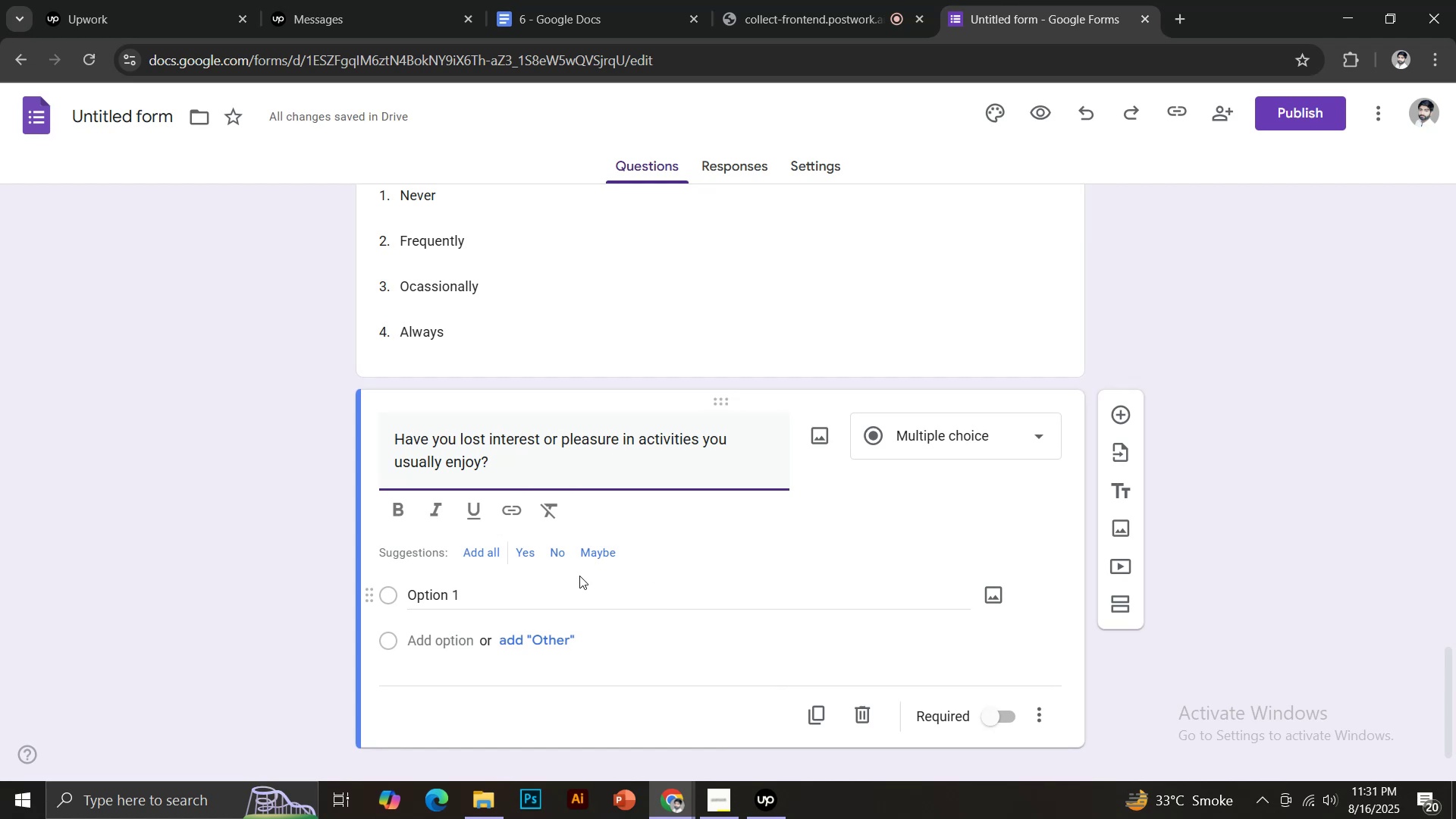 
wait(6.27)
 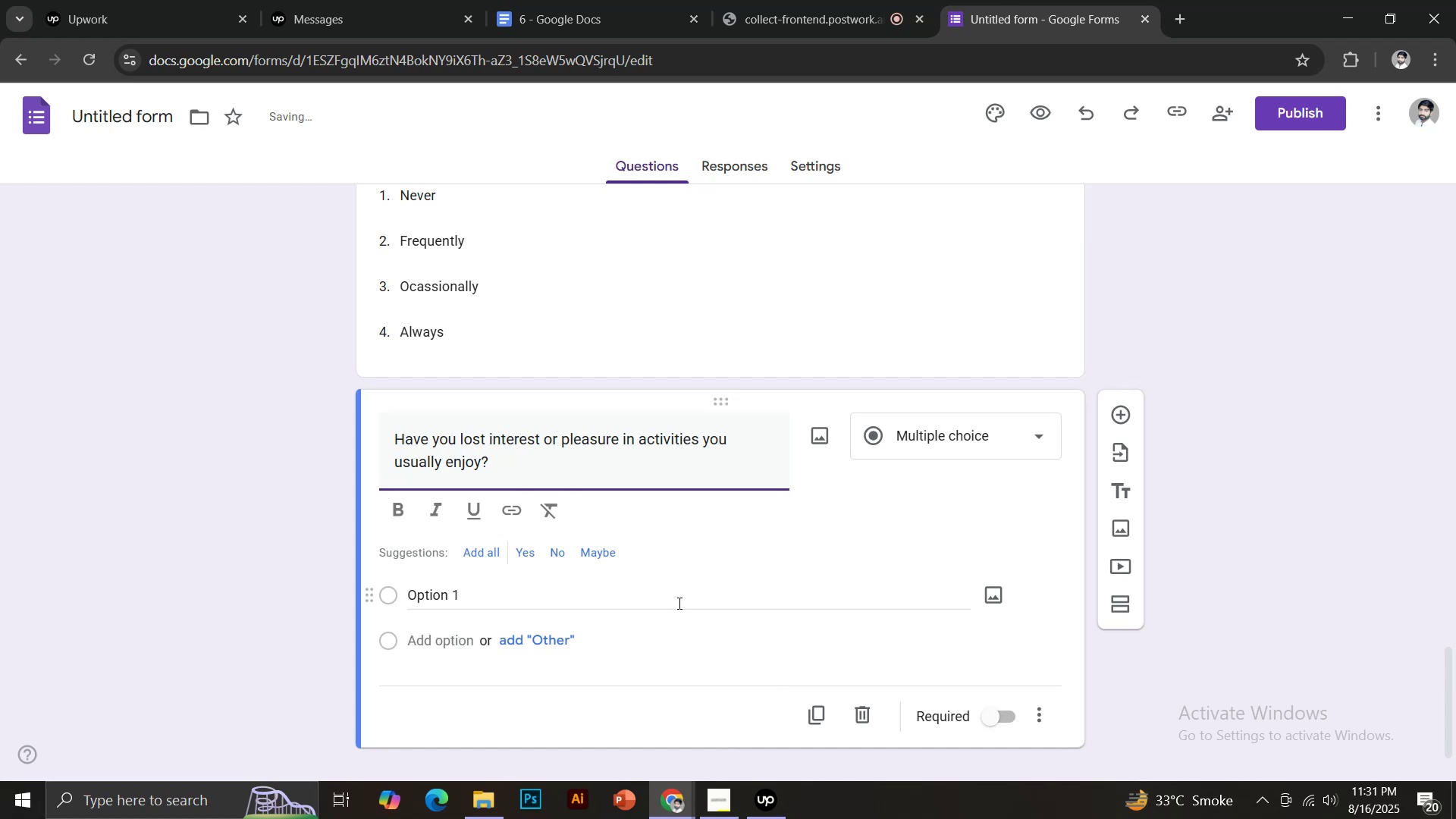 
left_click([519, 549])
 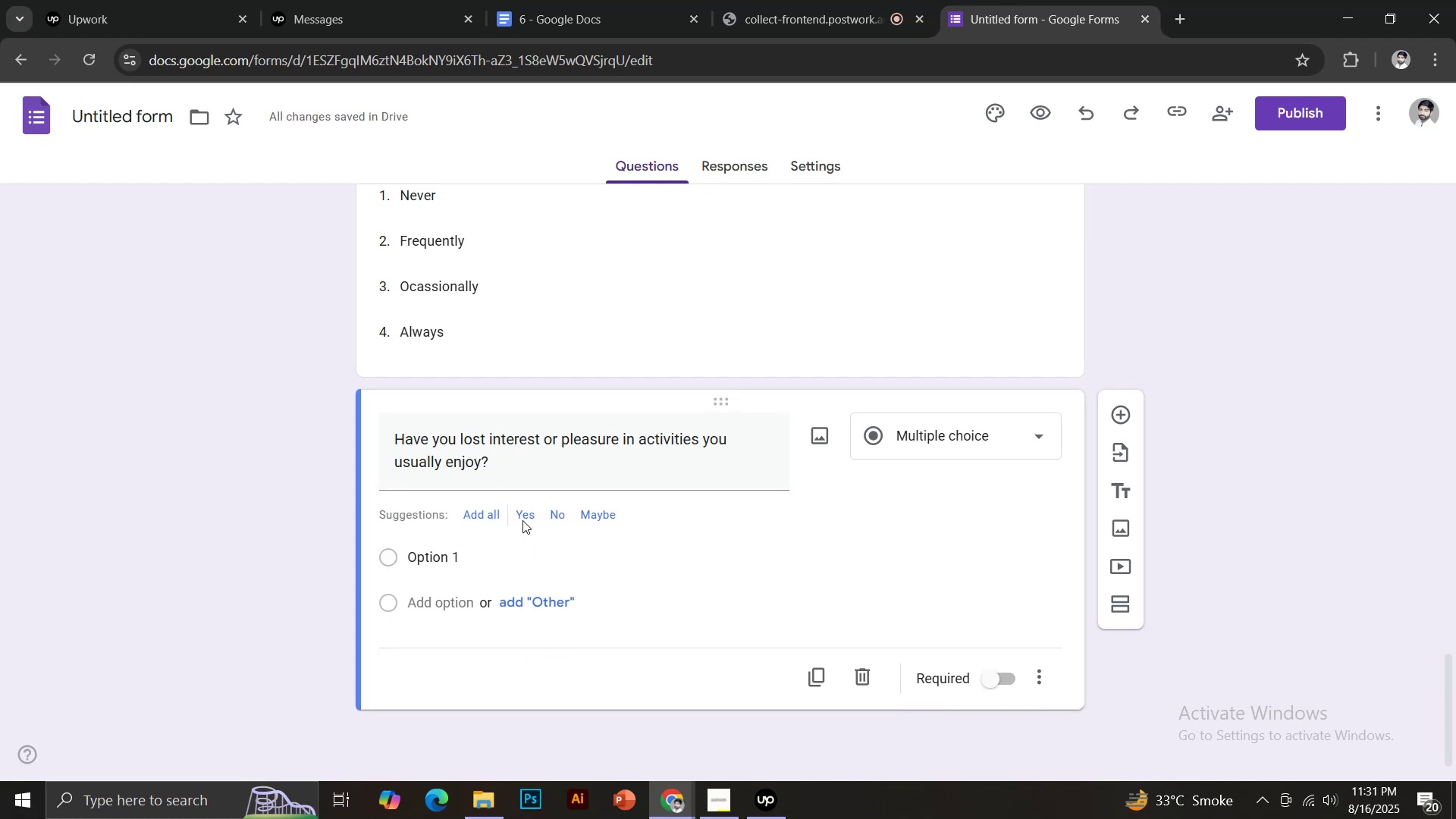 
left_click([523, 512])
 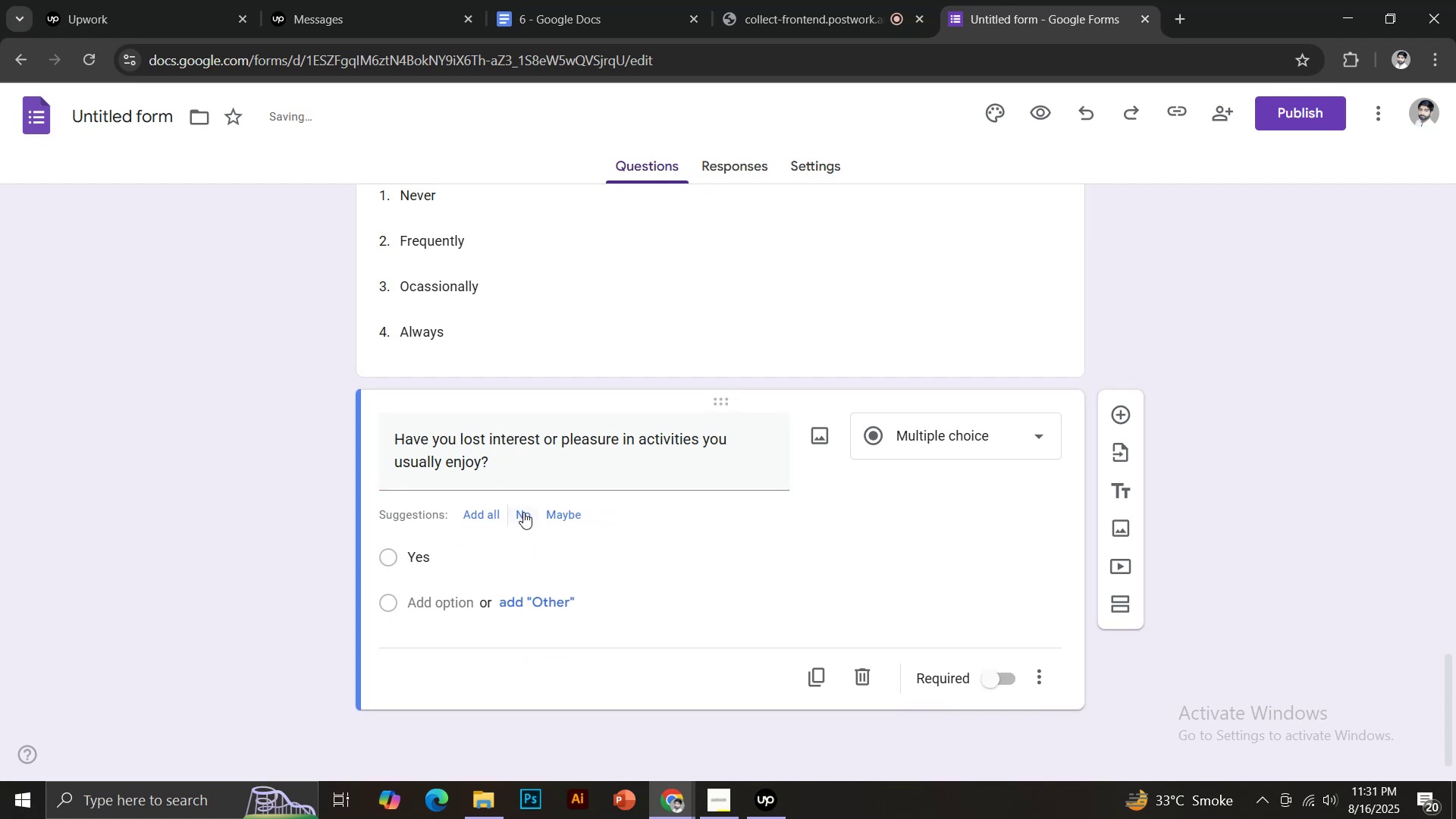 
left_click([523, 512])
 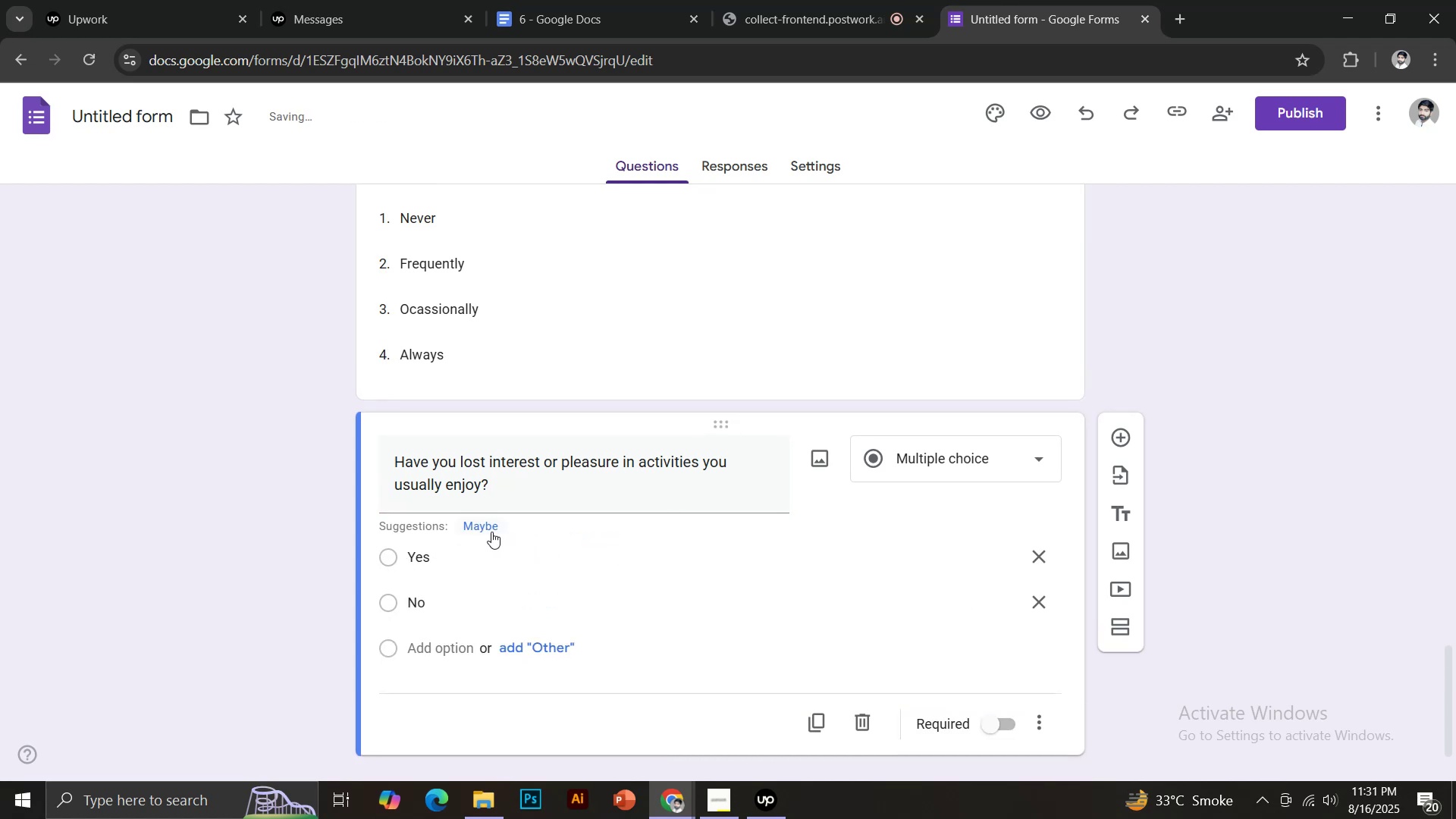 
left_click([491, 529])
 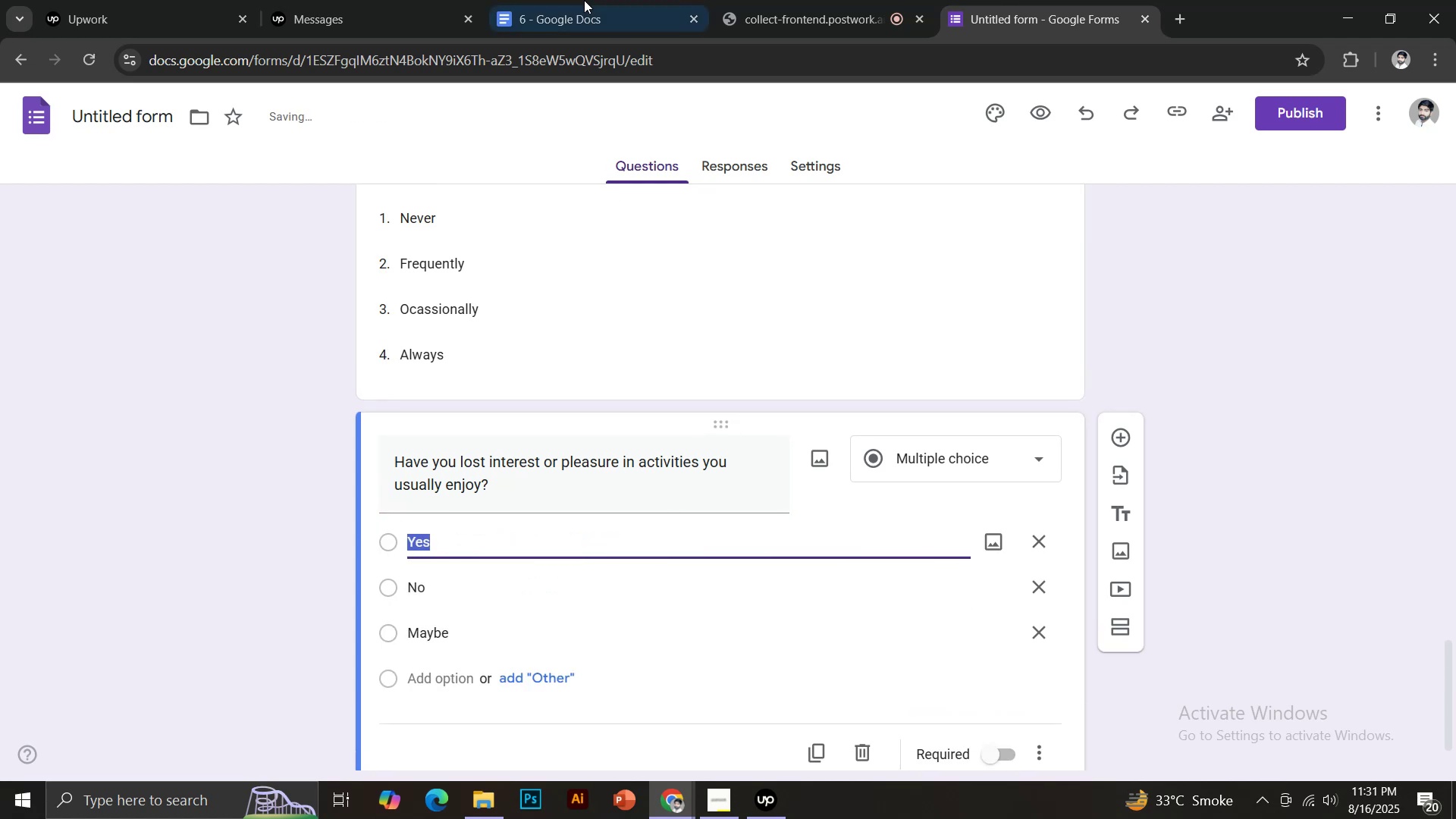 
left_click([584, 0])
 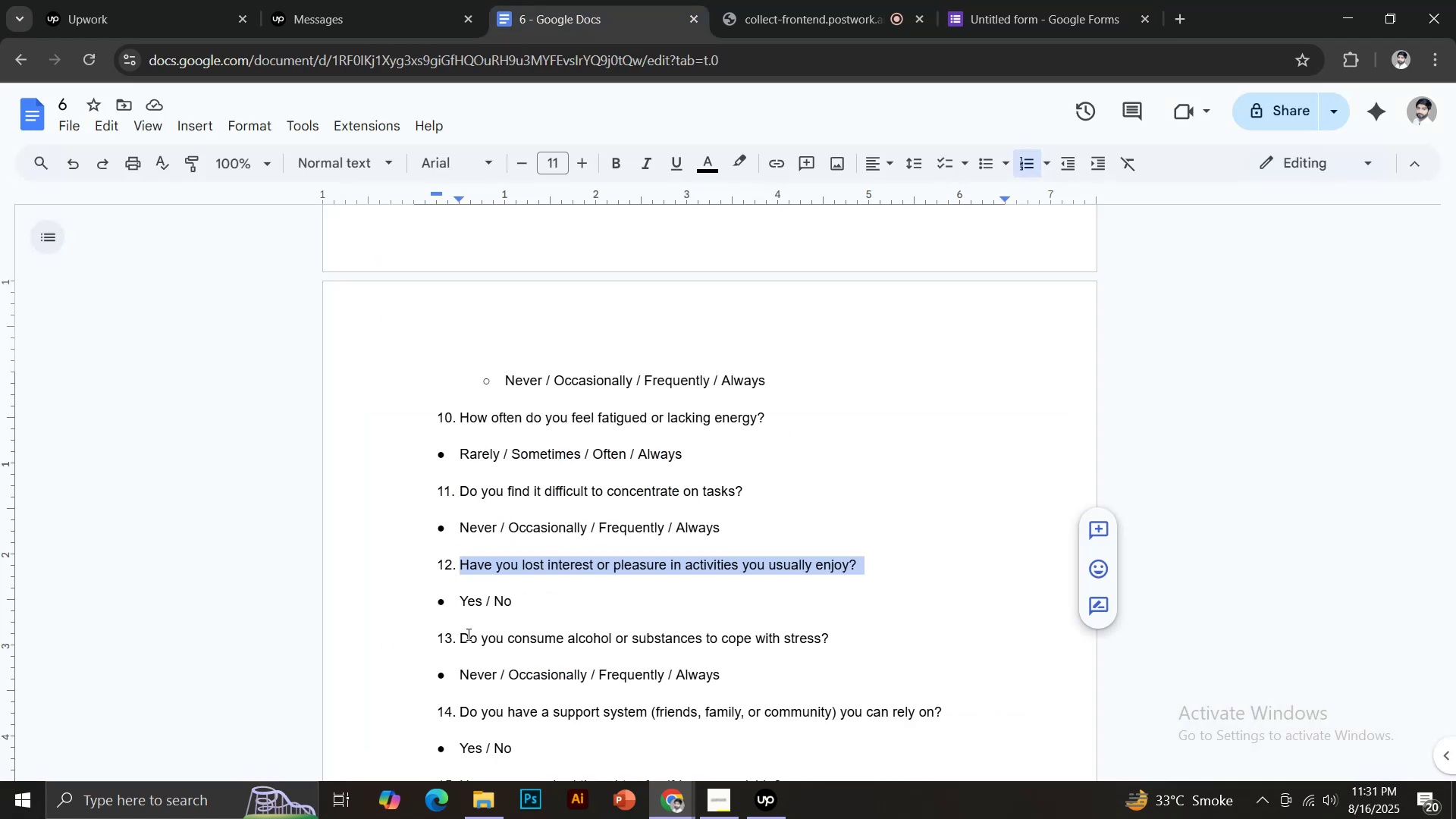 
left_click_drag(start_coordinate=[460, 638], to_coordinate=[843, 632])
 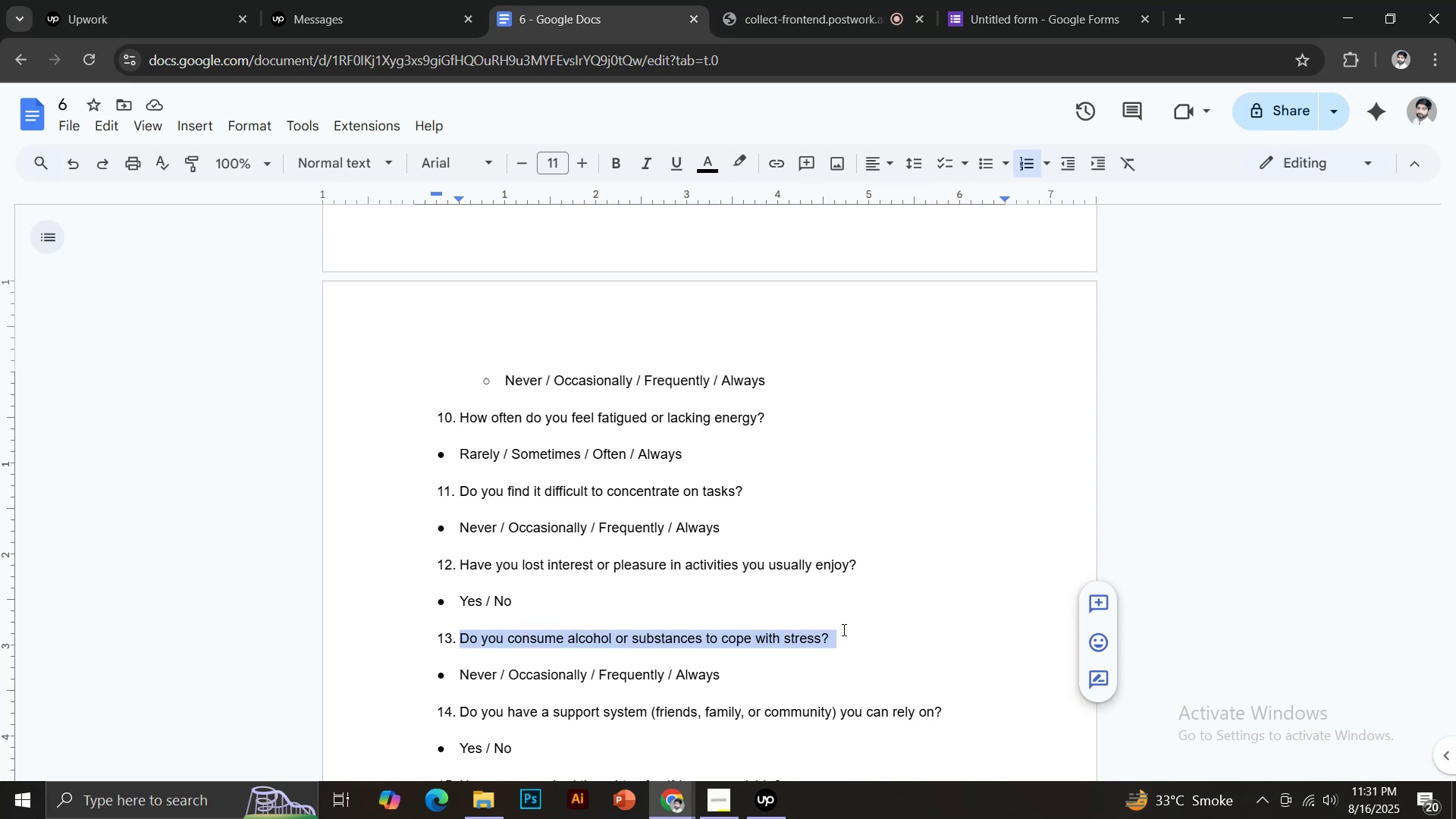 
key(Control+C)
 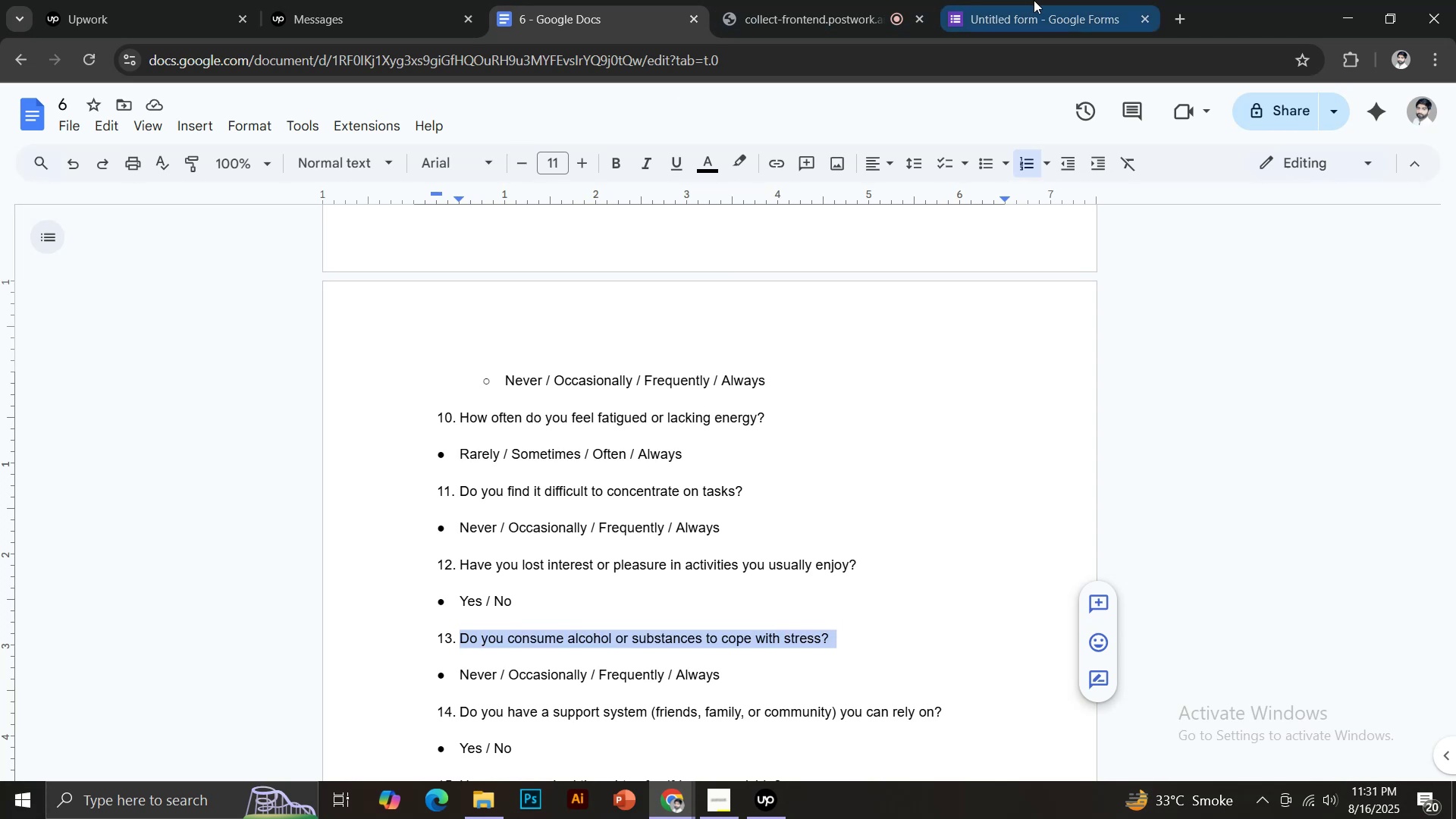 
key(Control+V)
 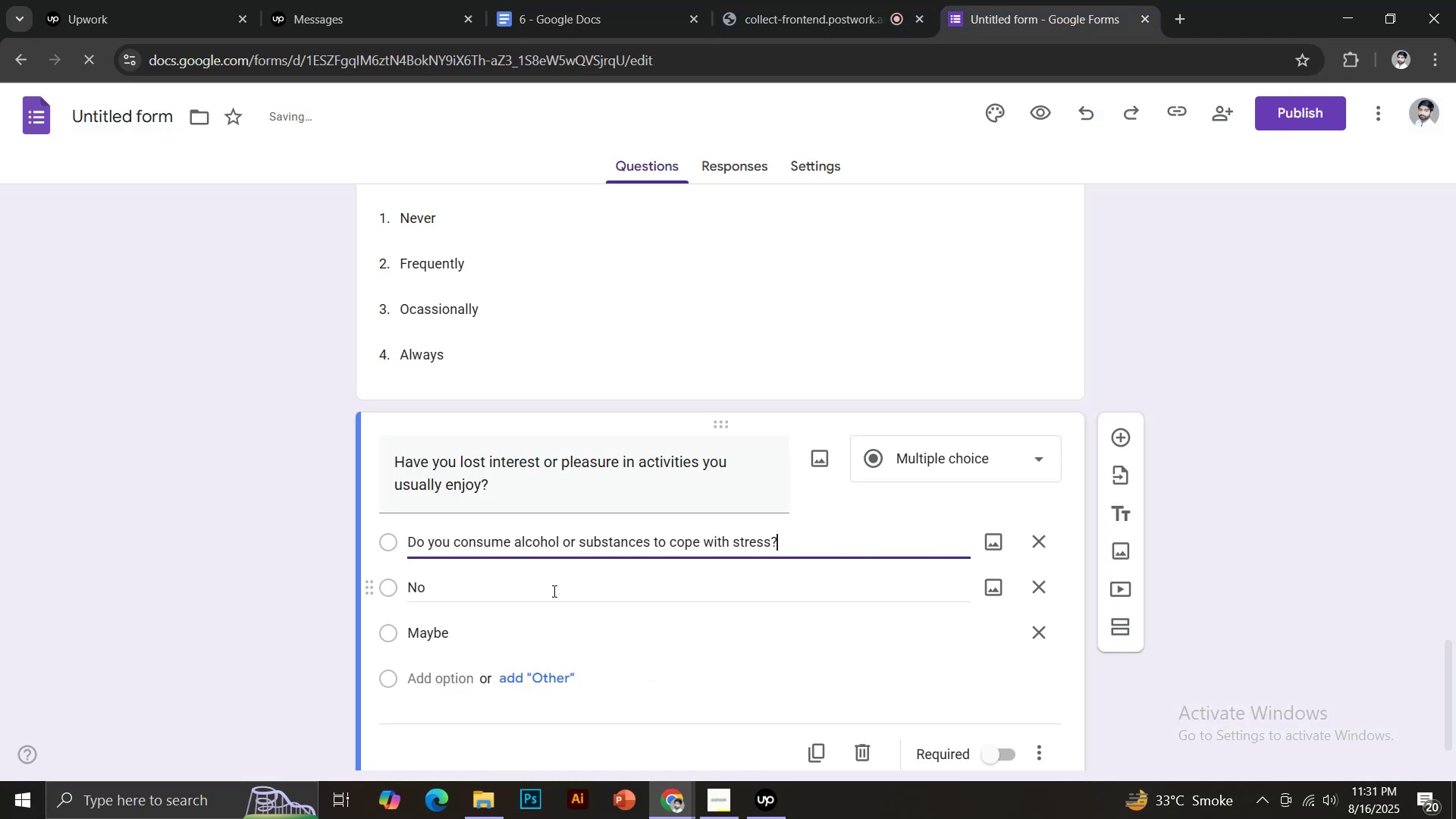 
key(Control+Z)
 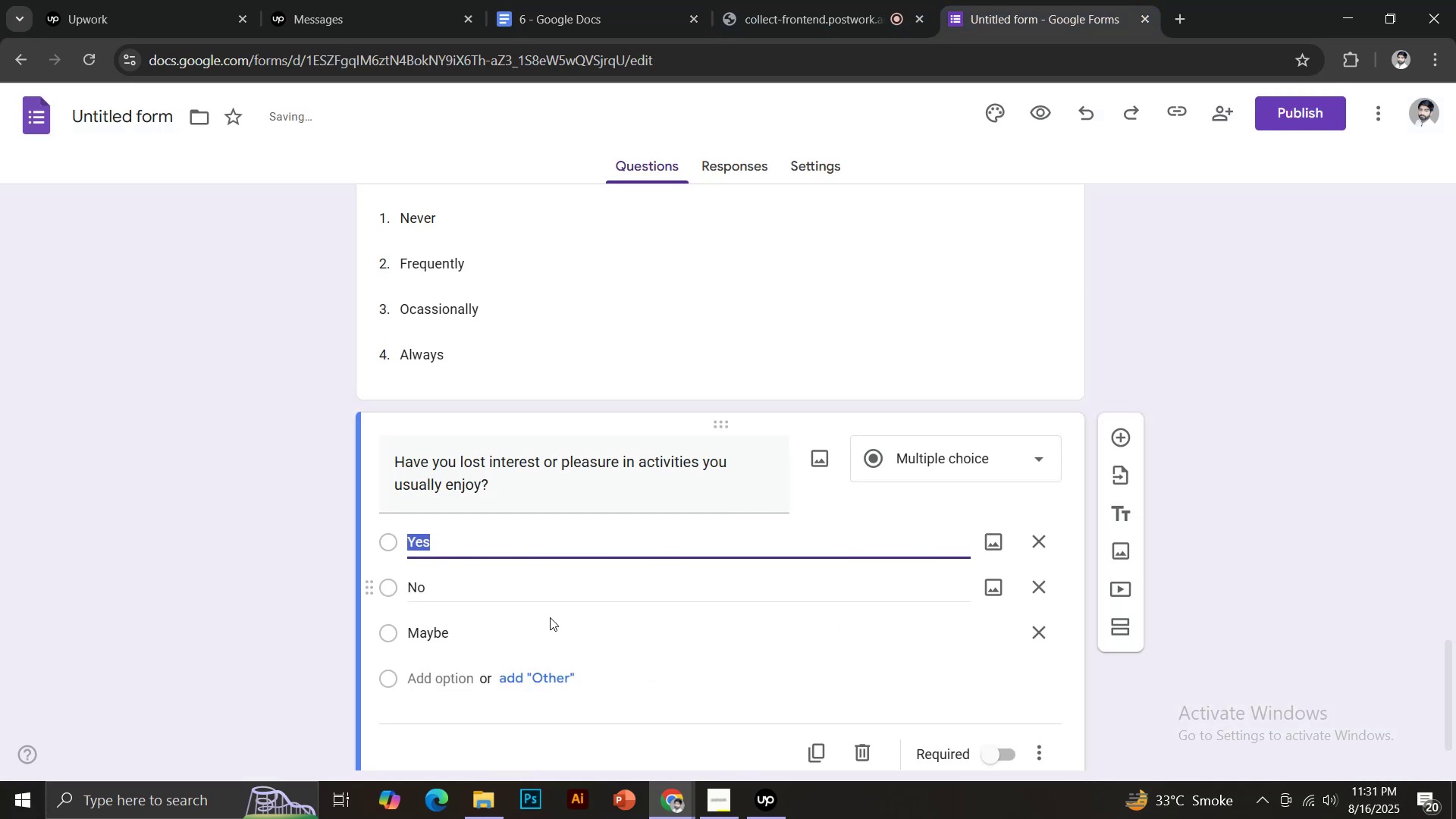 
scroll: coordinate [554, 618], scroll_direction: down, amount: 1.0
 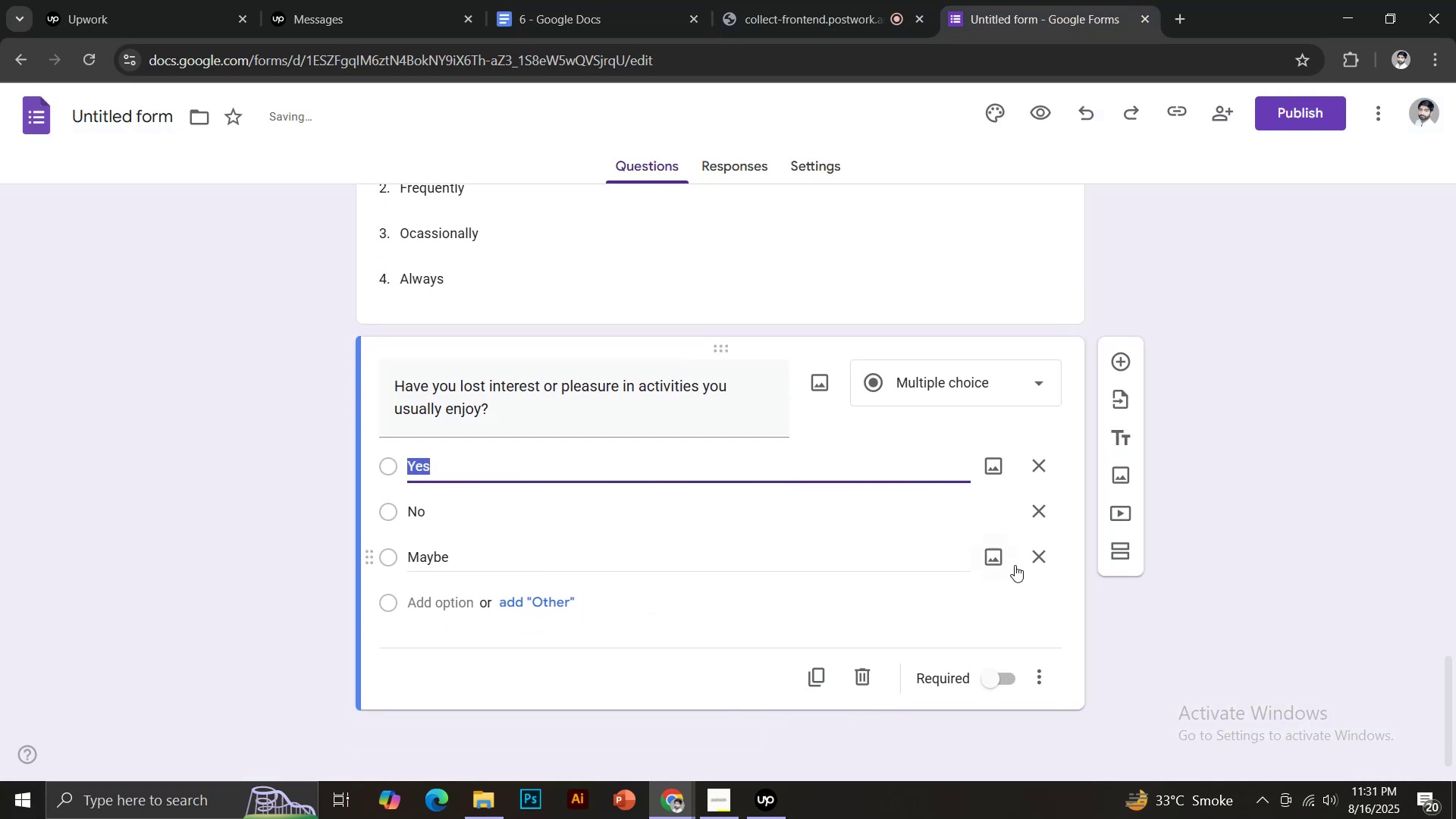 
left_click([1039, 555])
 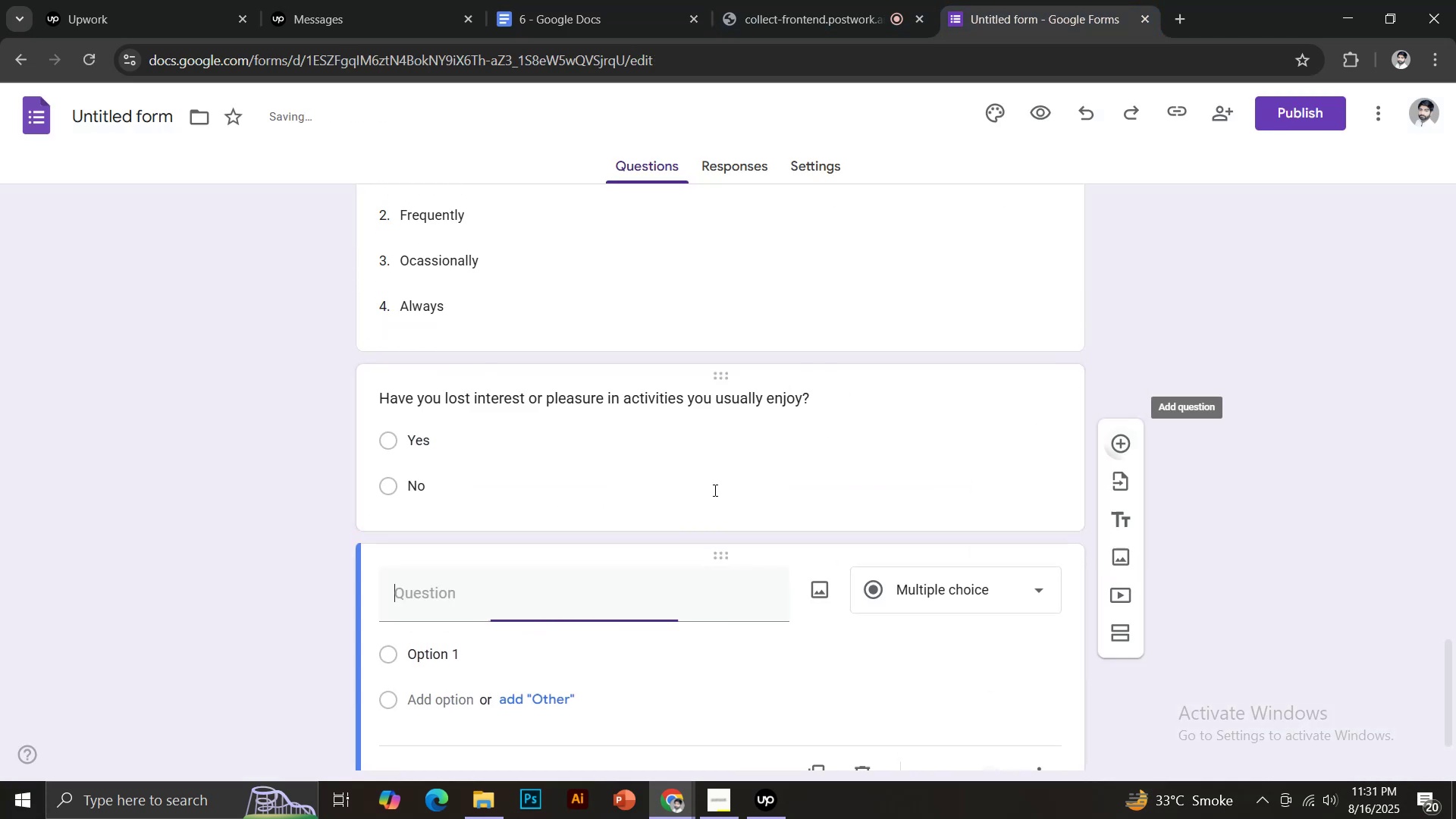 
key(Control+ControlLeft)
 